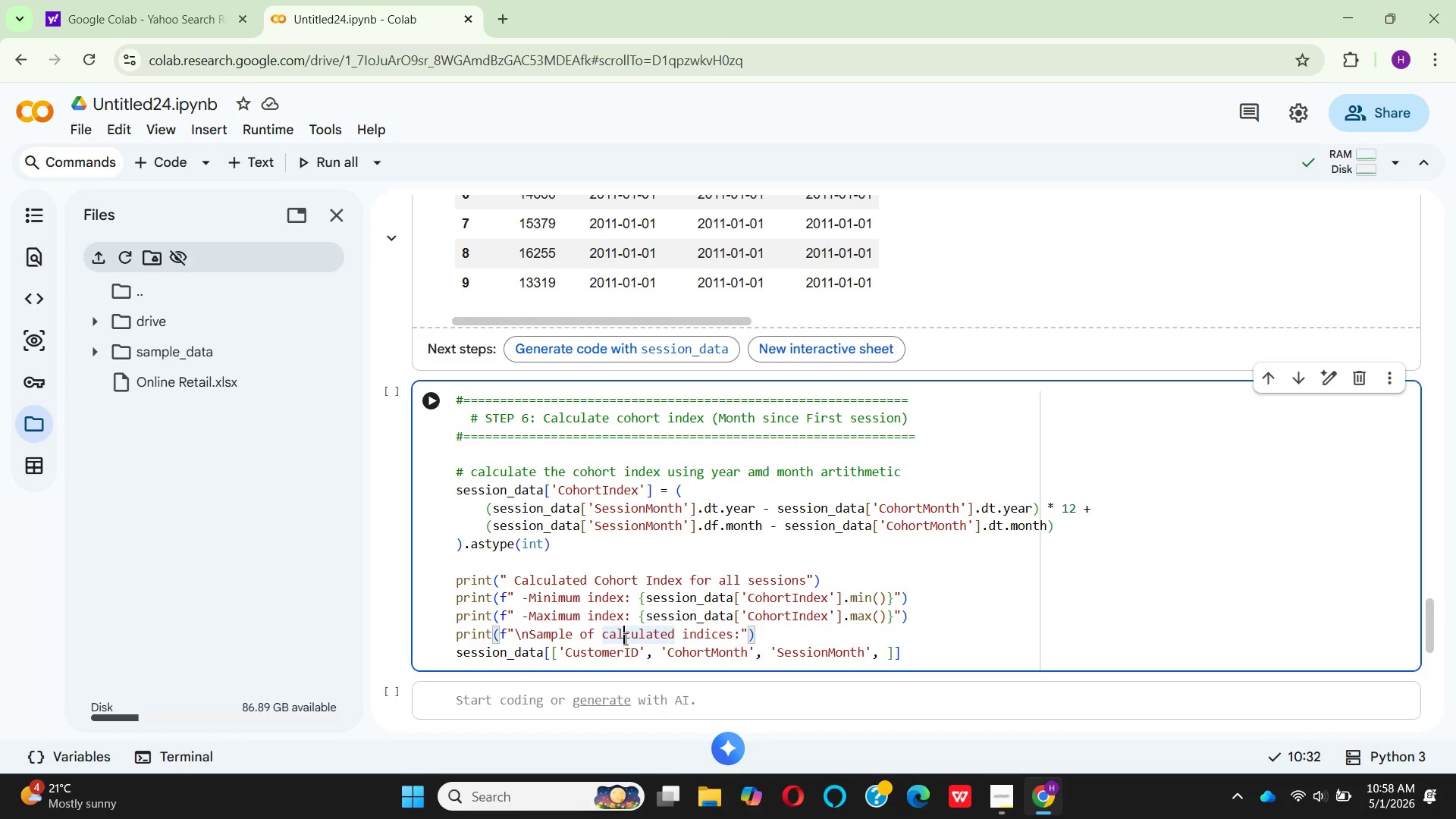 
left_click([877, 656])
 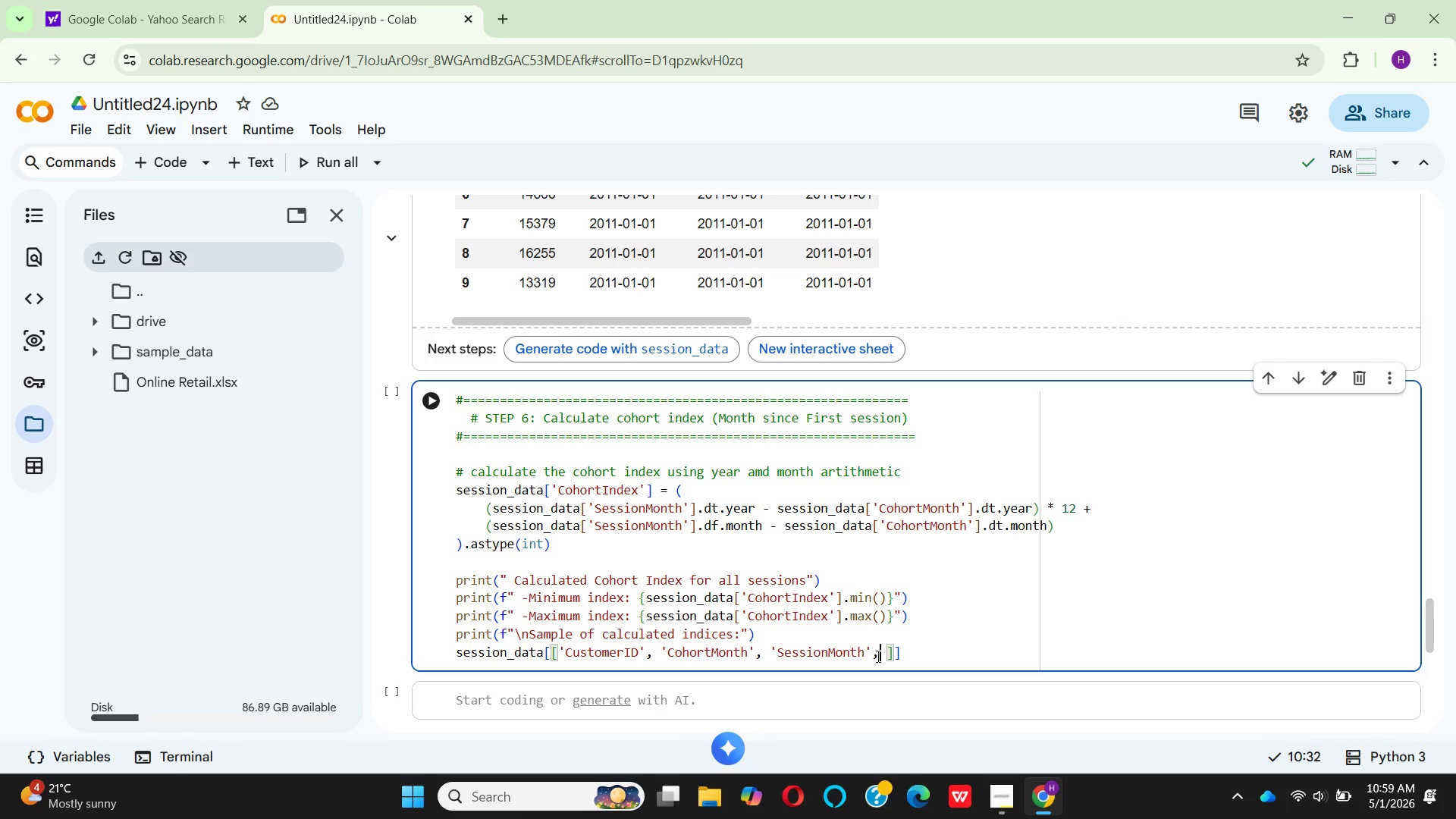 
wait(32.91)
 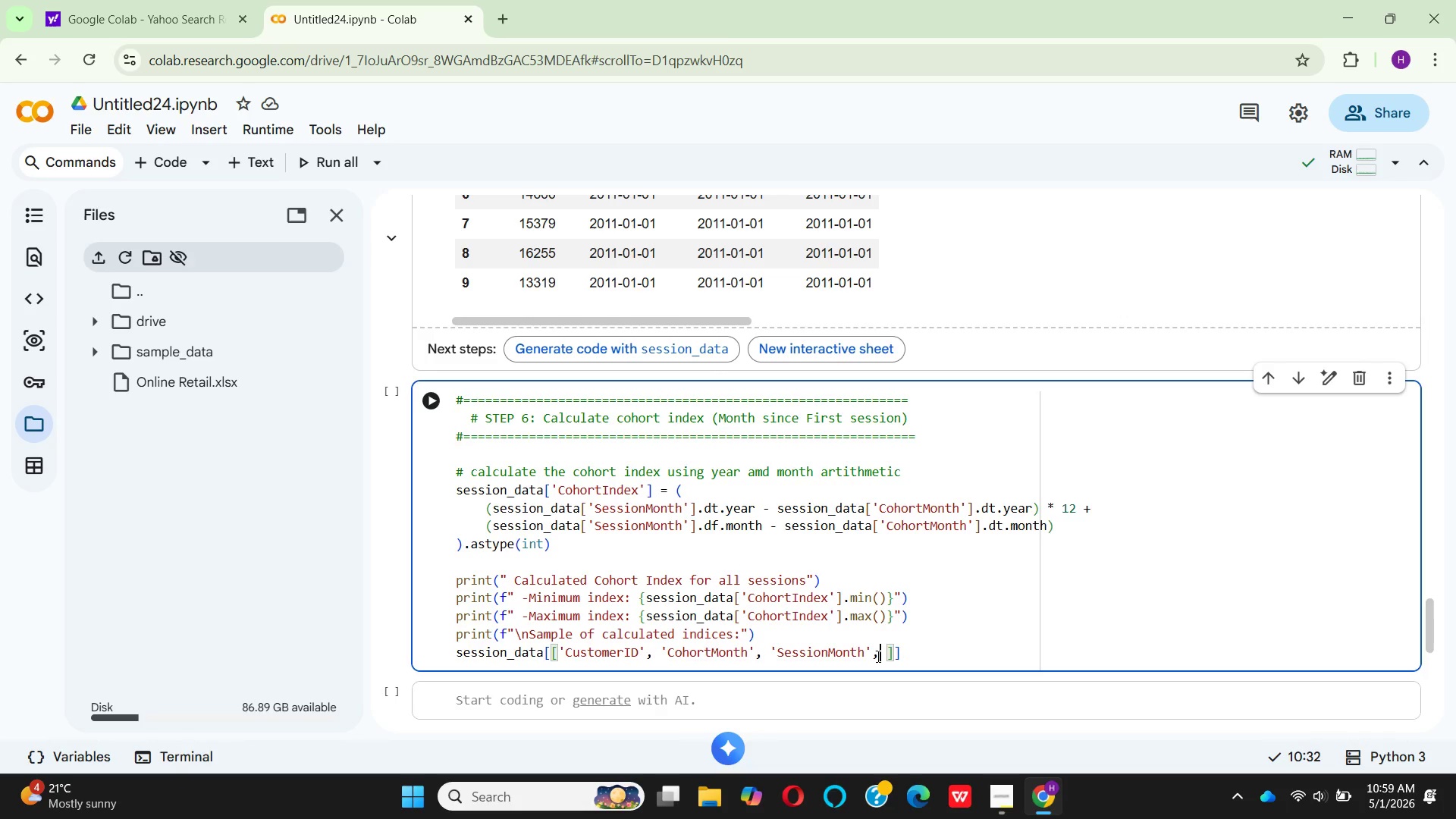 
key(Space)
 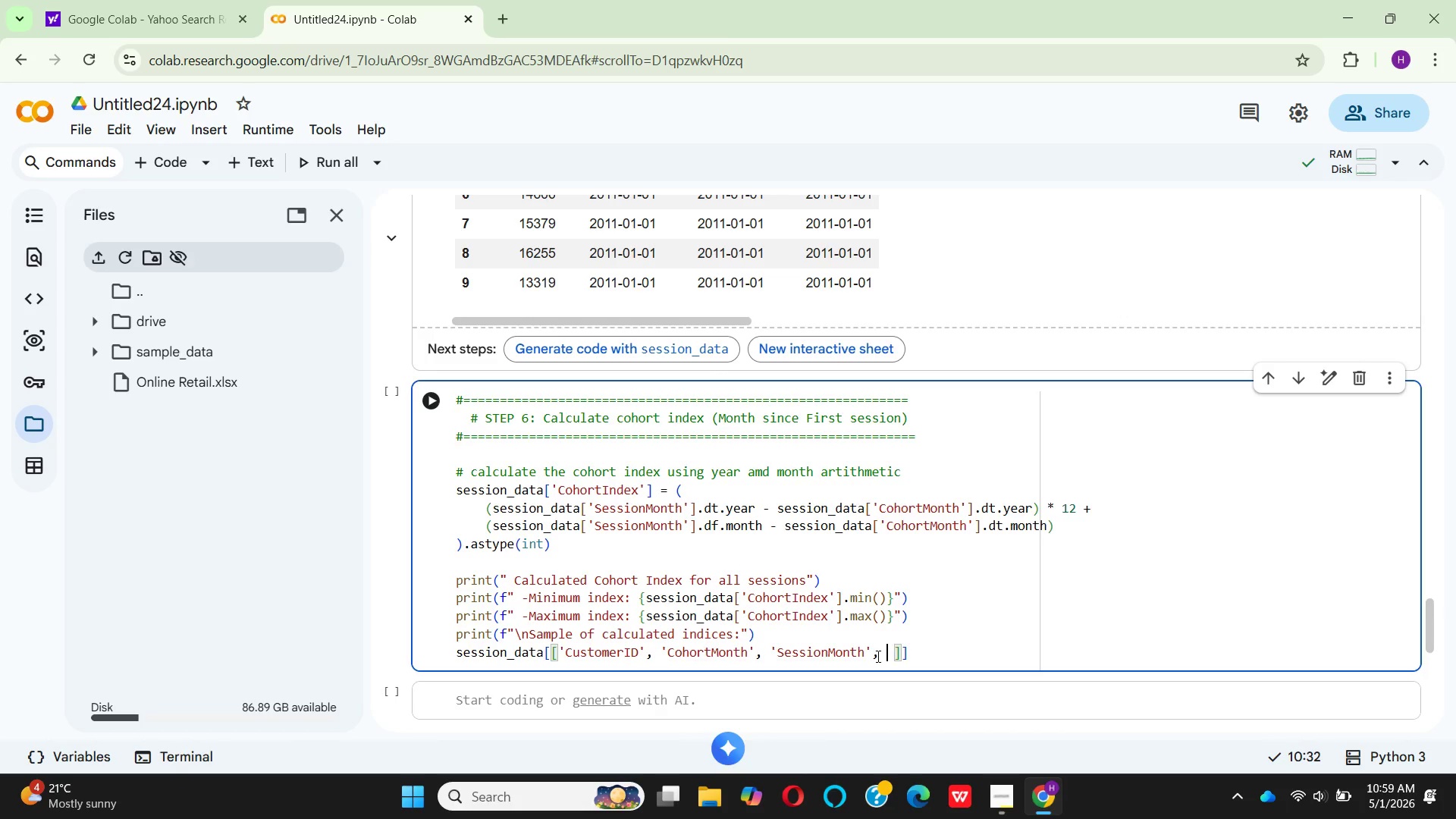 
key(Quote)
 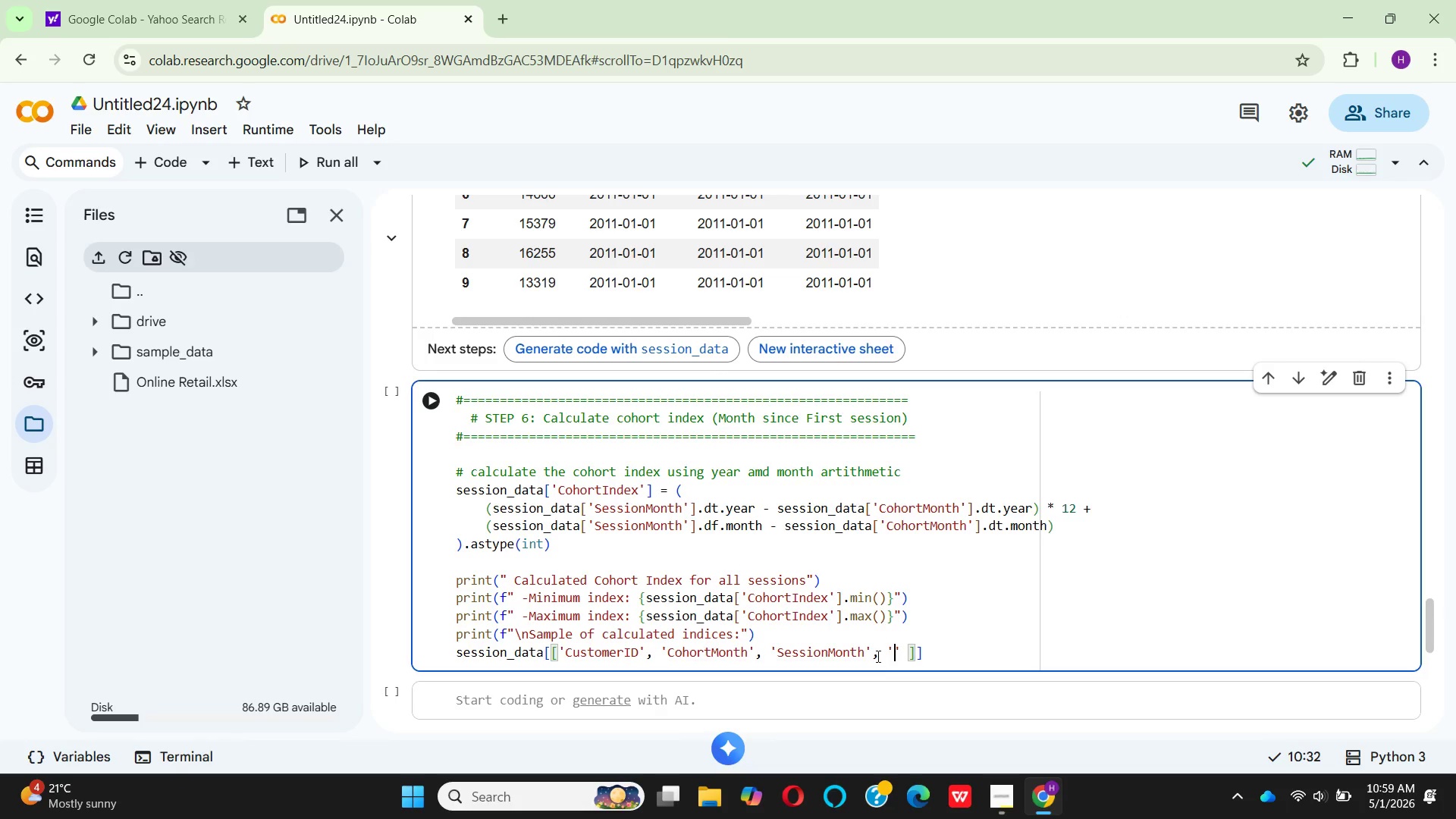 
hold_key(key=CapsLock, duration=0.36)
 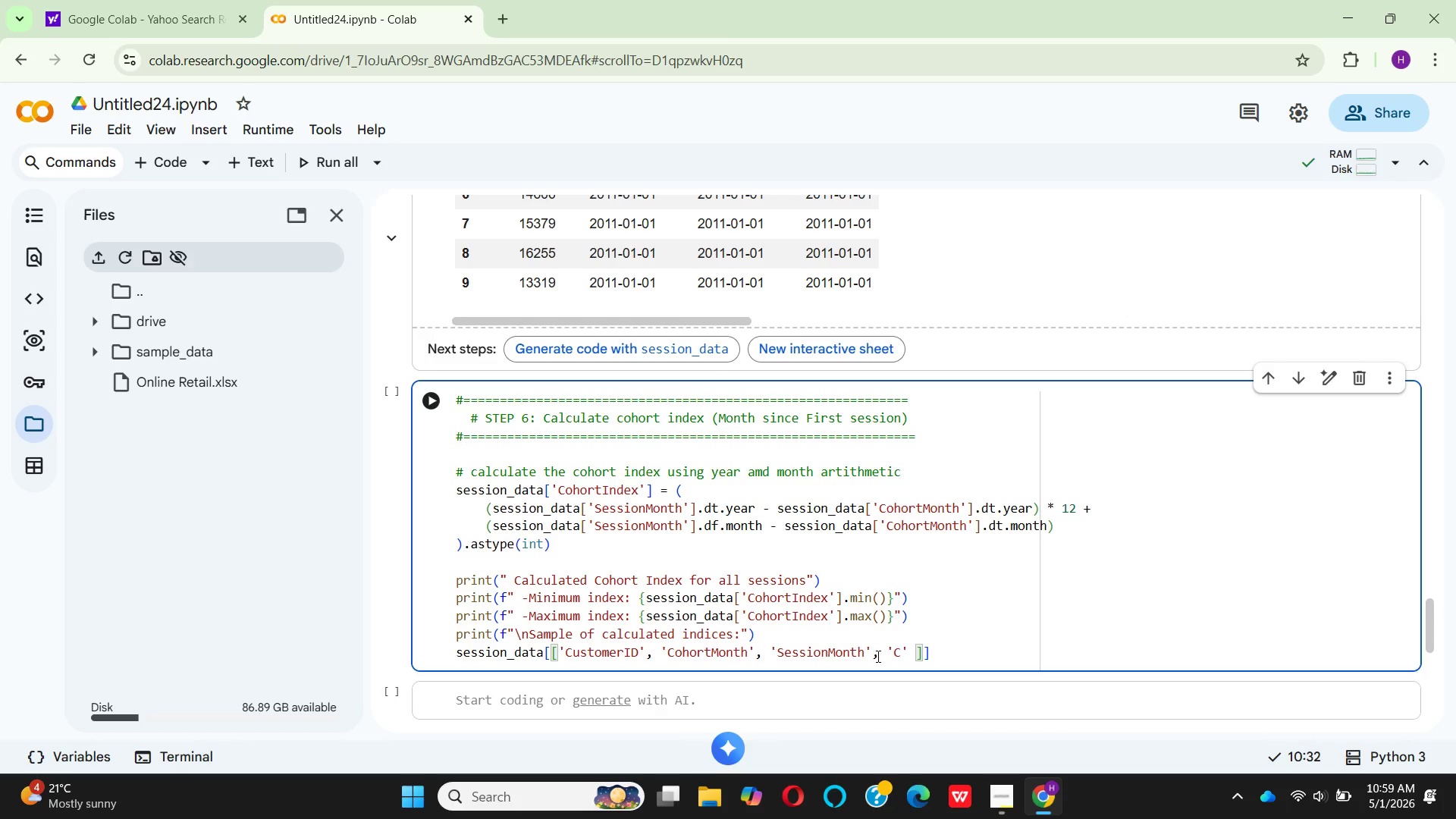 
type(CohortiNDEX)
 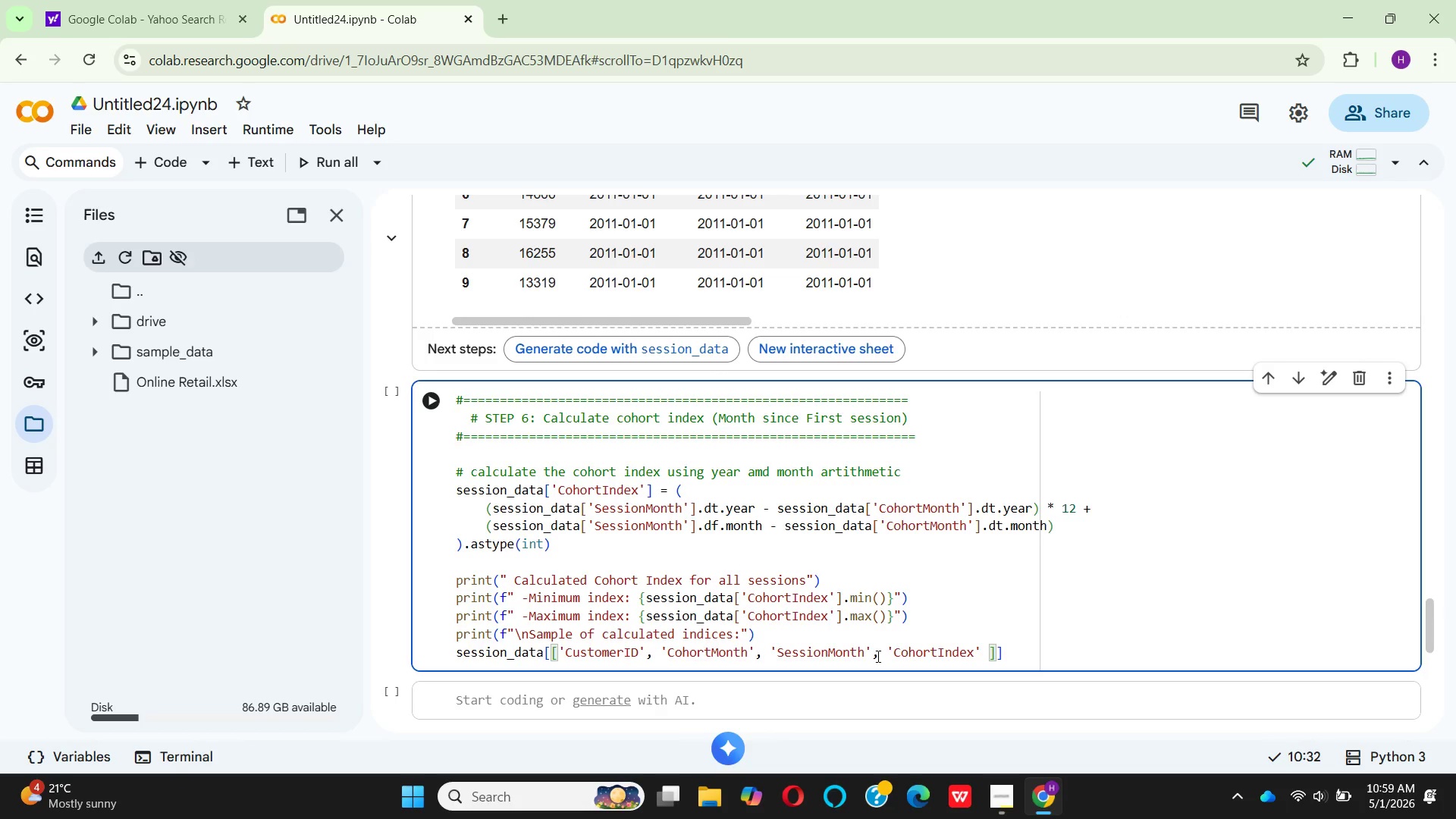 
hold_key(key=CapsLock, duration=0.36)
 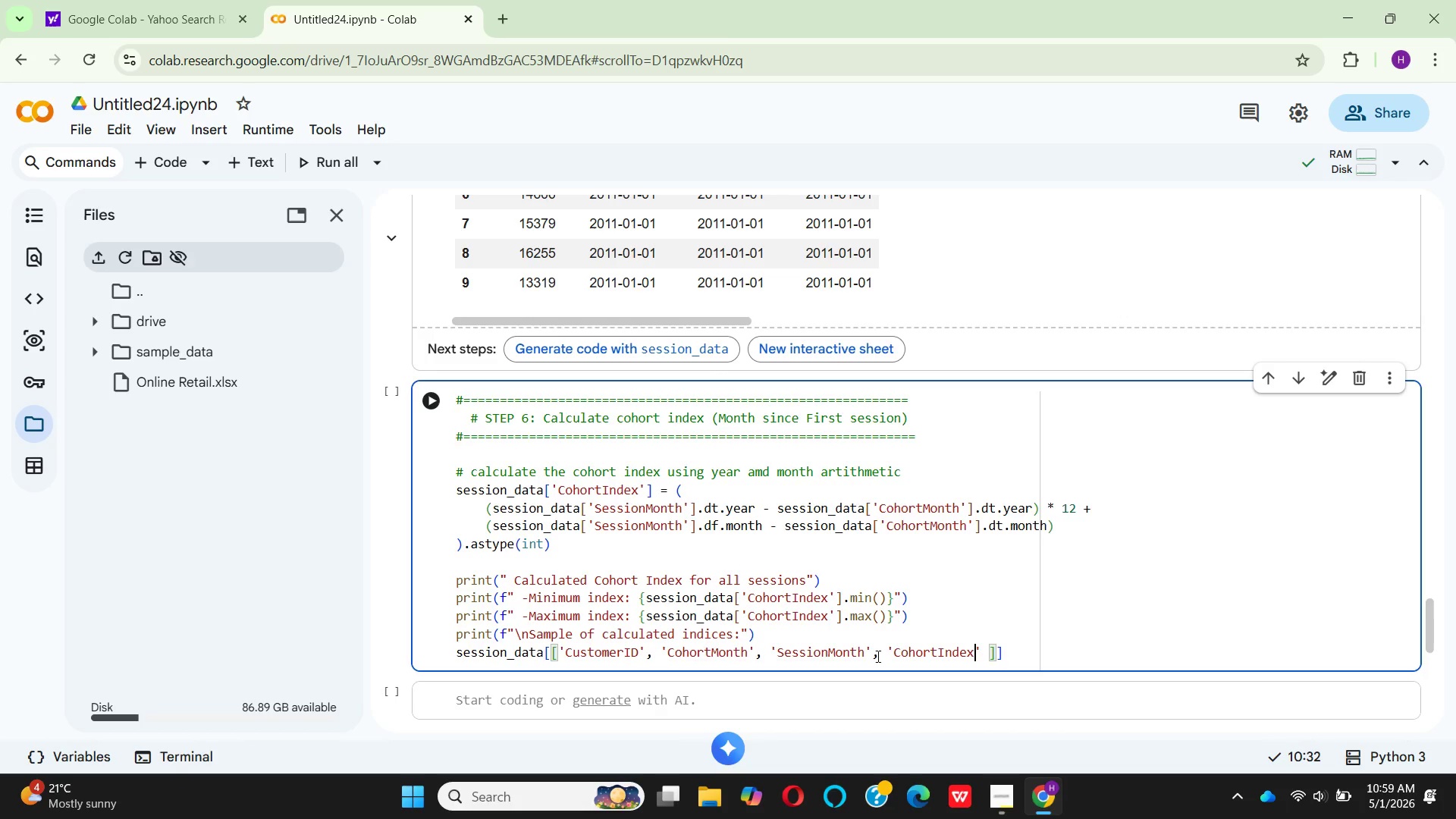 
key(ArrowRight)
 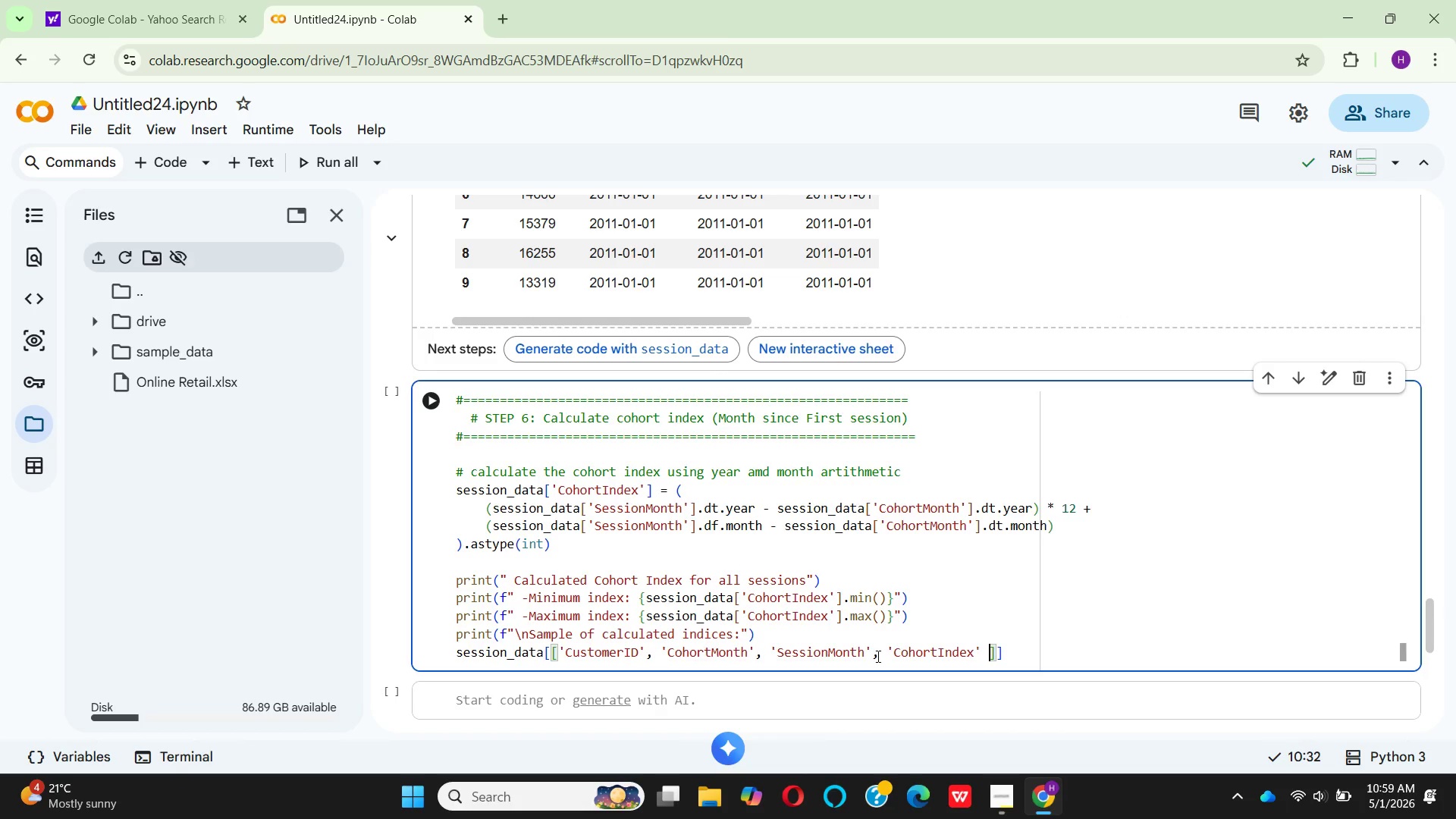 
key(ArrowRight)
 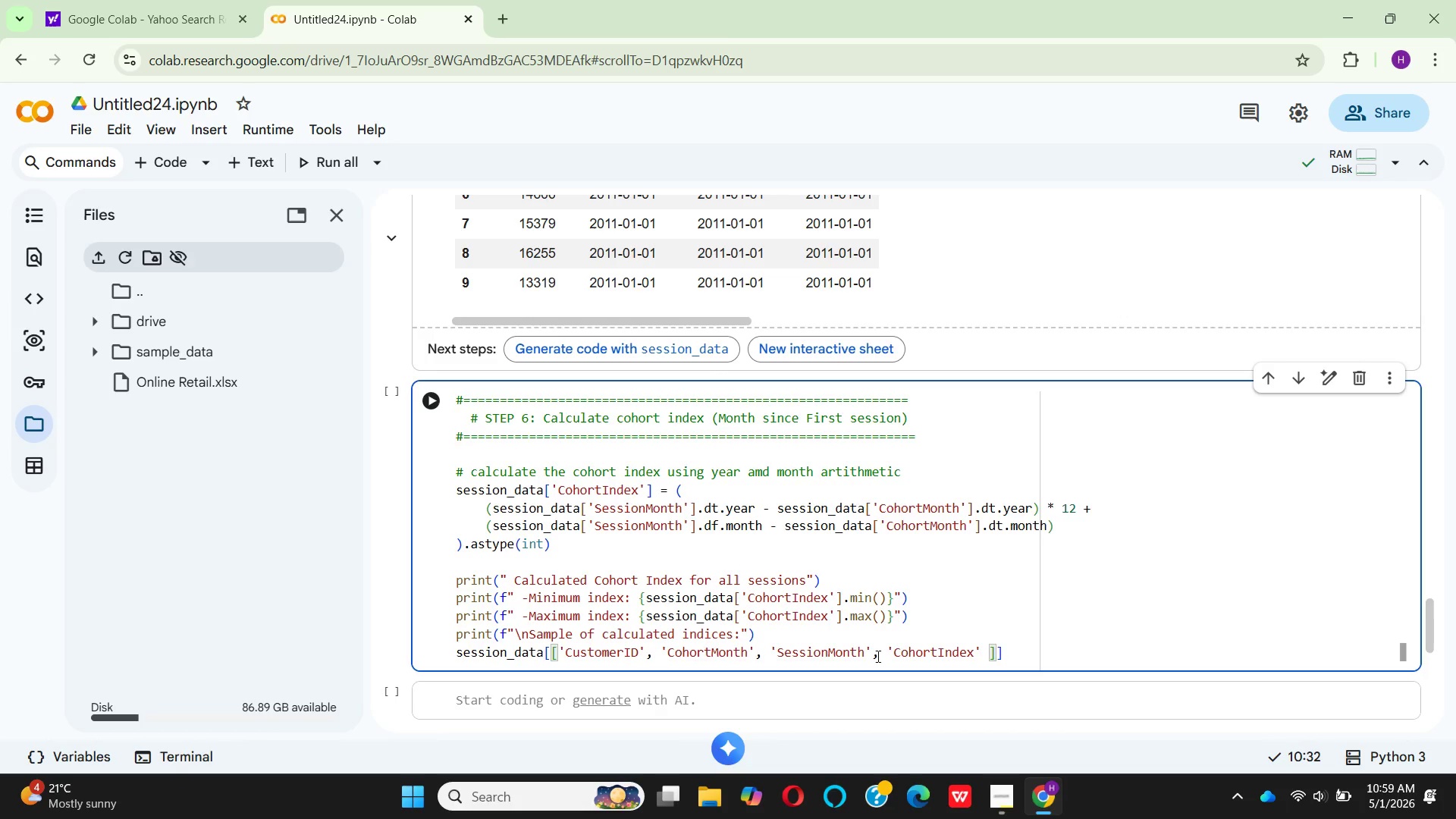 
key(Backspace)
 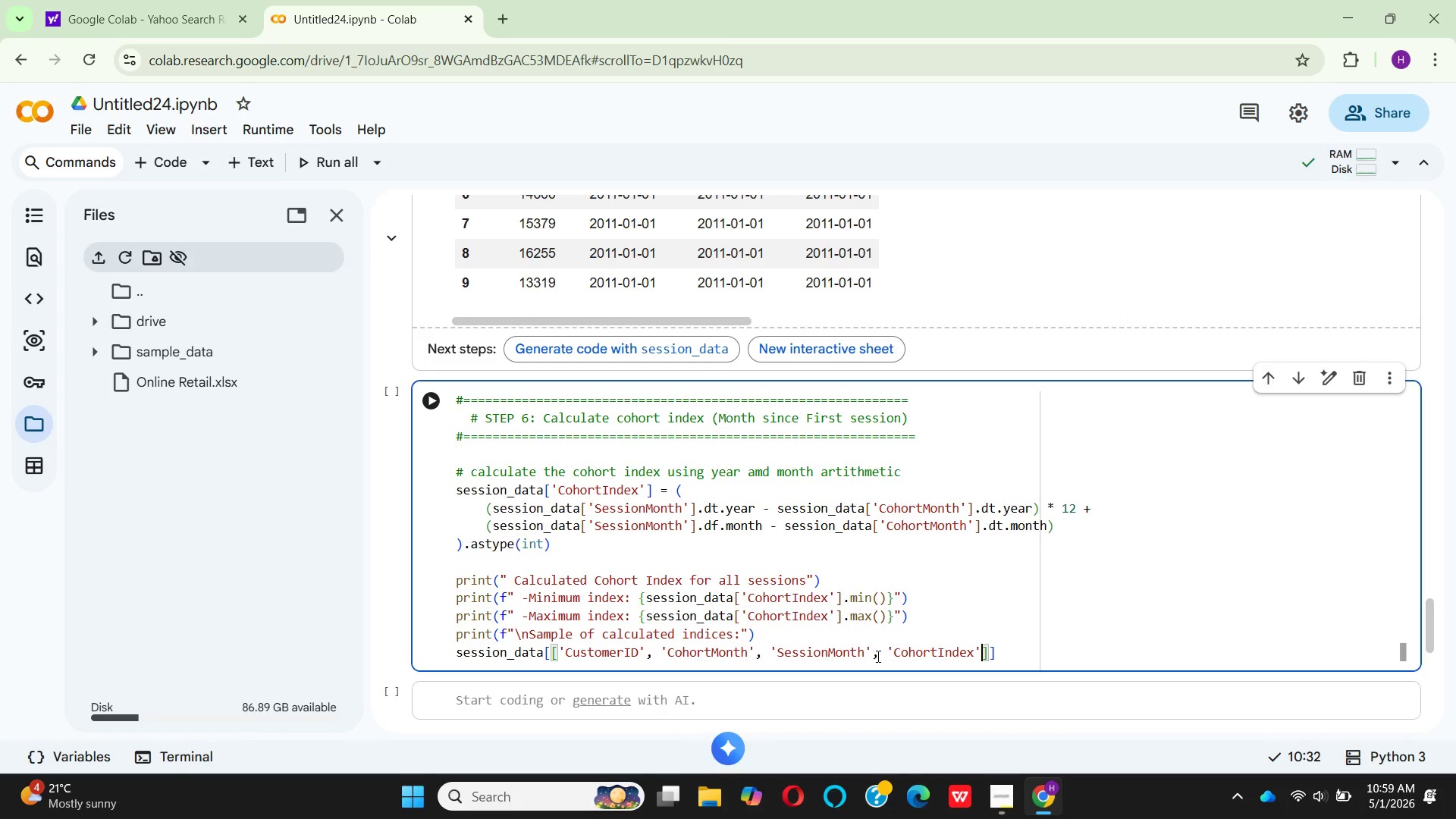 
hold_key(key=ArrowRight, duration=0.38)
 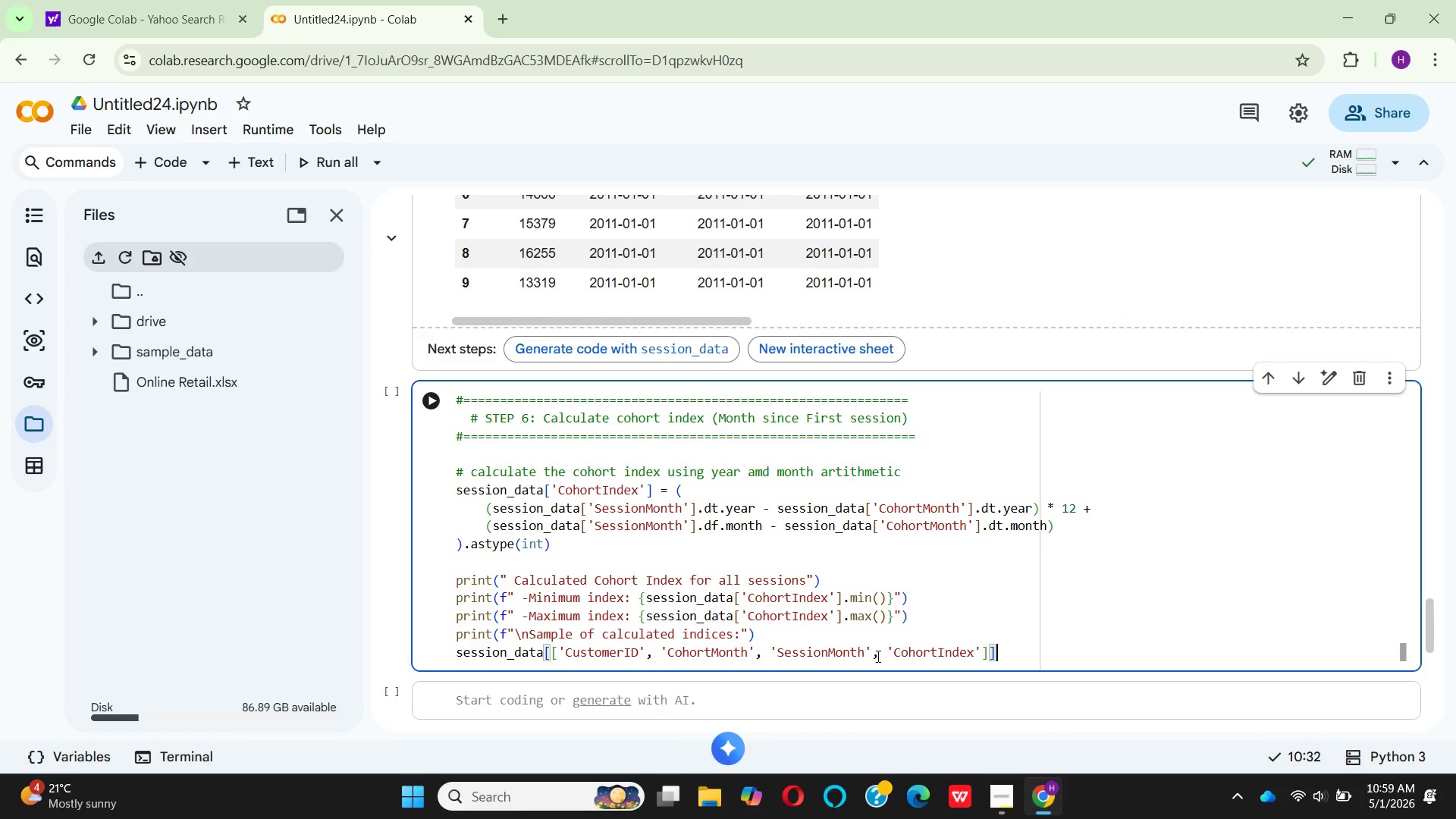 
key(ArrowRight)
 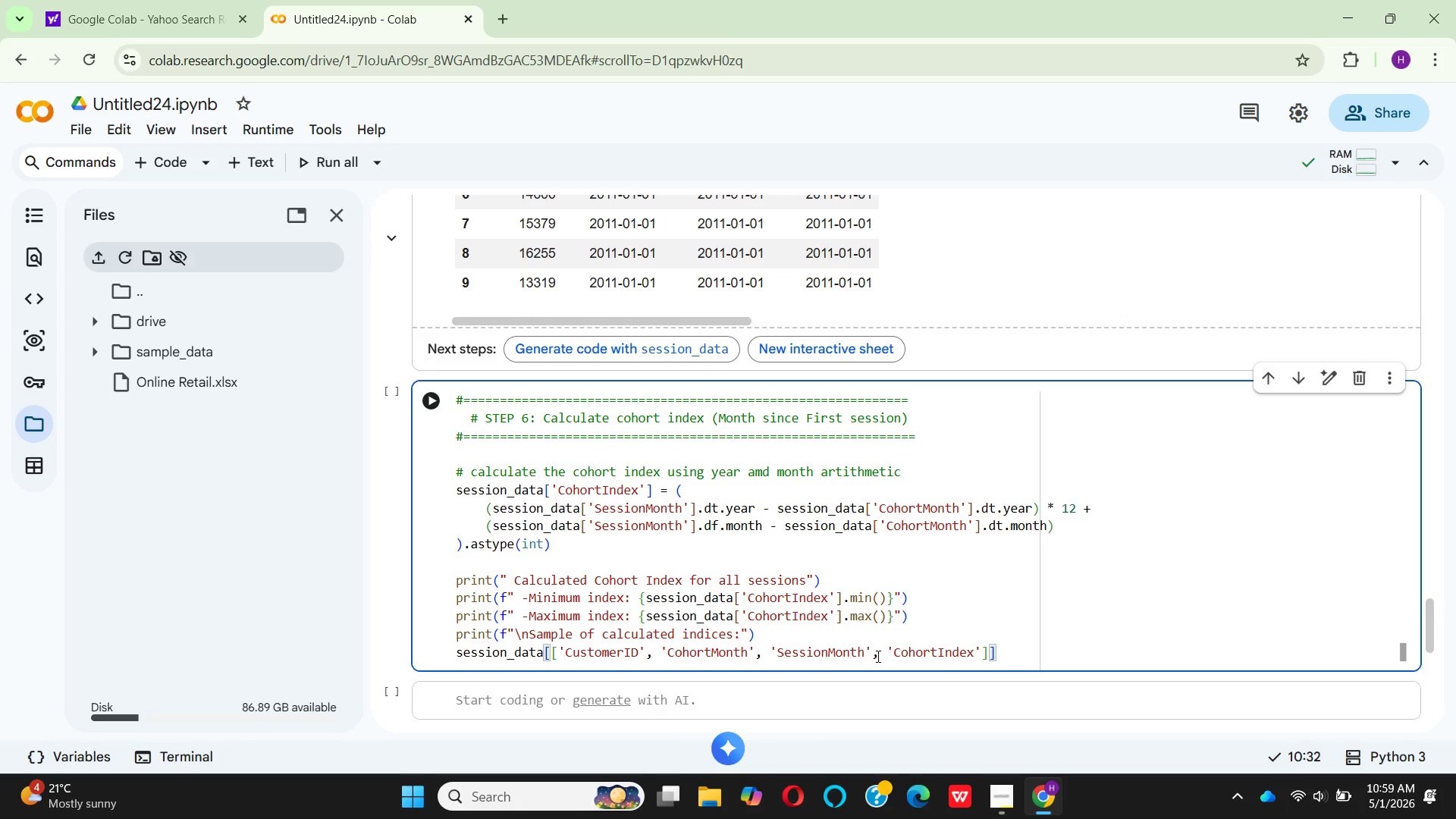 
type(.he)
 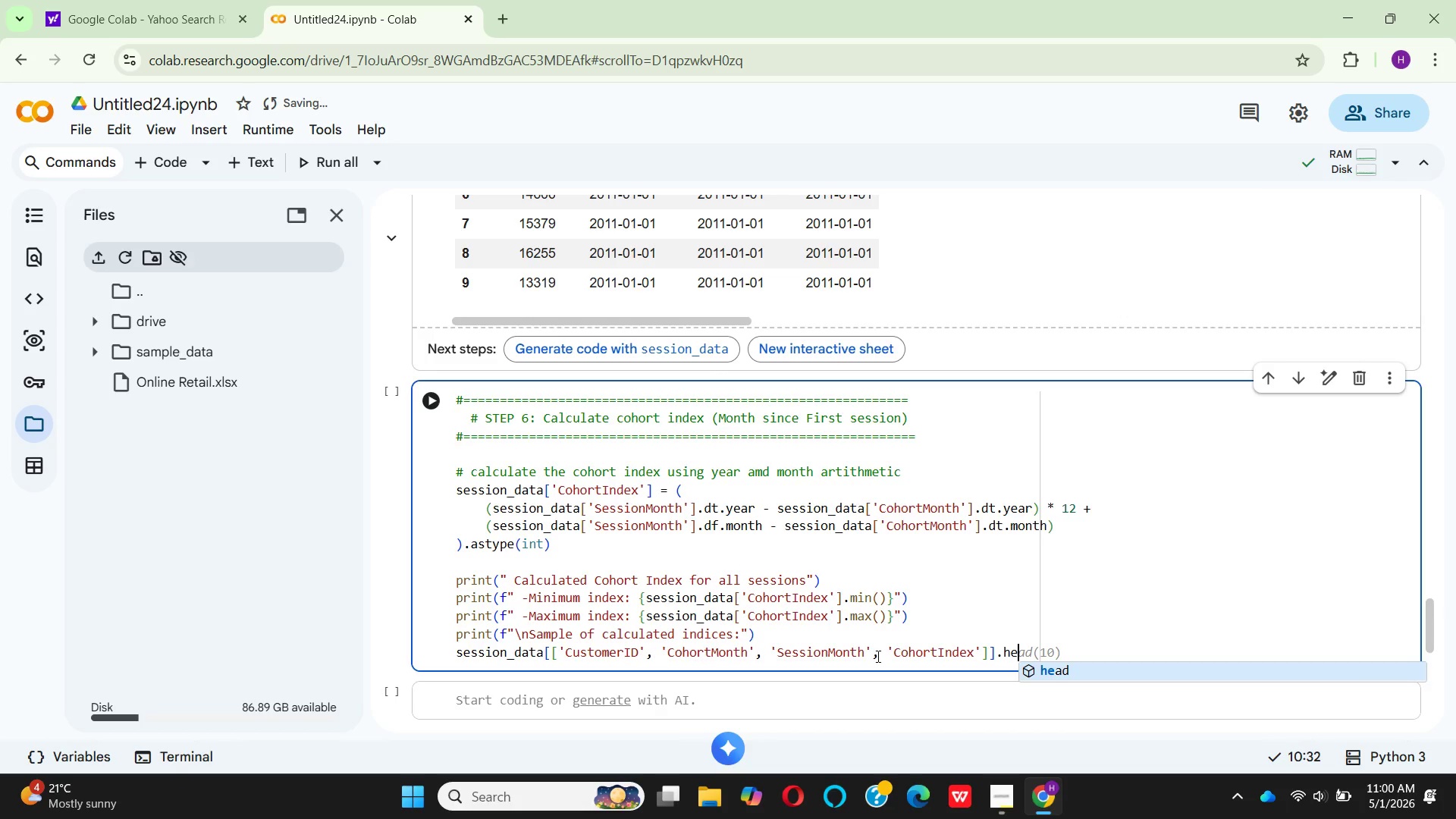 
type(ad(0)
 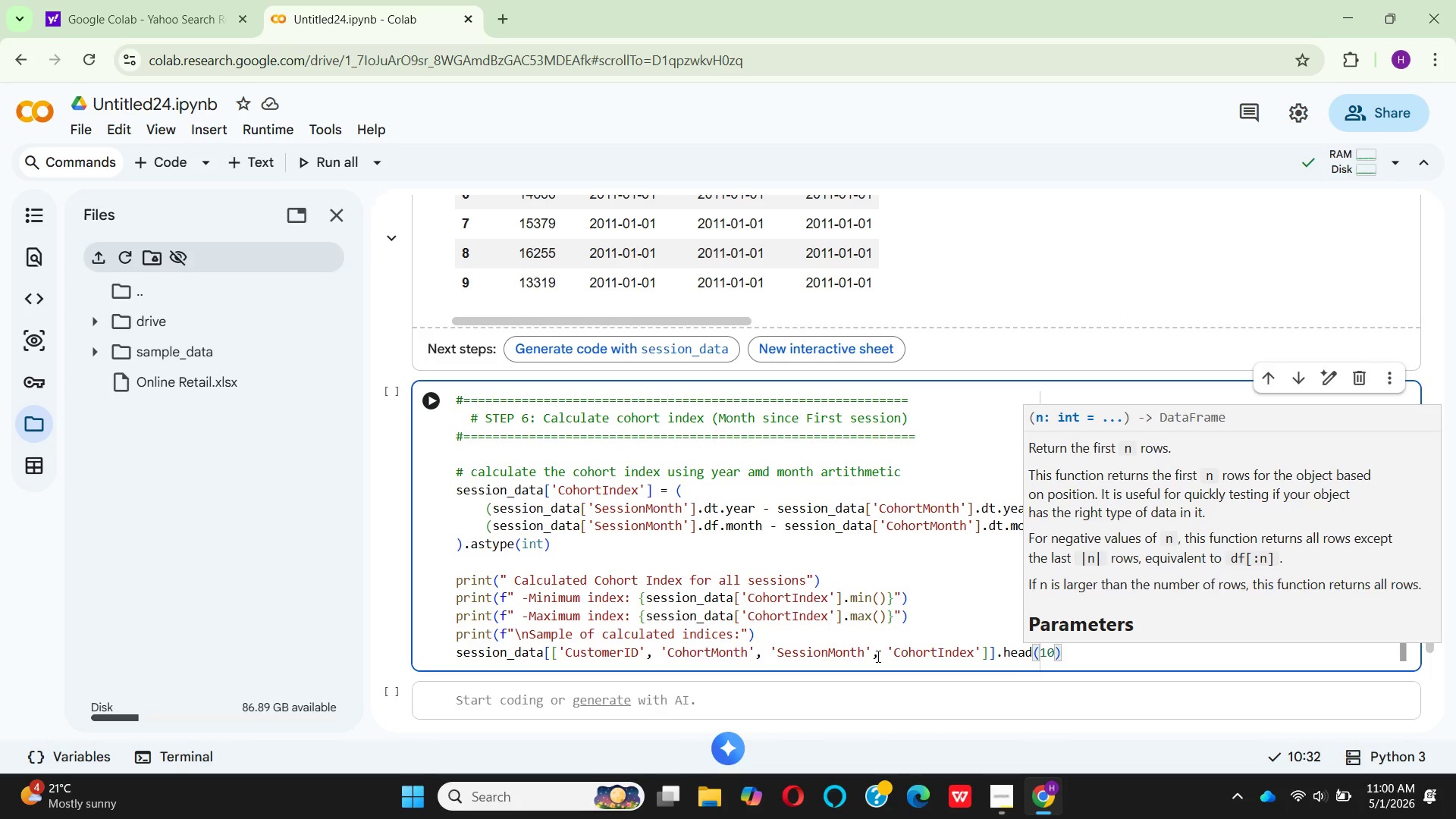 
 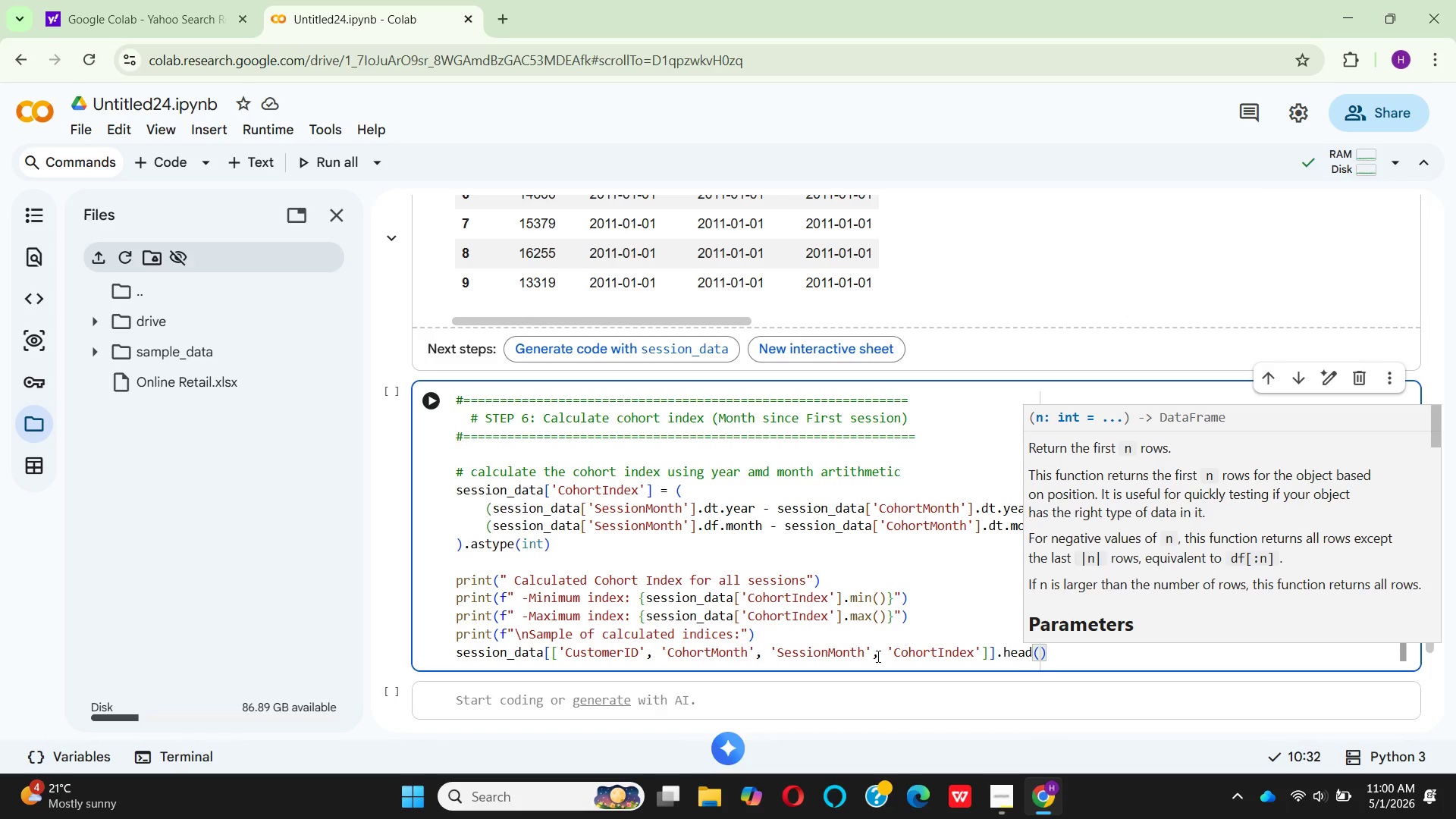 
hold_key(key=1, duration=0.31)
 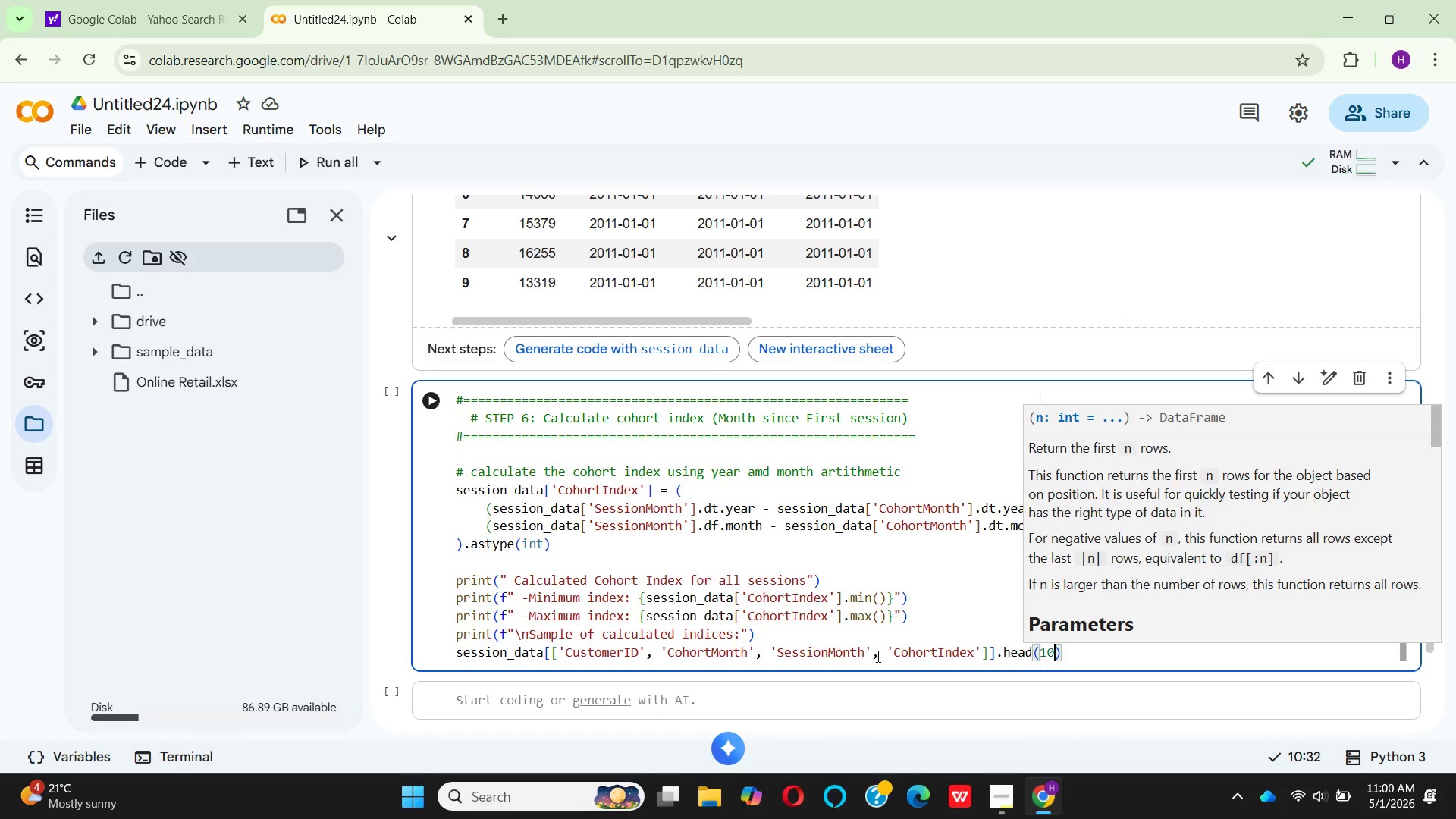 
key(ArrowRight)
 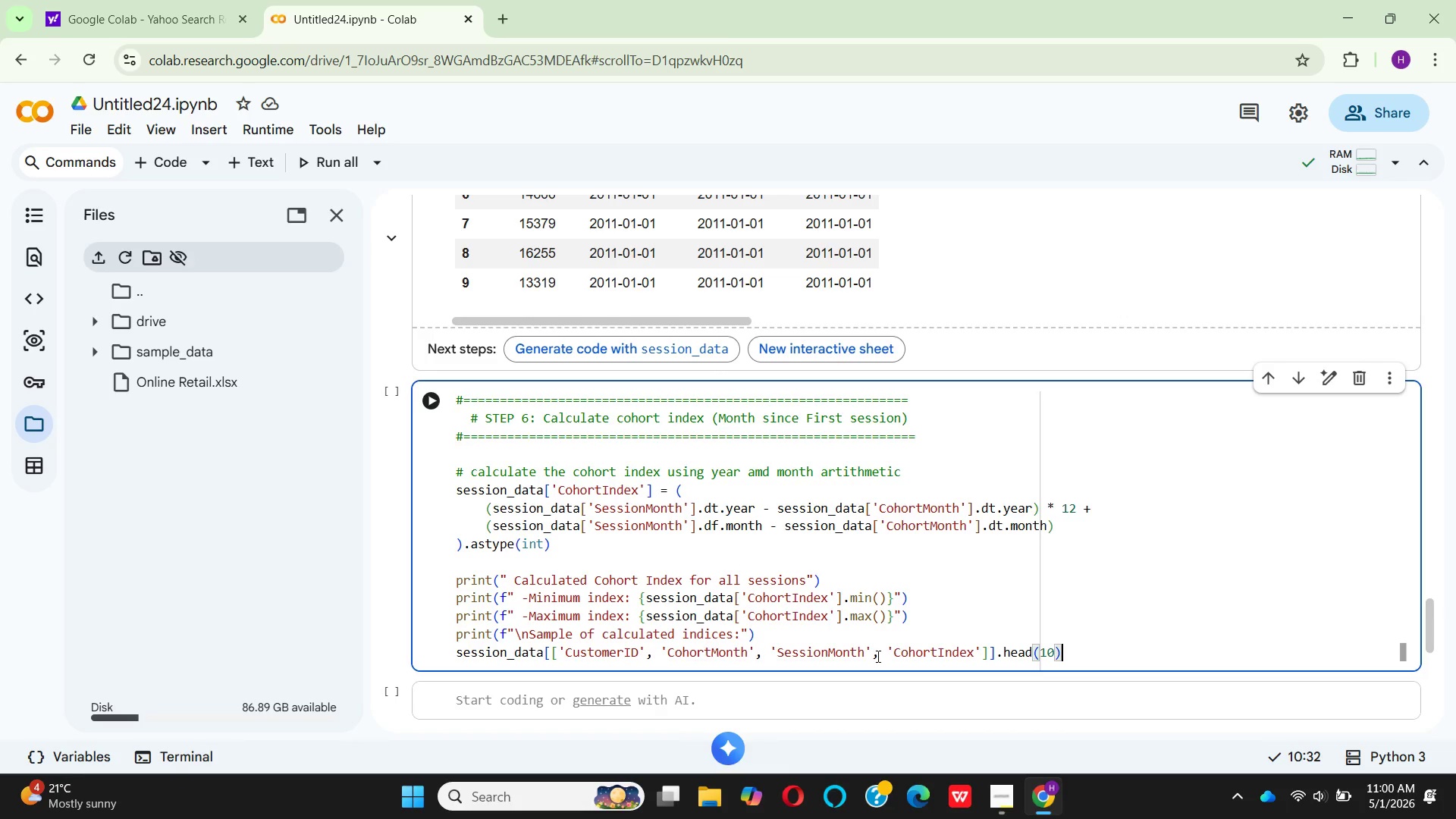 
key(Enter)
 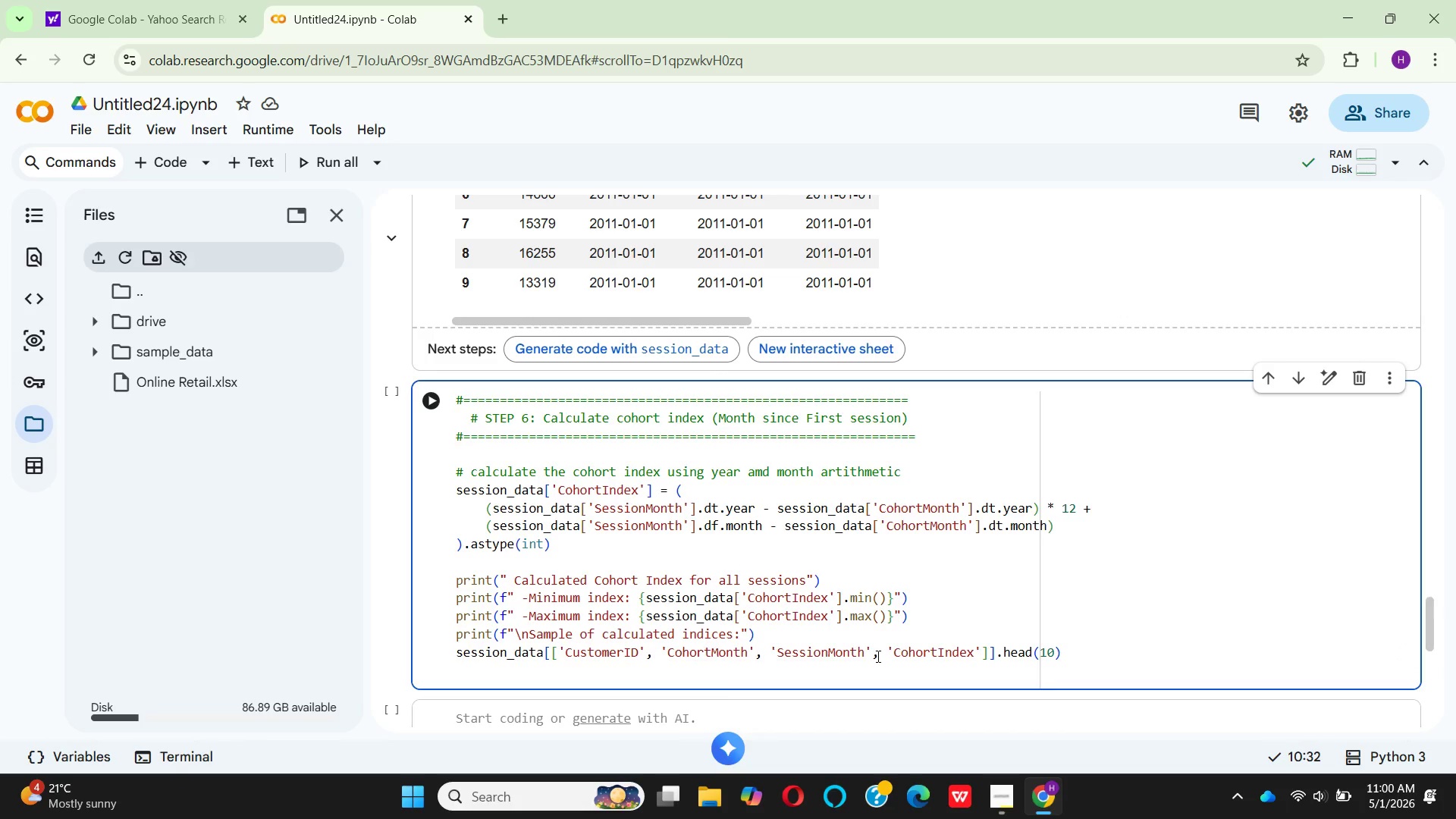 
key(Enter)
 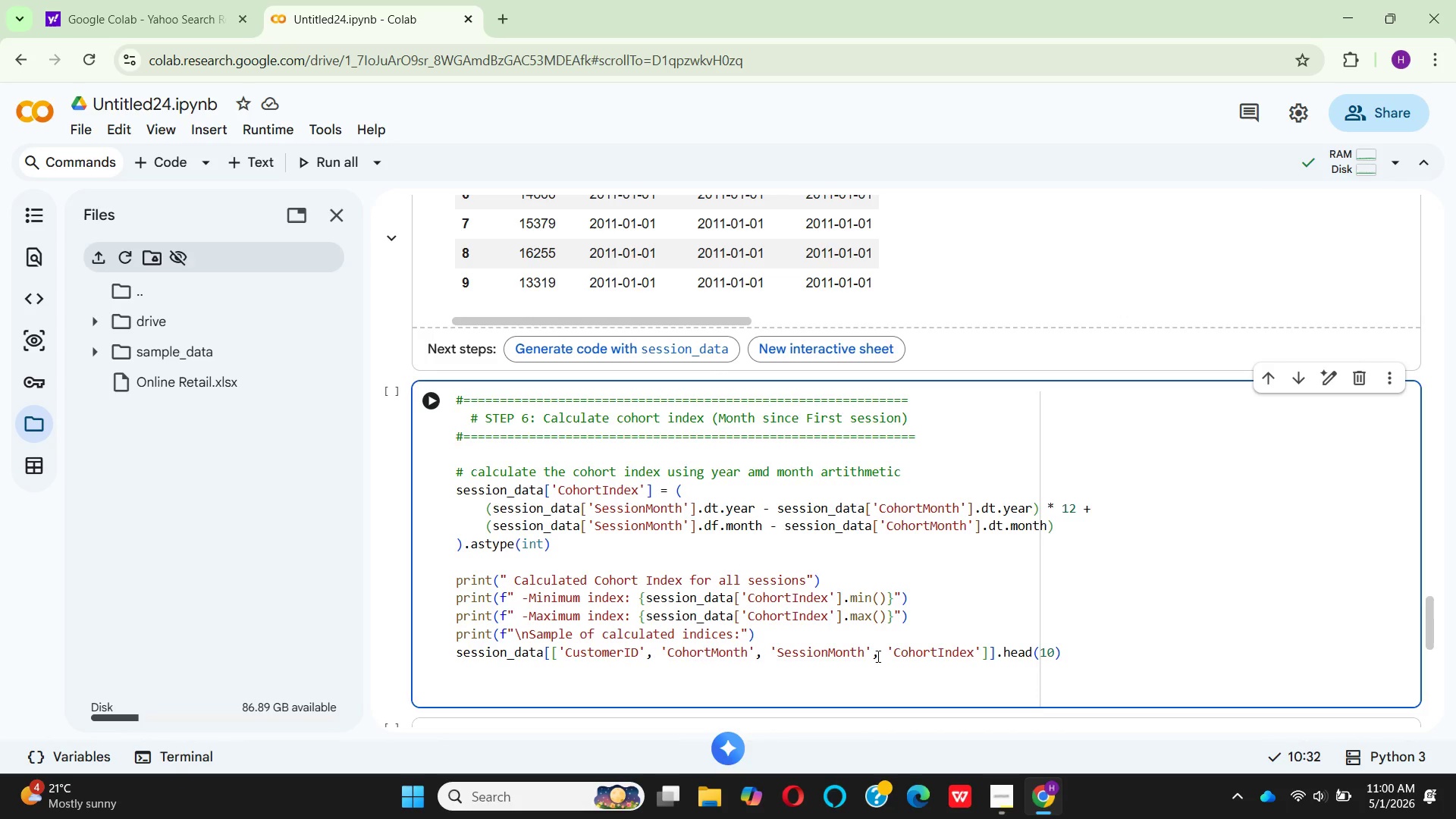 
wait(27.66)
 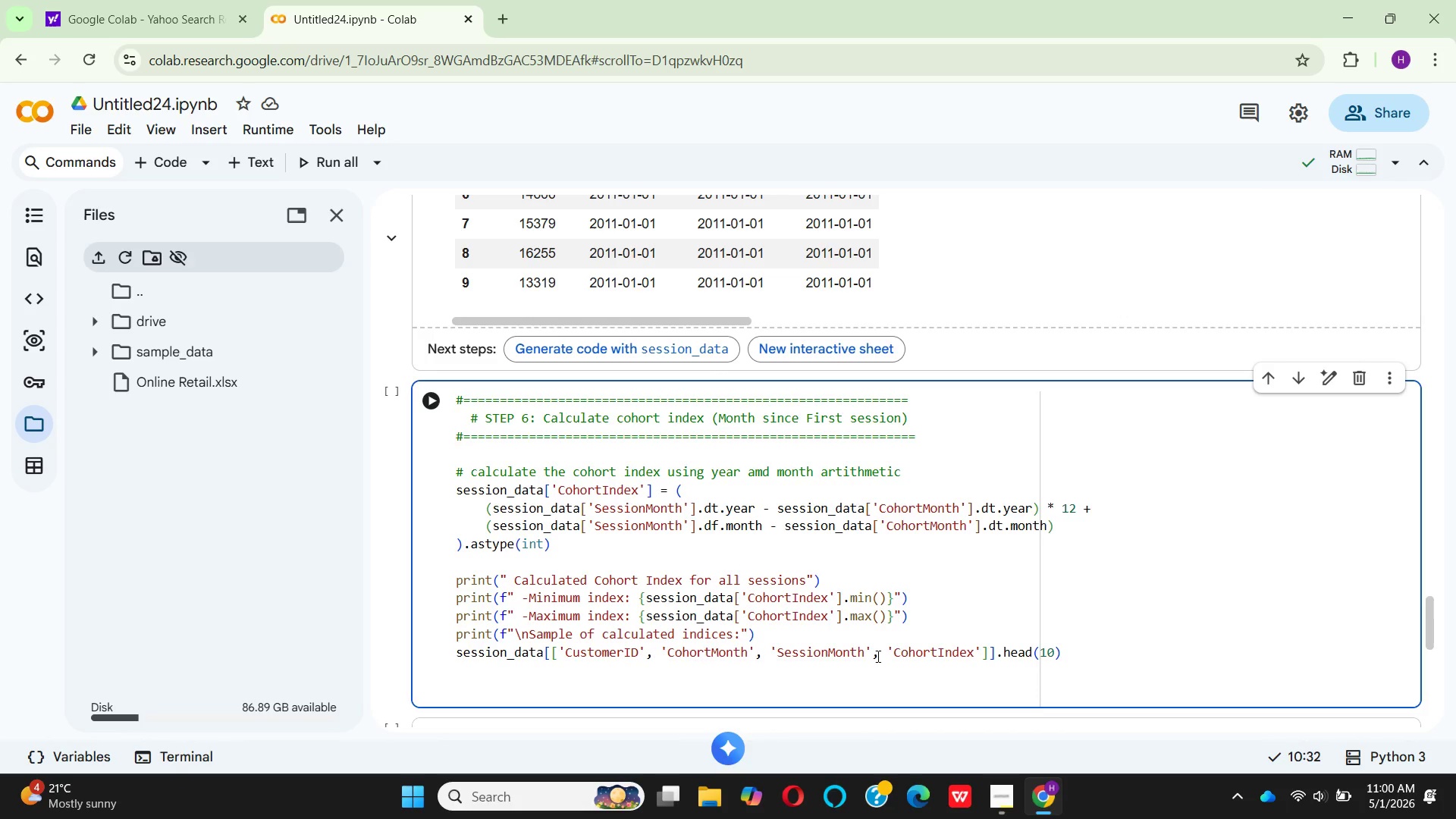 
left_click([429, 404])
 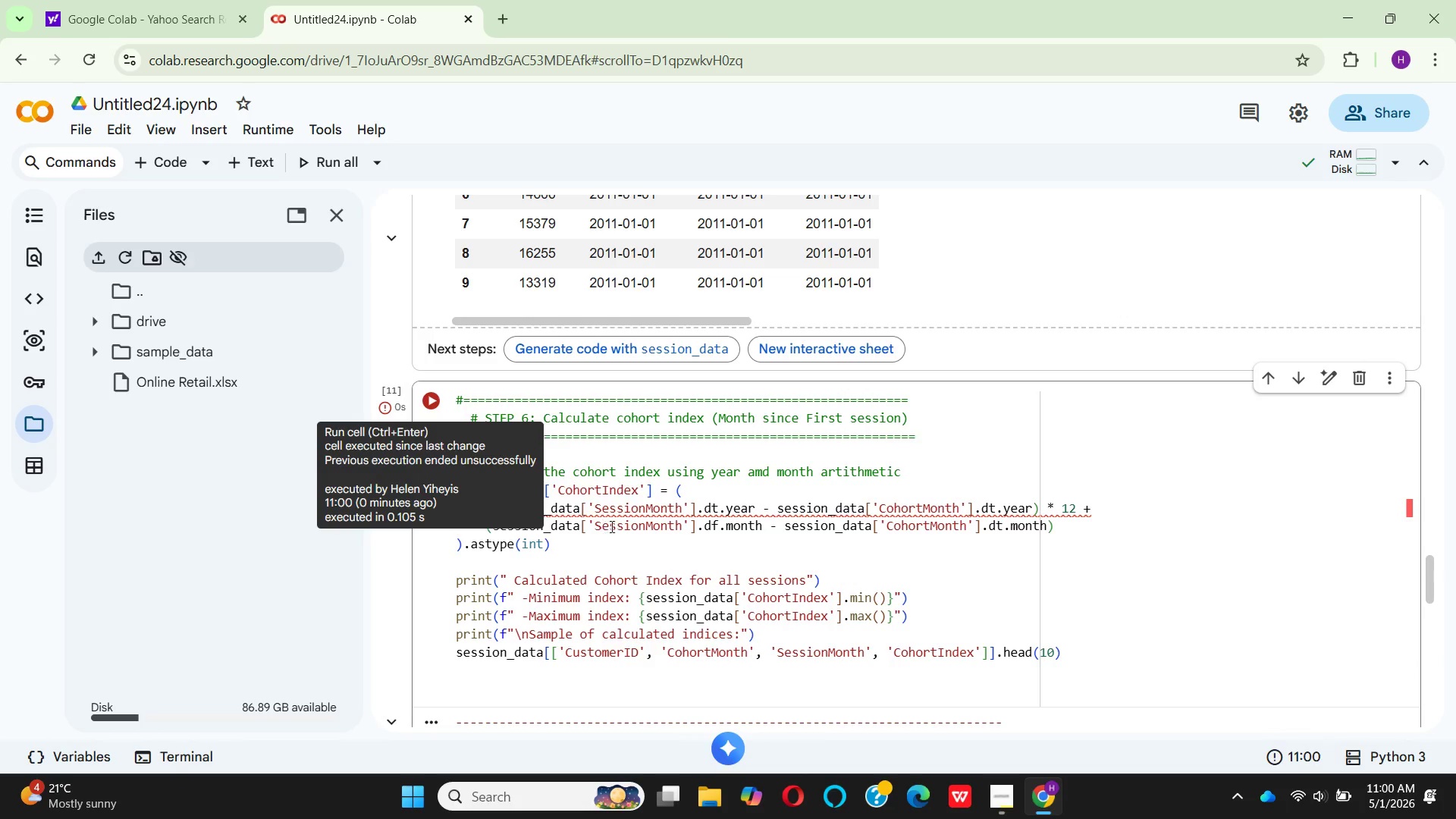 
scroll: coordinate [601, 472], scroll_direction: down, amount: 9.0
 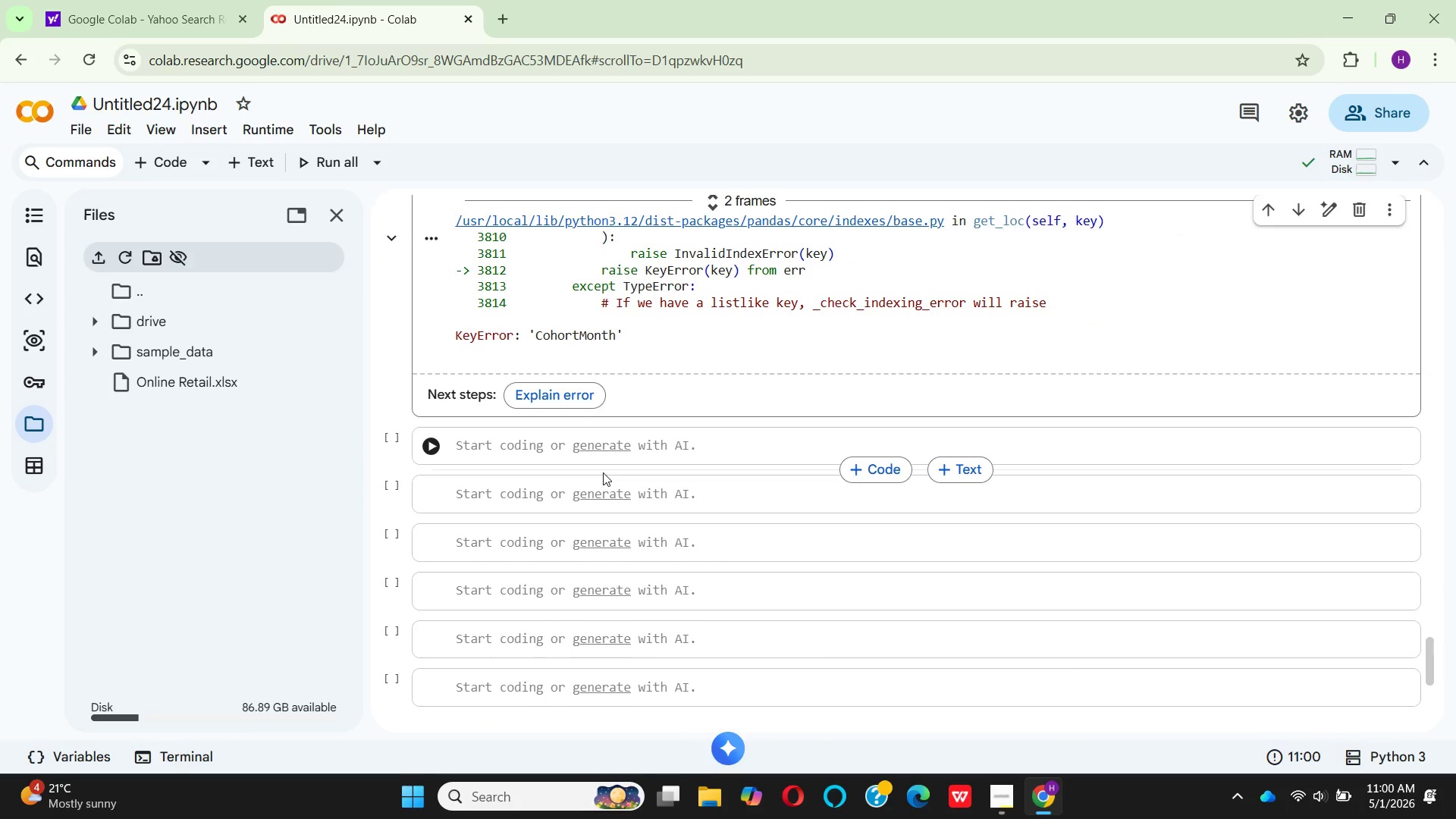 
scroll: coordinate [626, 479], scroll_direction: up, amount: 9.0
 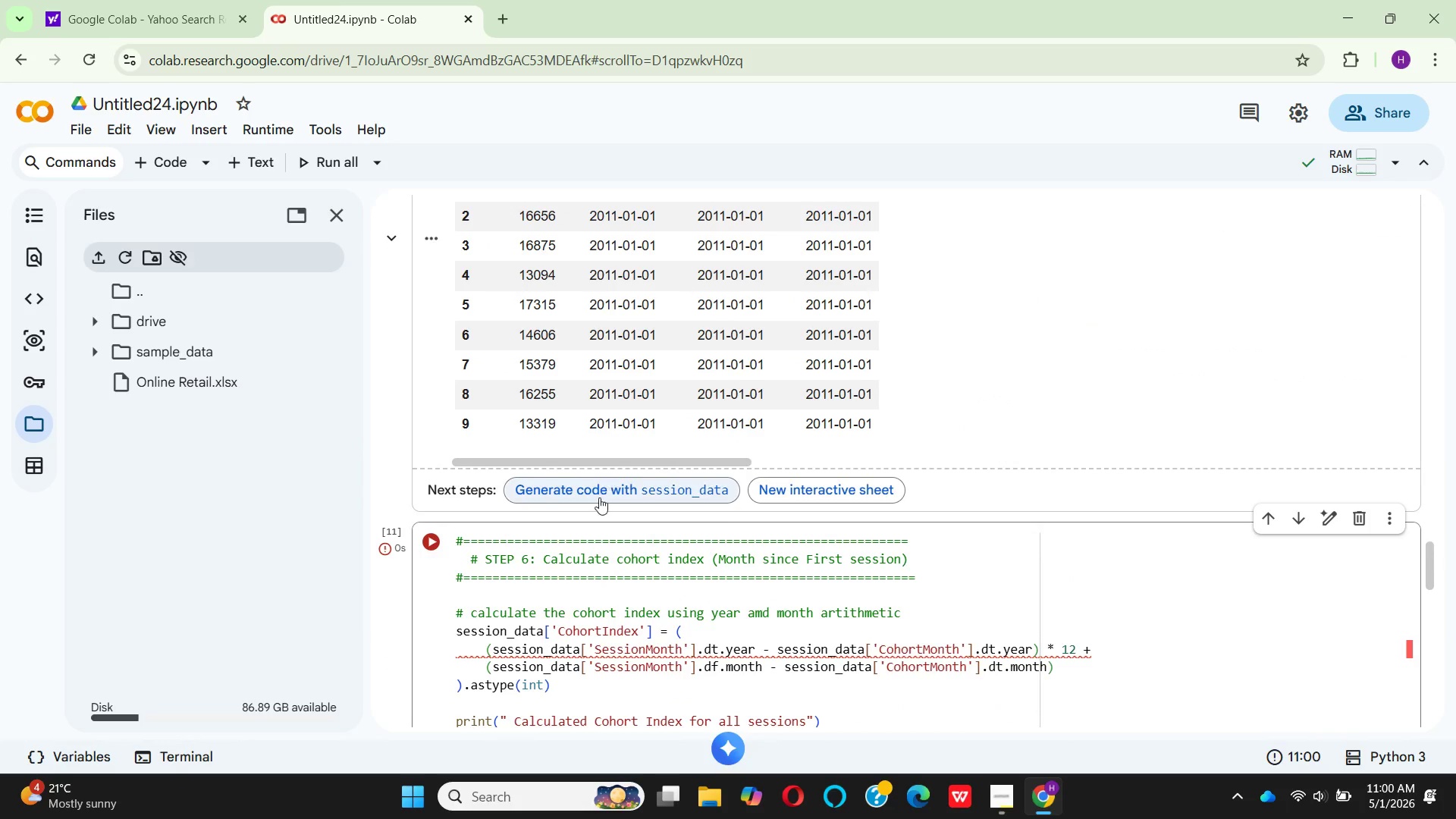 
scroll: coordinate [599, 497], scroll_direction: down, amount: 1.0
 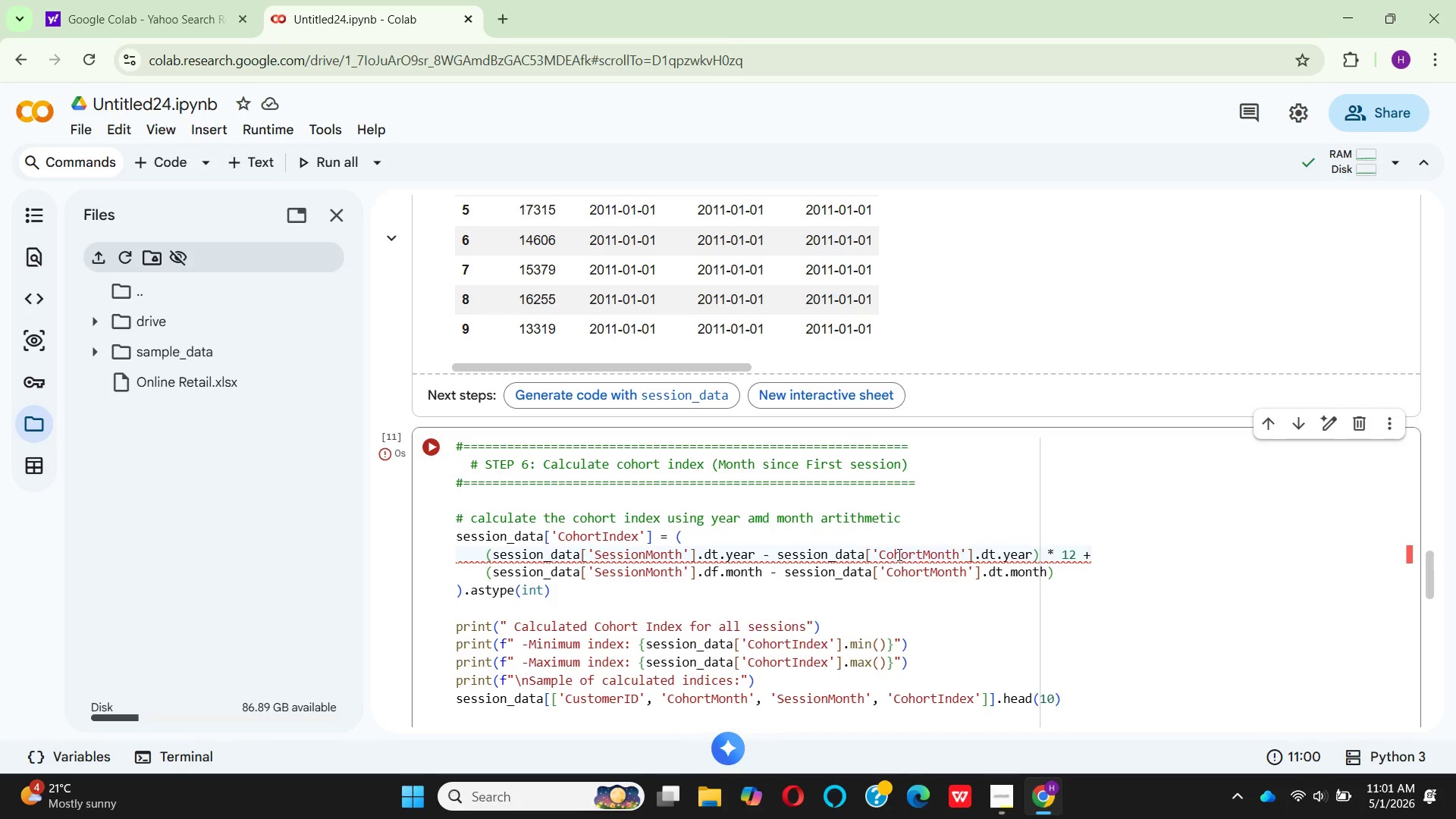 
wait(42.63)
 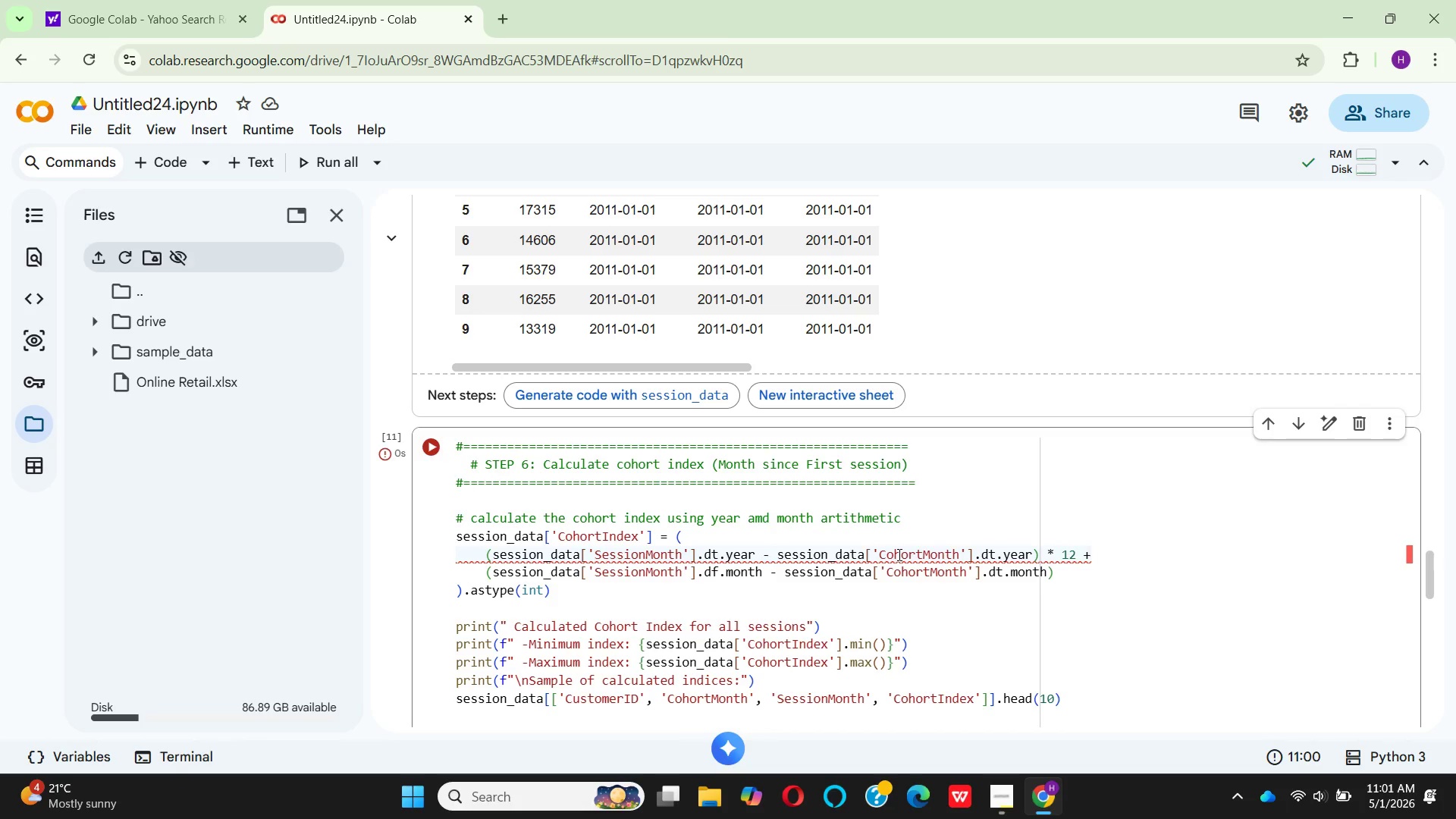 
left_click([886, 550])
 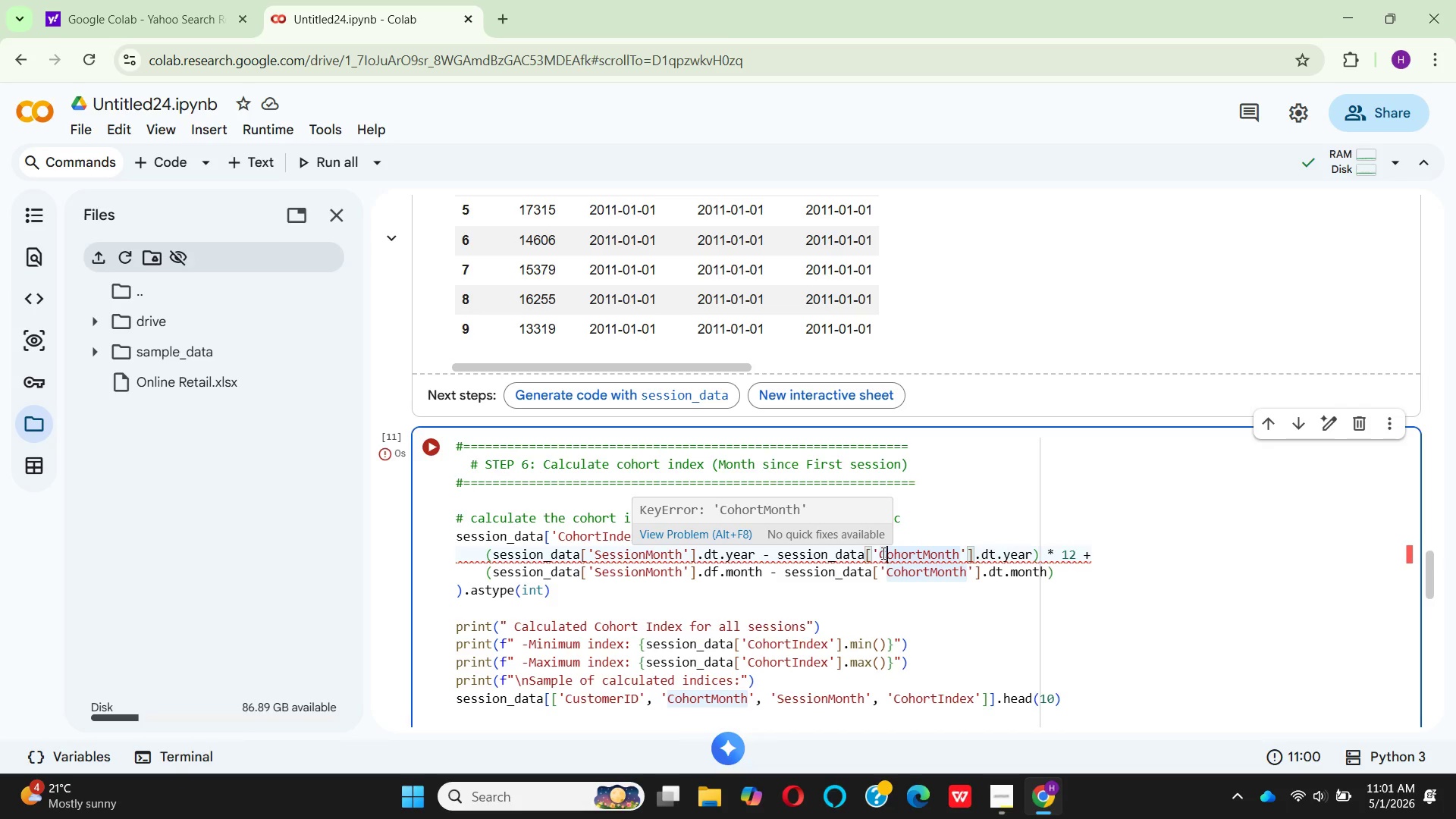 
key(C)
 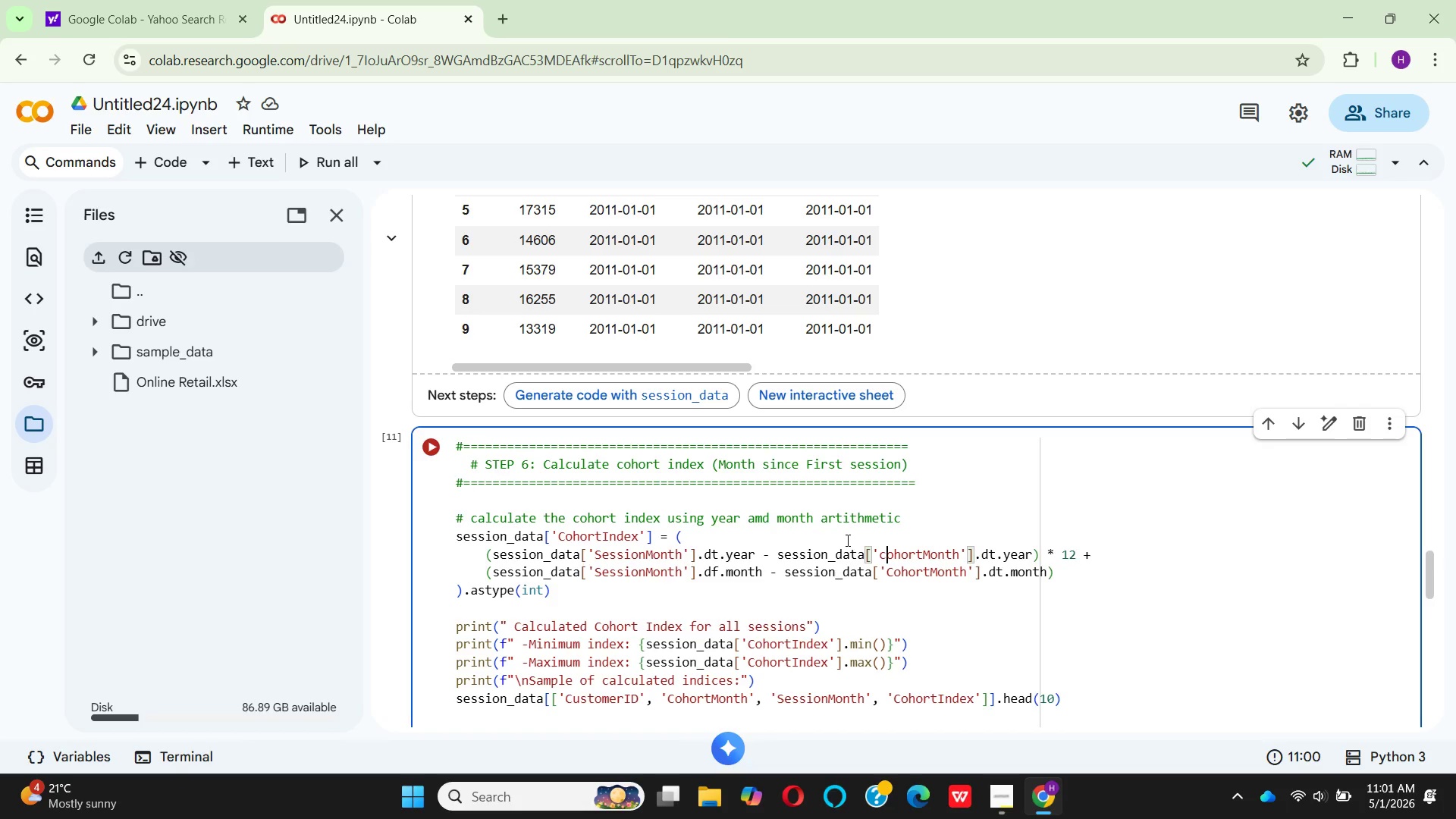 
wait(14.81)
 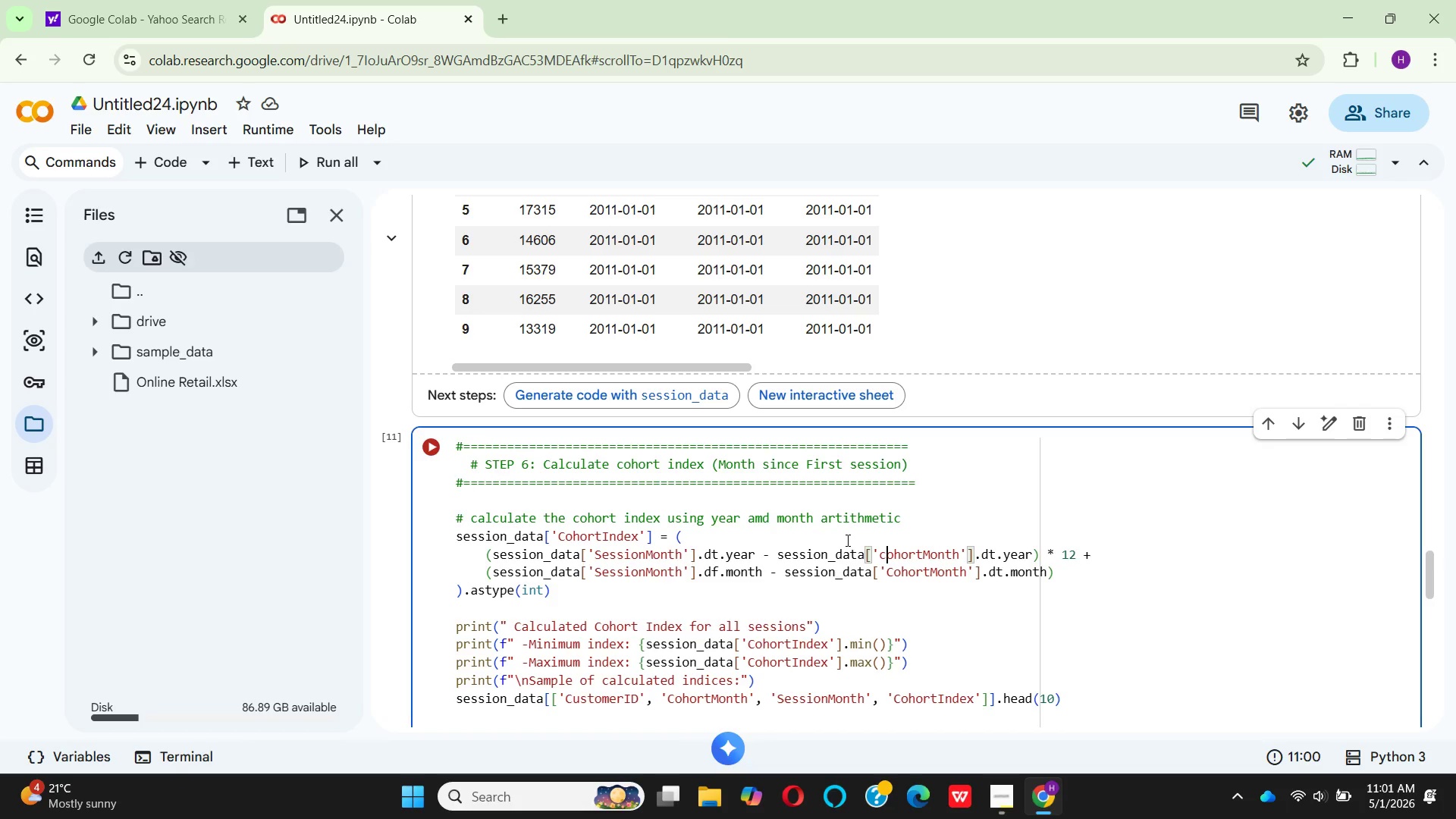 
scroll: coordinate [868, 545], scroll_direction: up, amount: 8.0
 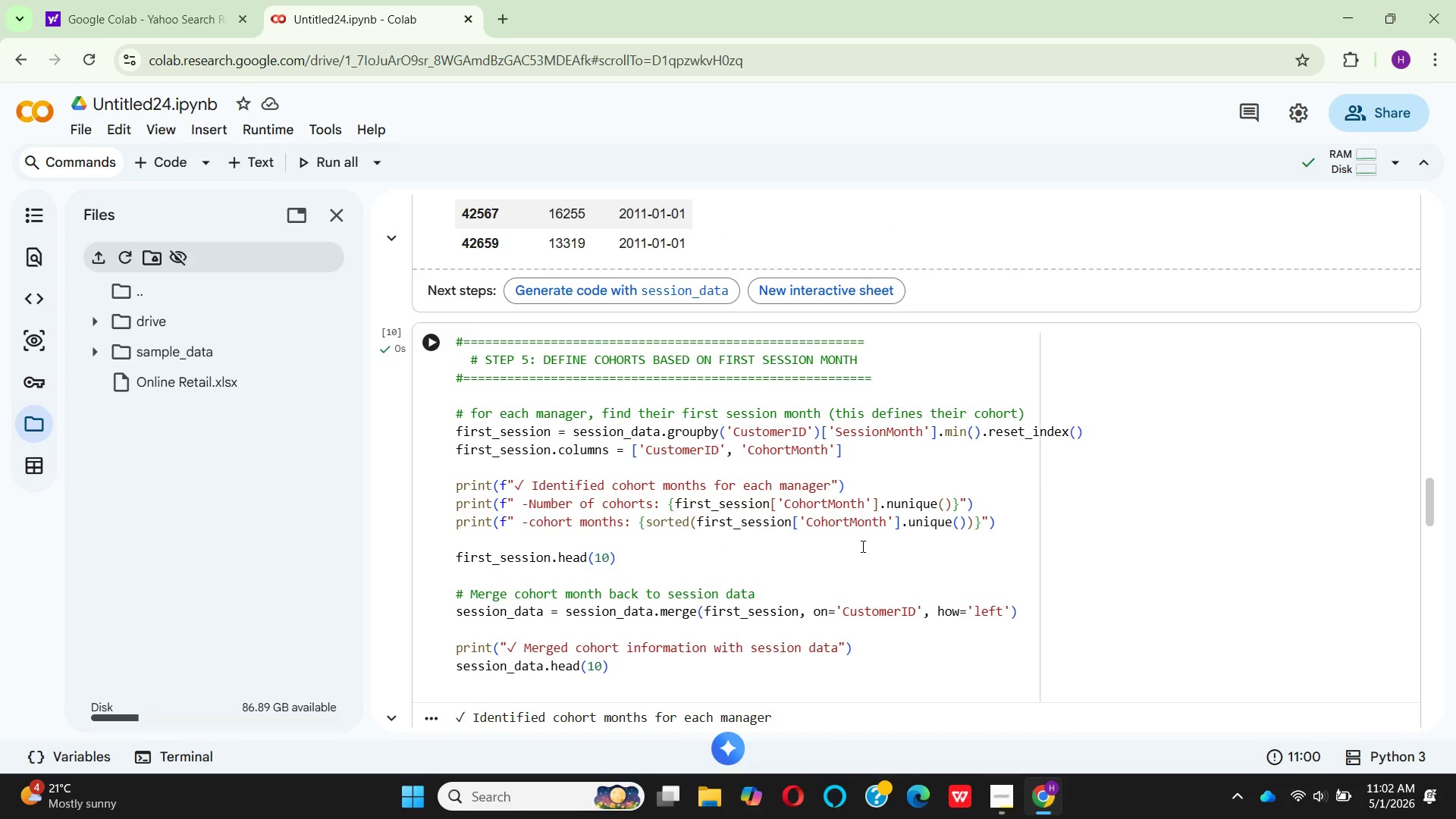 
wait(5.31)
 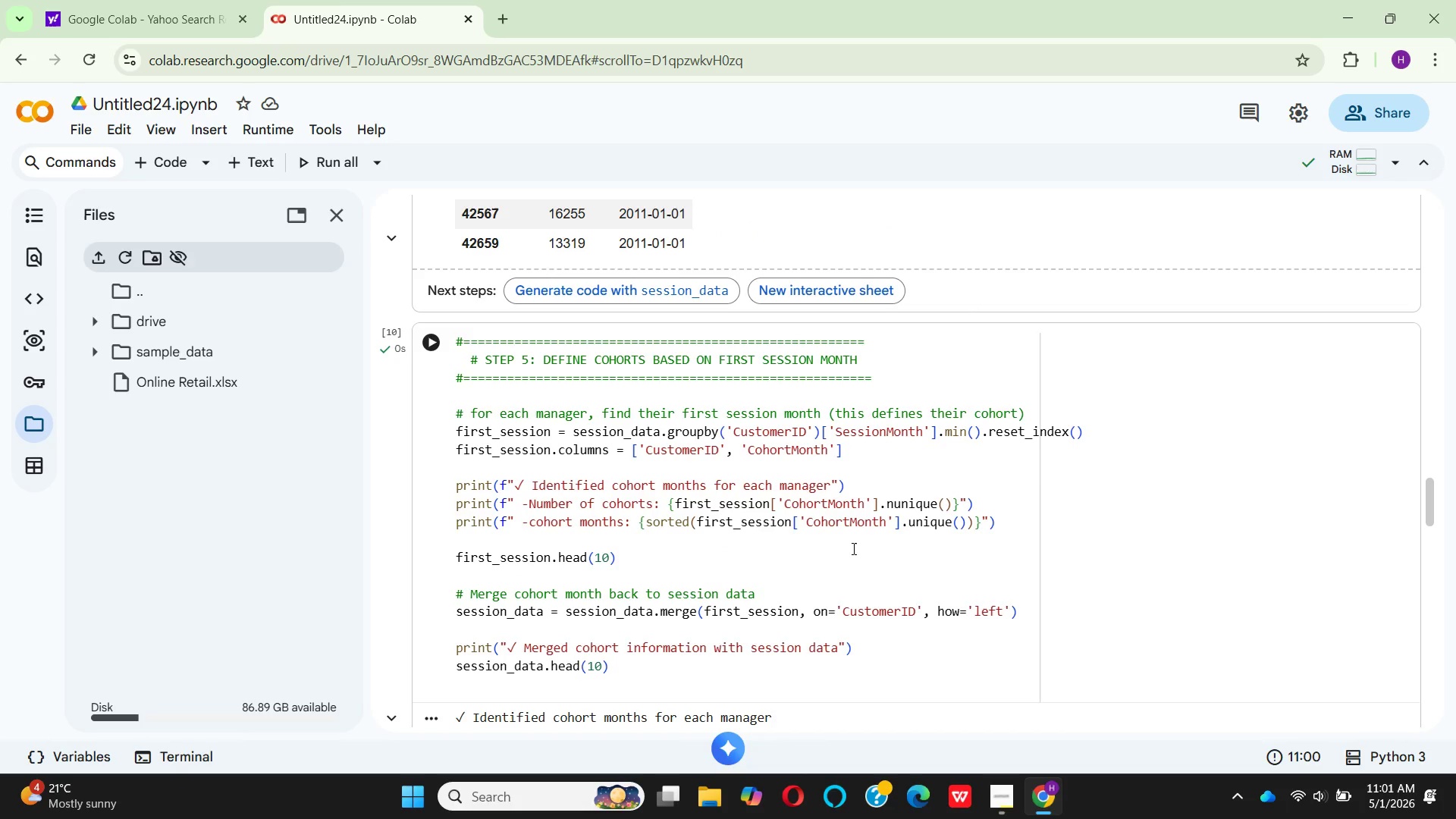 
scroll: coordinate [881, 575], scroll_direction: down, amount: 8.0
 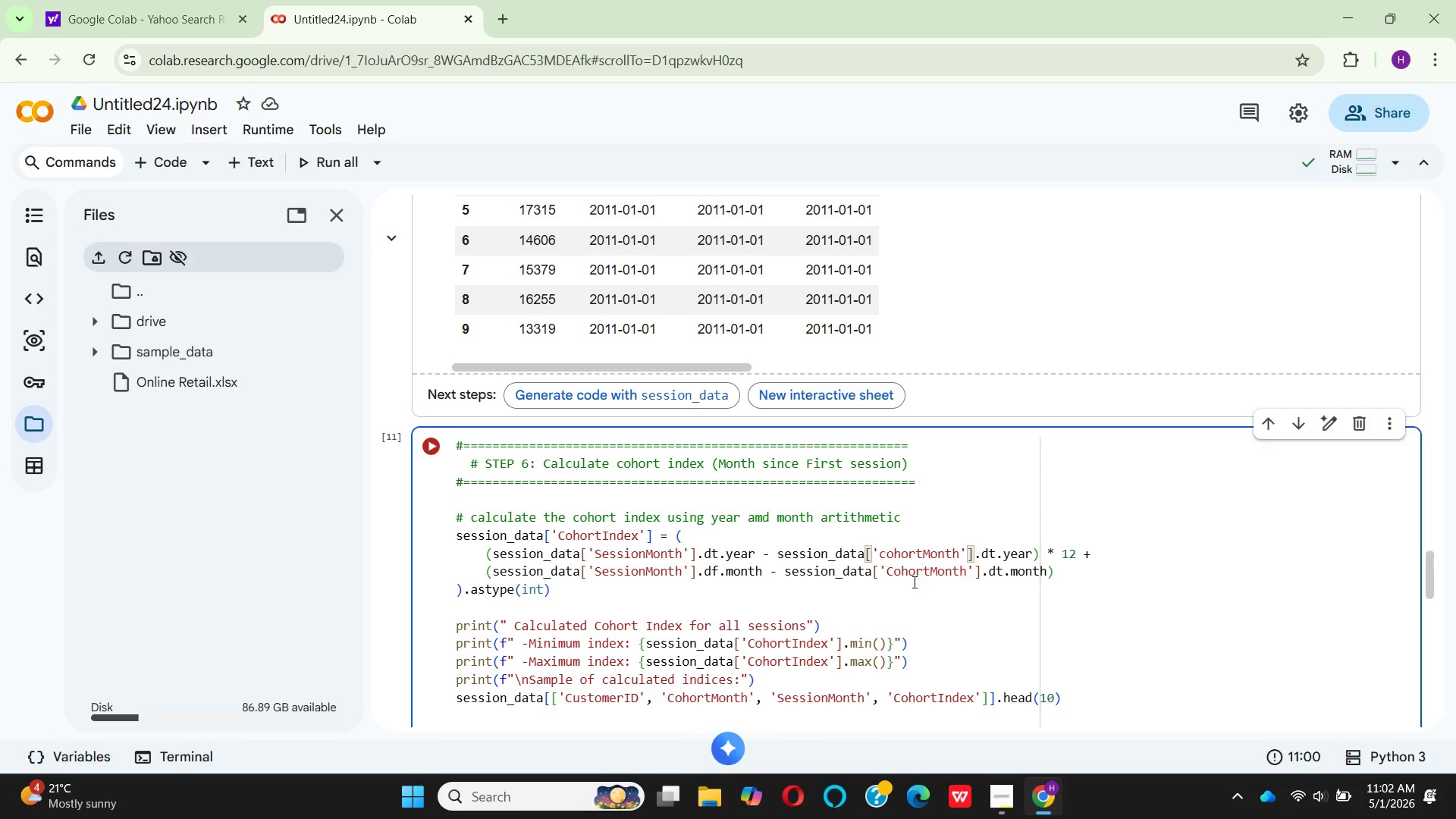 
wait(20.31)
 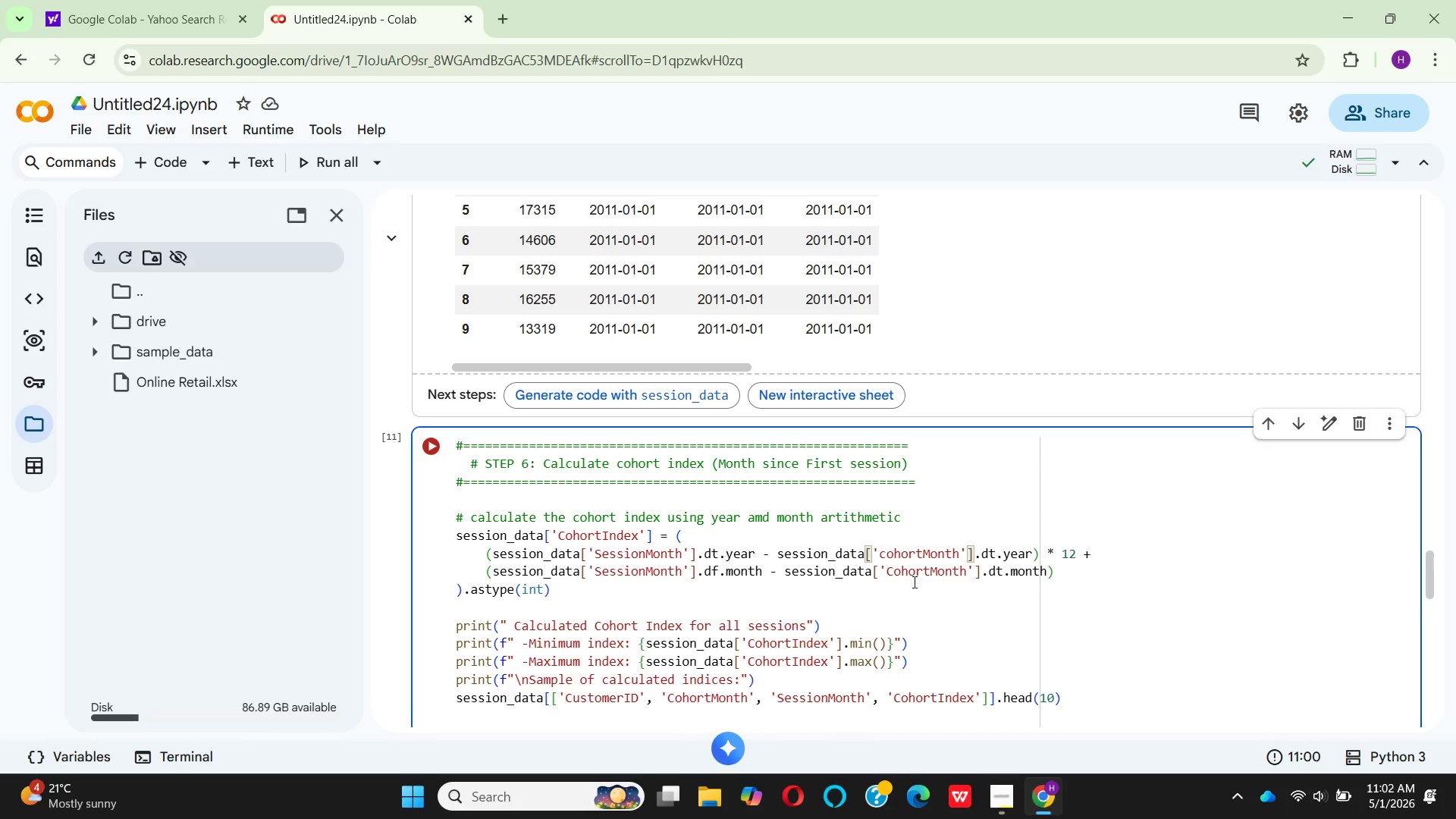 
mouse_move([841, 593])
 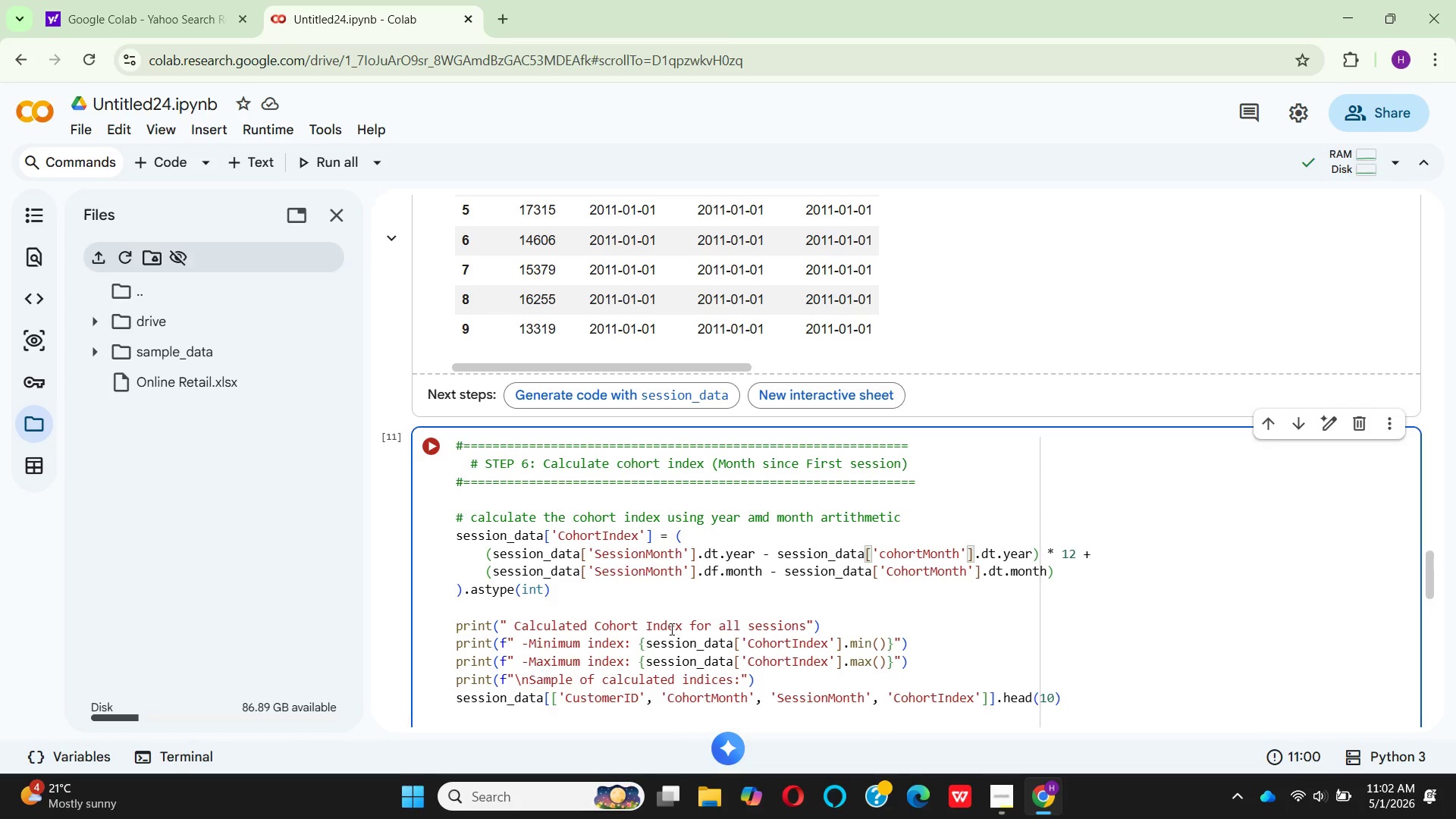 
wait(20.05)
 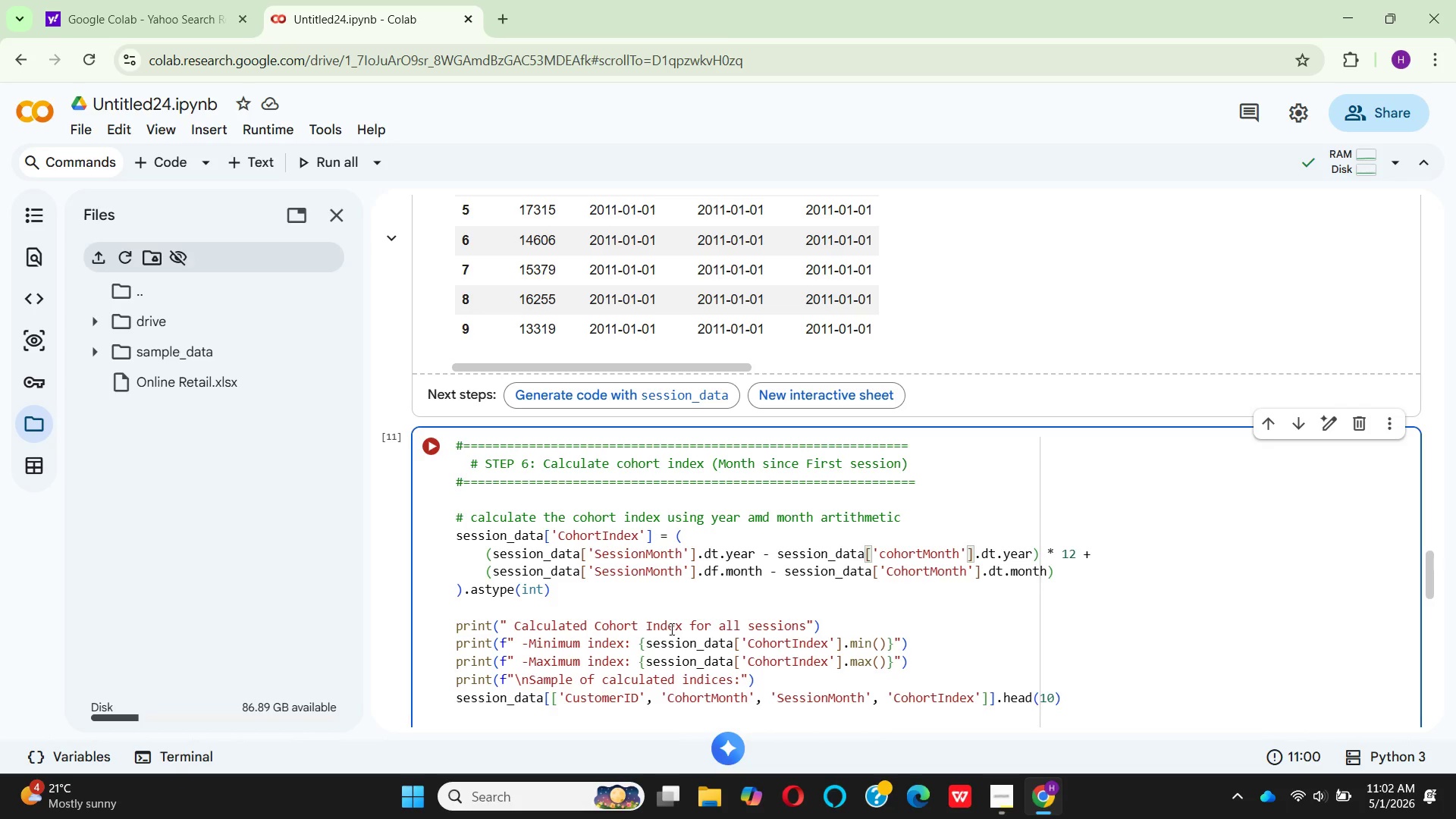 
left_click([893, 567])
 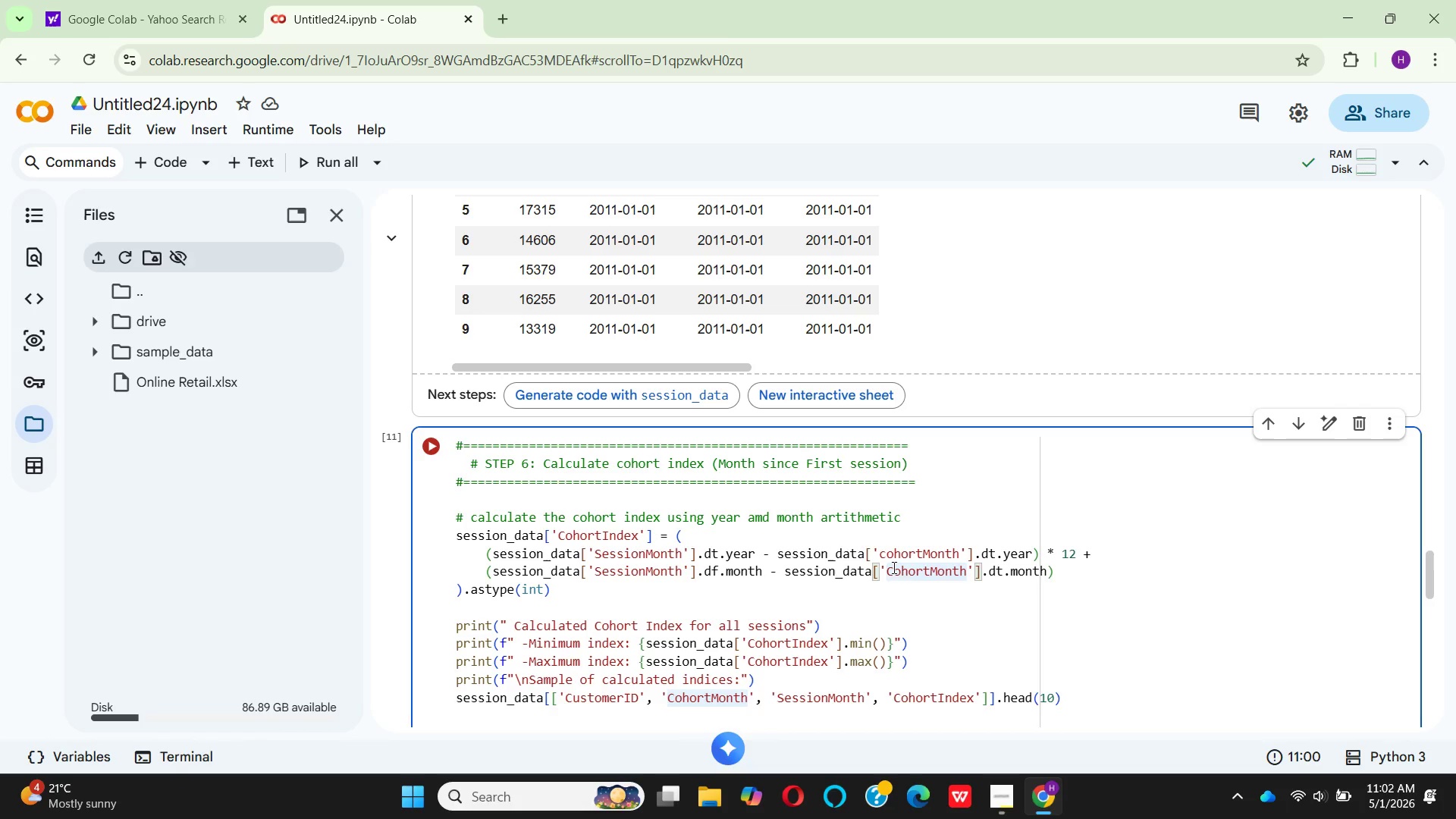 
key(Backspace)
 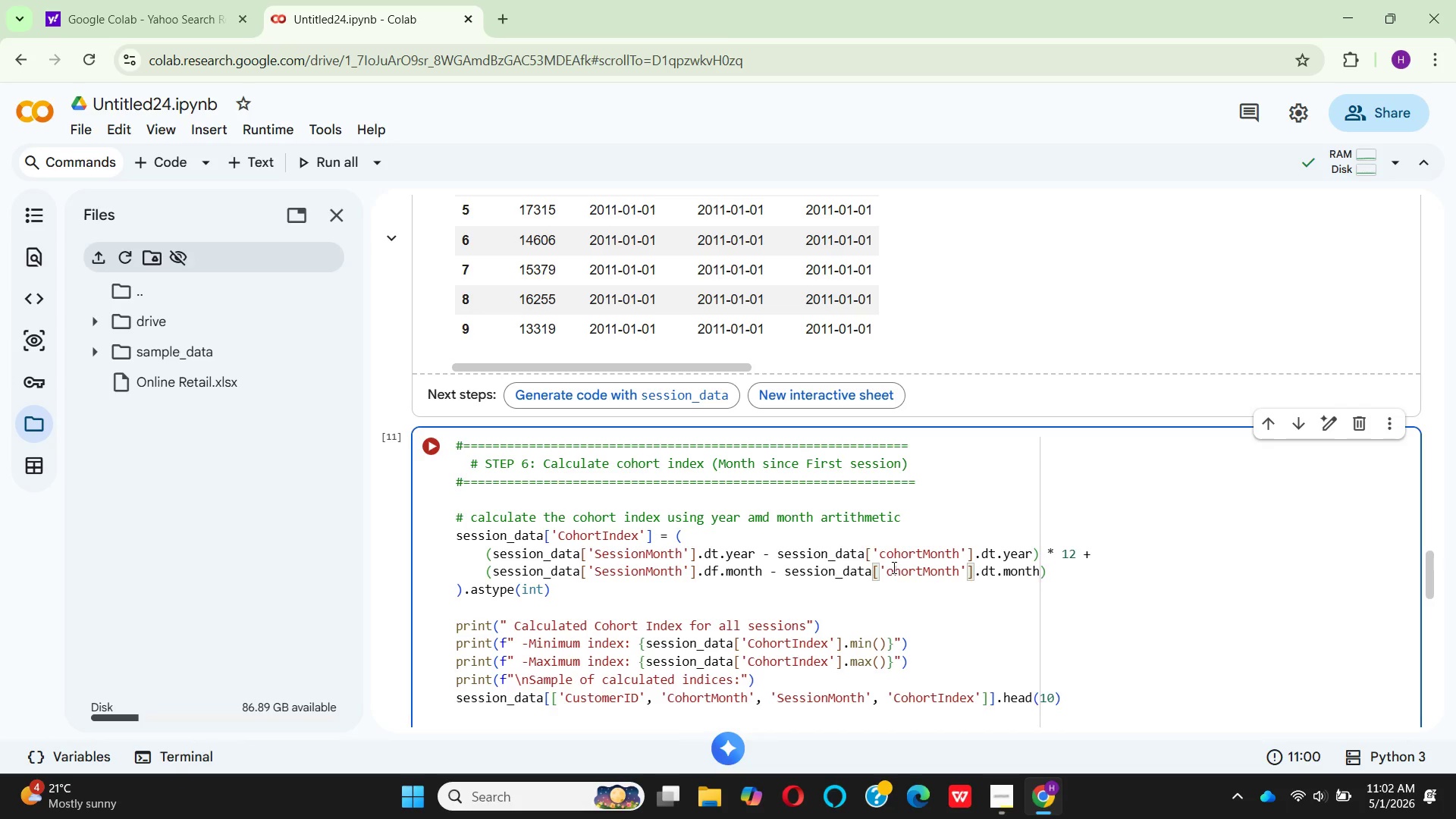 
key(C)
 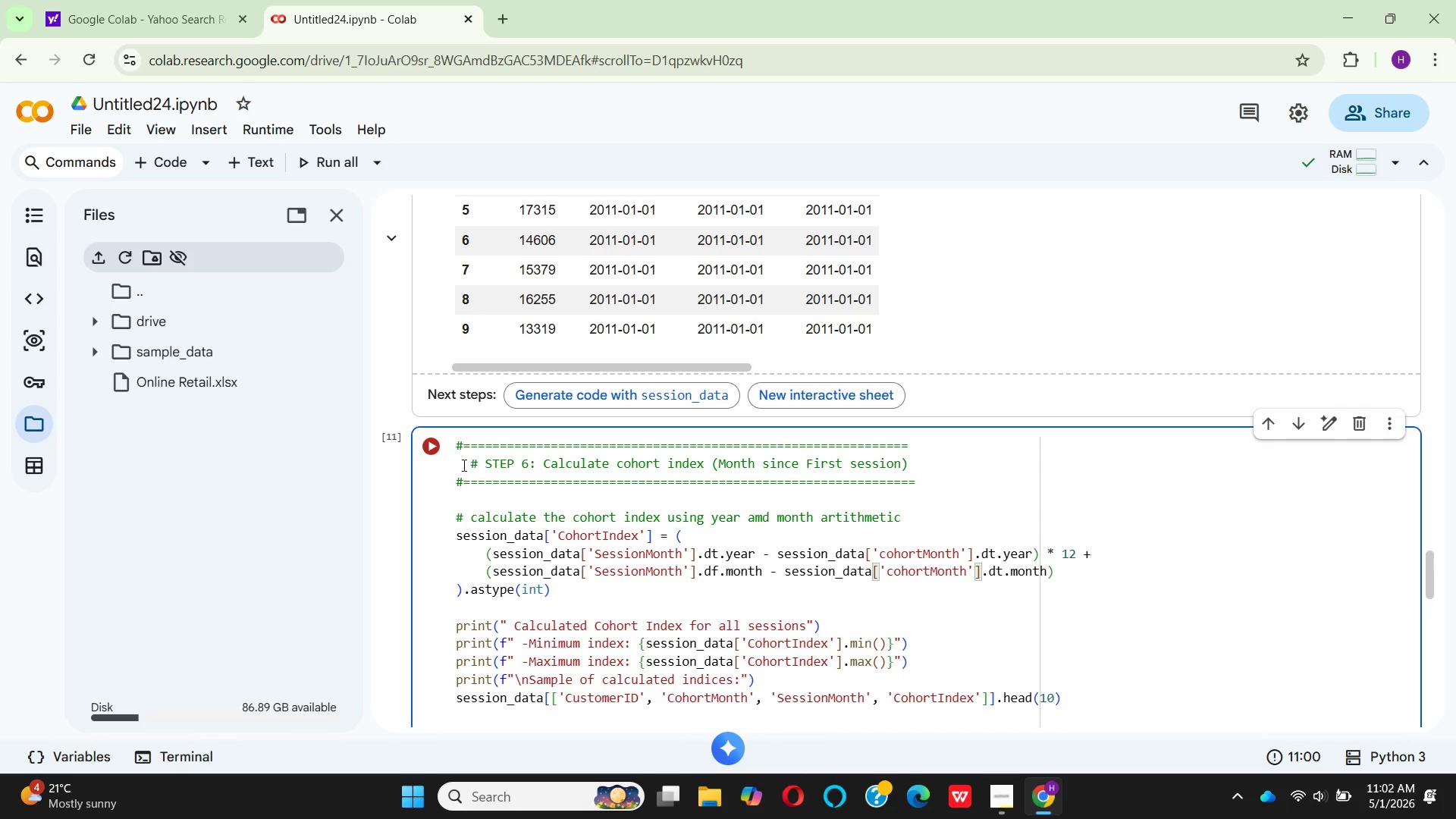 
left_click([434, 451])
 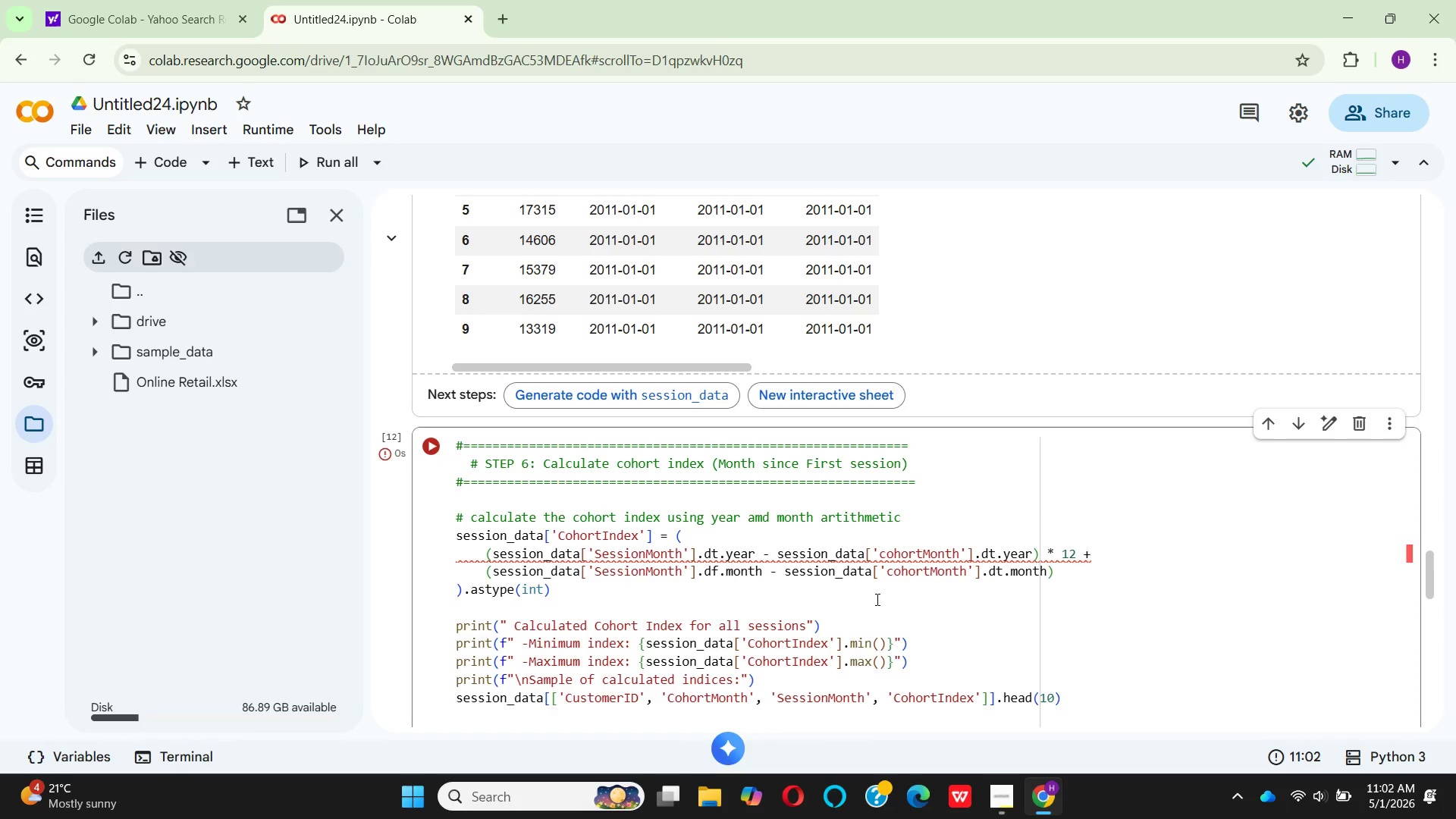 
scroll: coordinate [728, 541], scroll_direction: down, amount: 9.0
 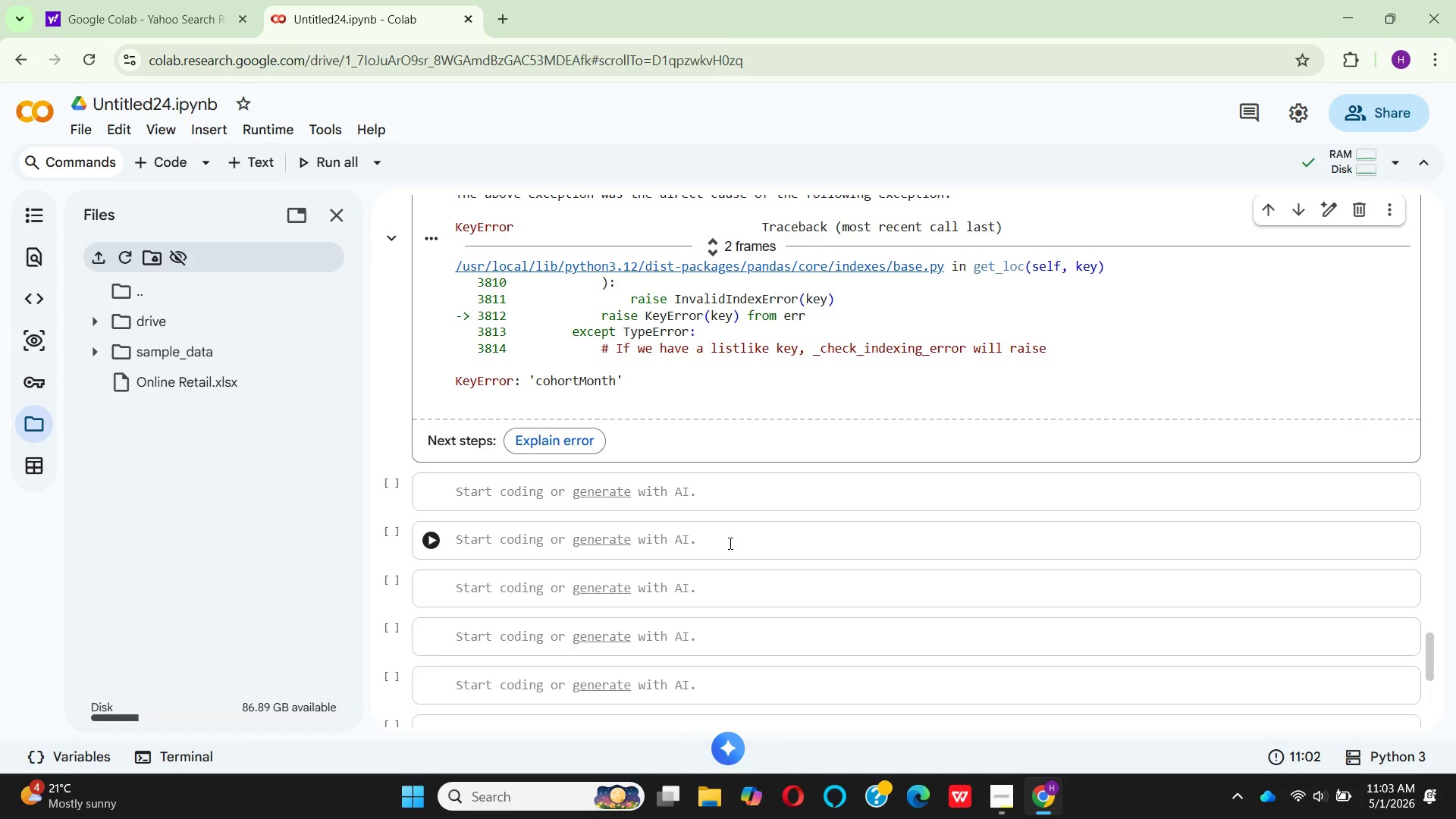 
scroll: coordinate [727, 550], scroll_direction: up, amount: 8.0
 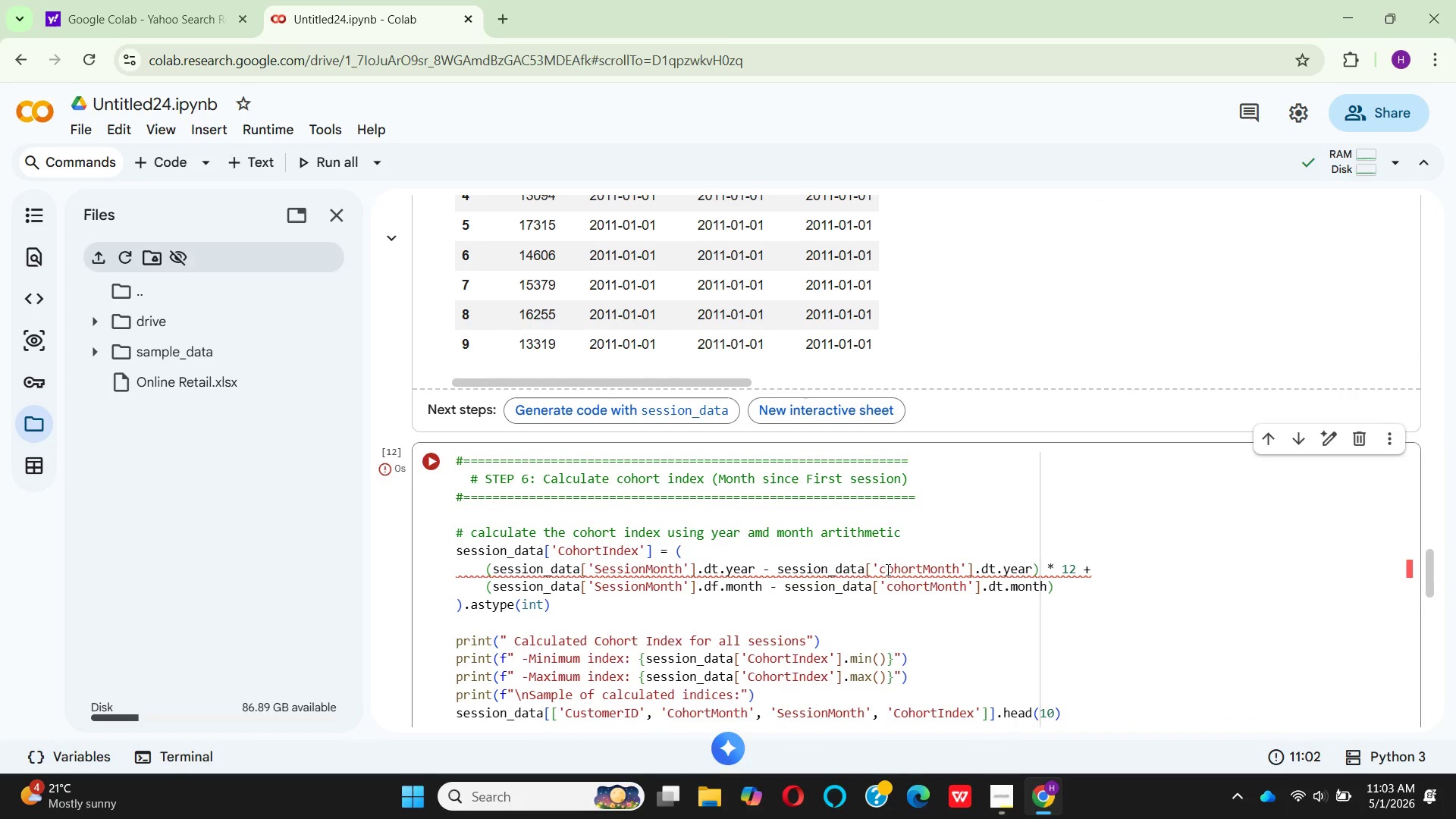 
left_click([886, 570])
 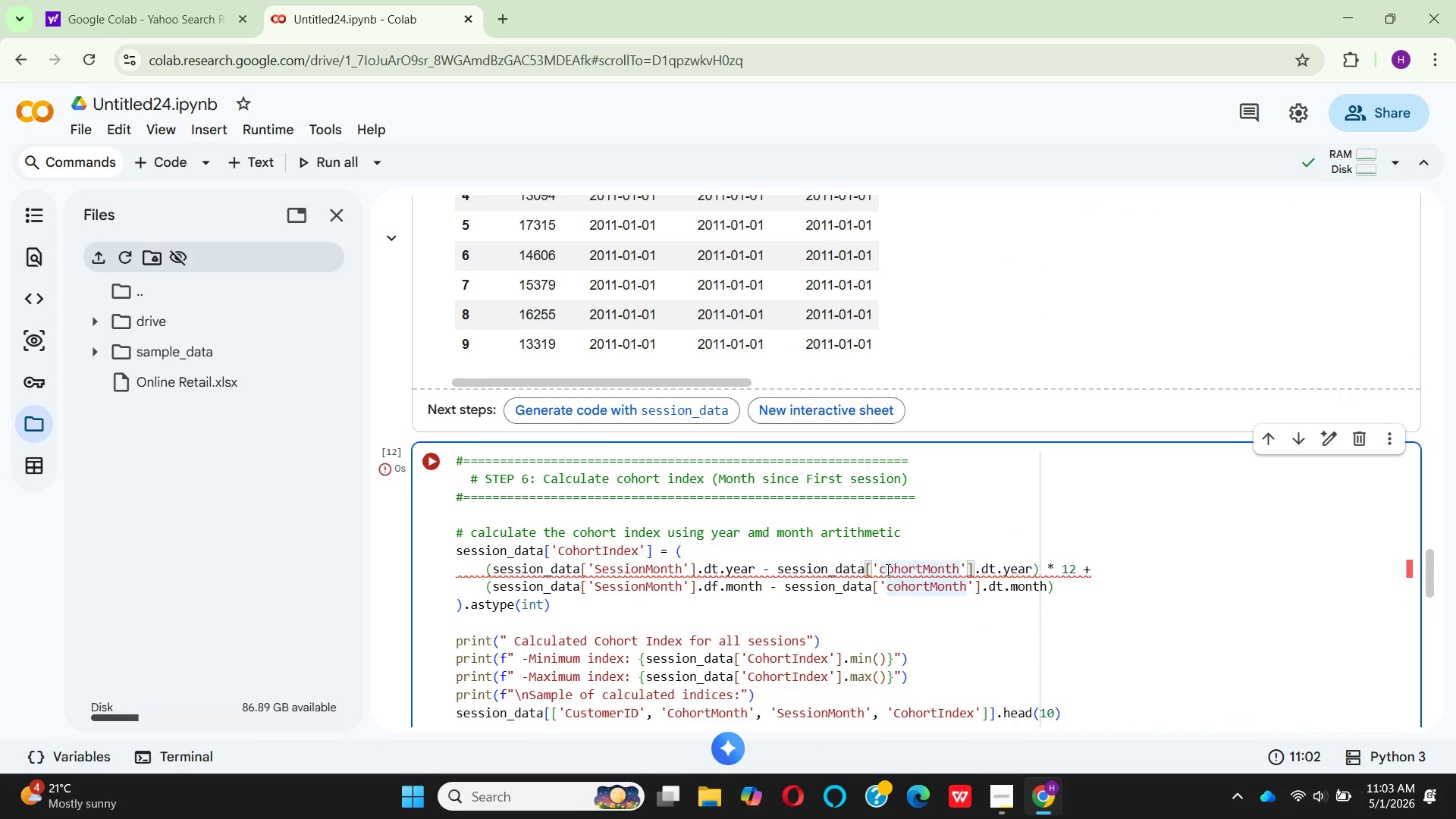 
key(Backspace)
 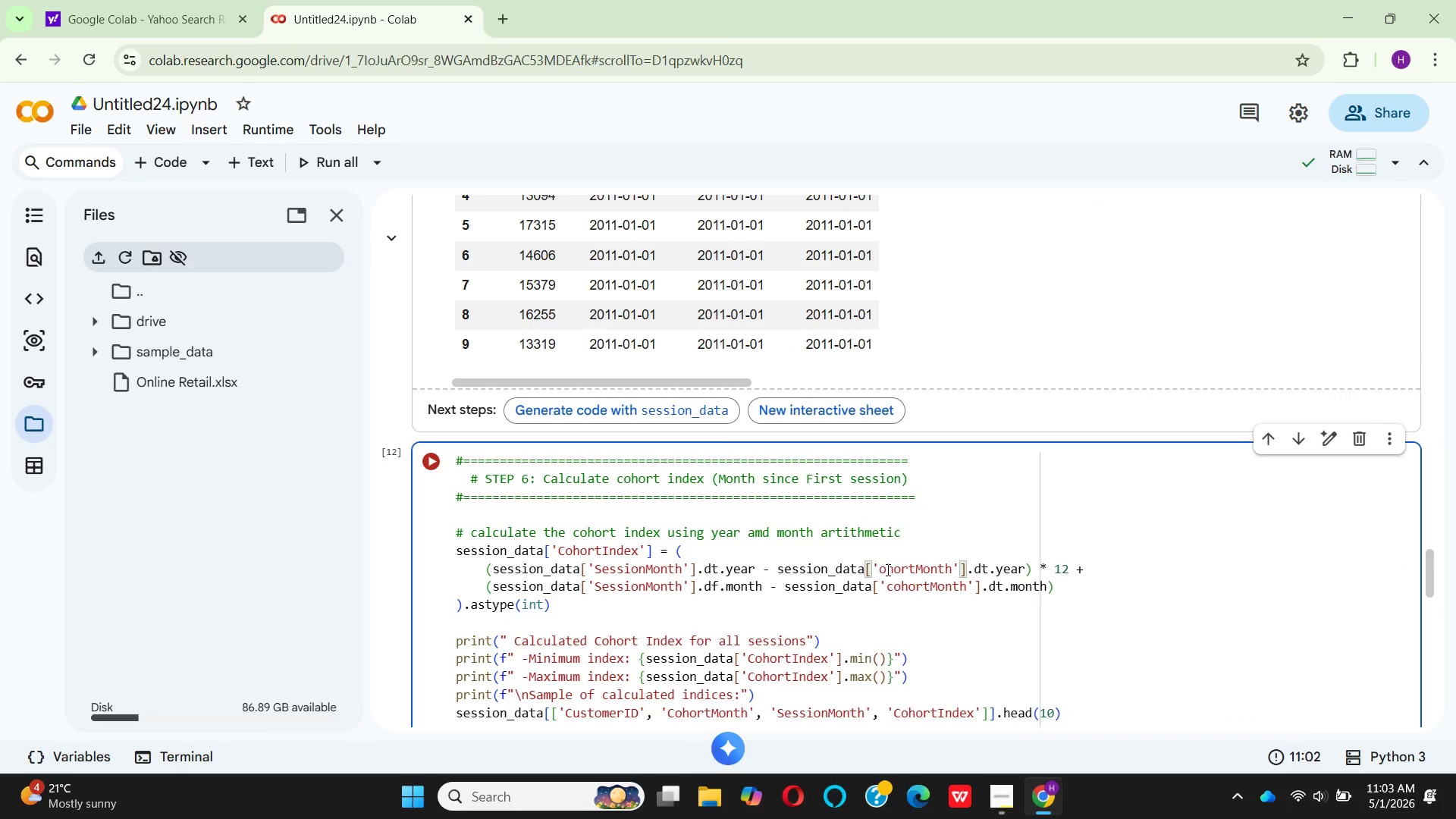 
key(CapsLock)
 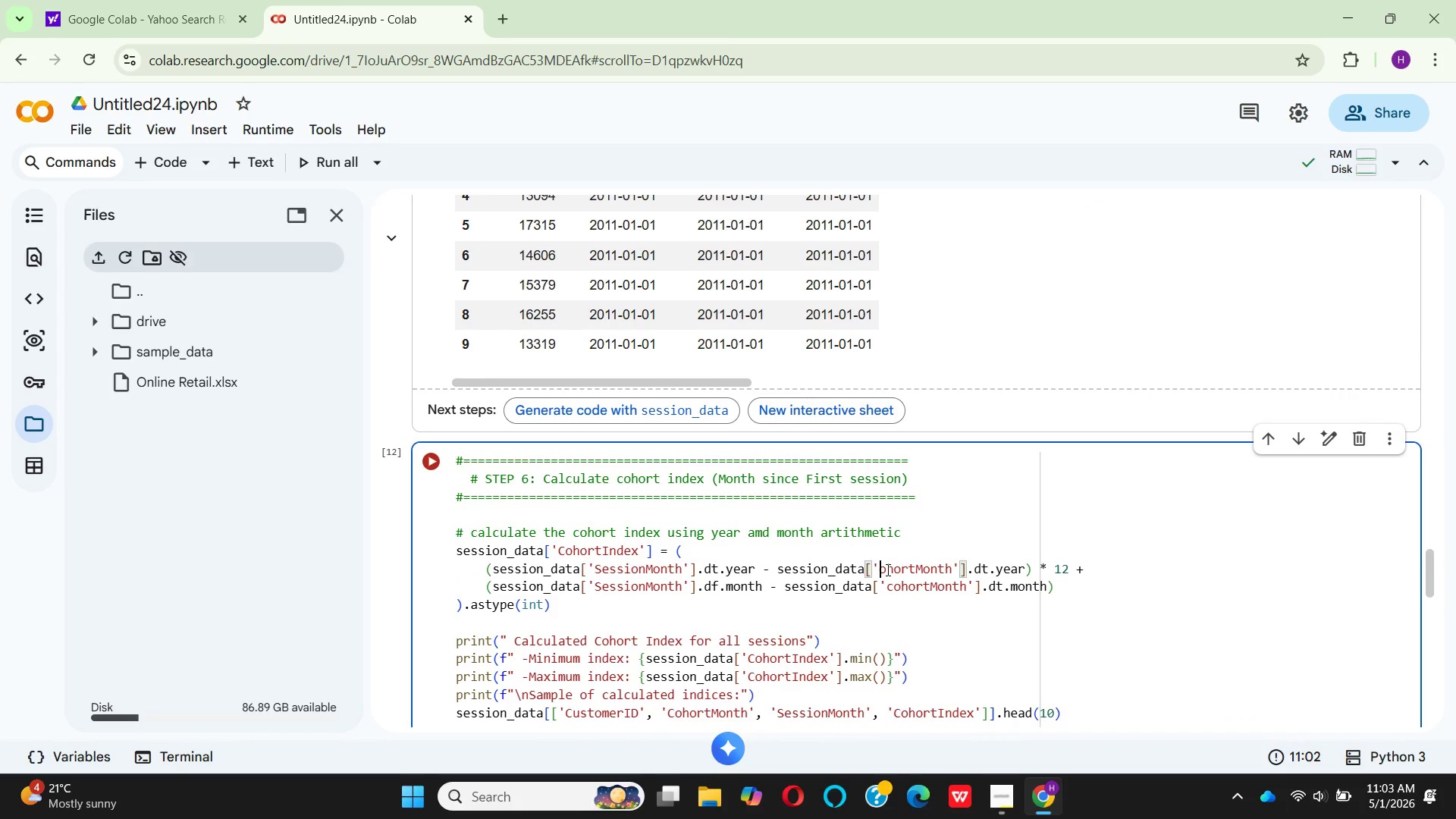 
key(C)
 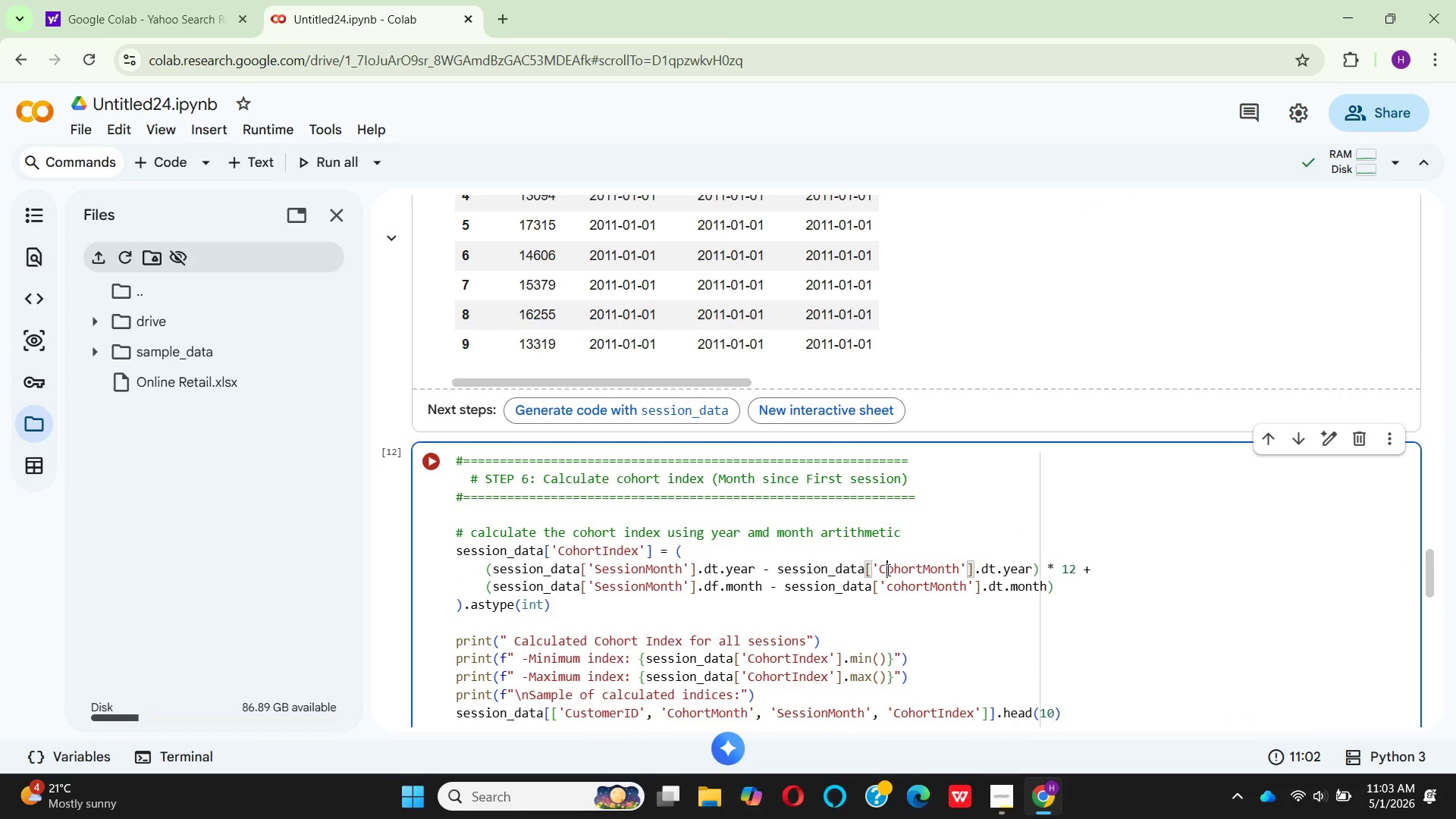 
key(ArrowDown)
 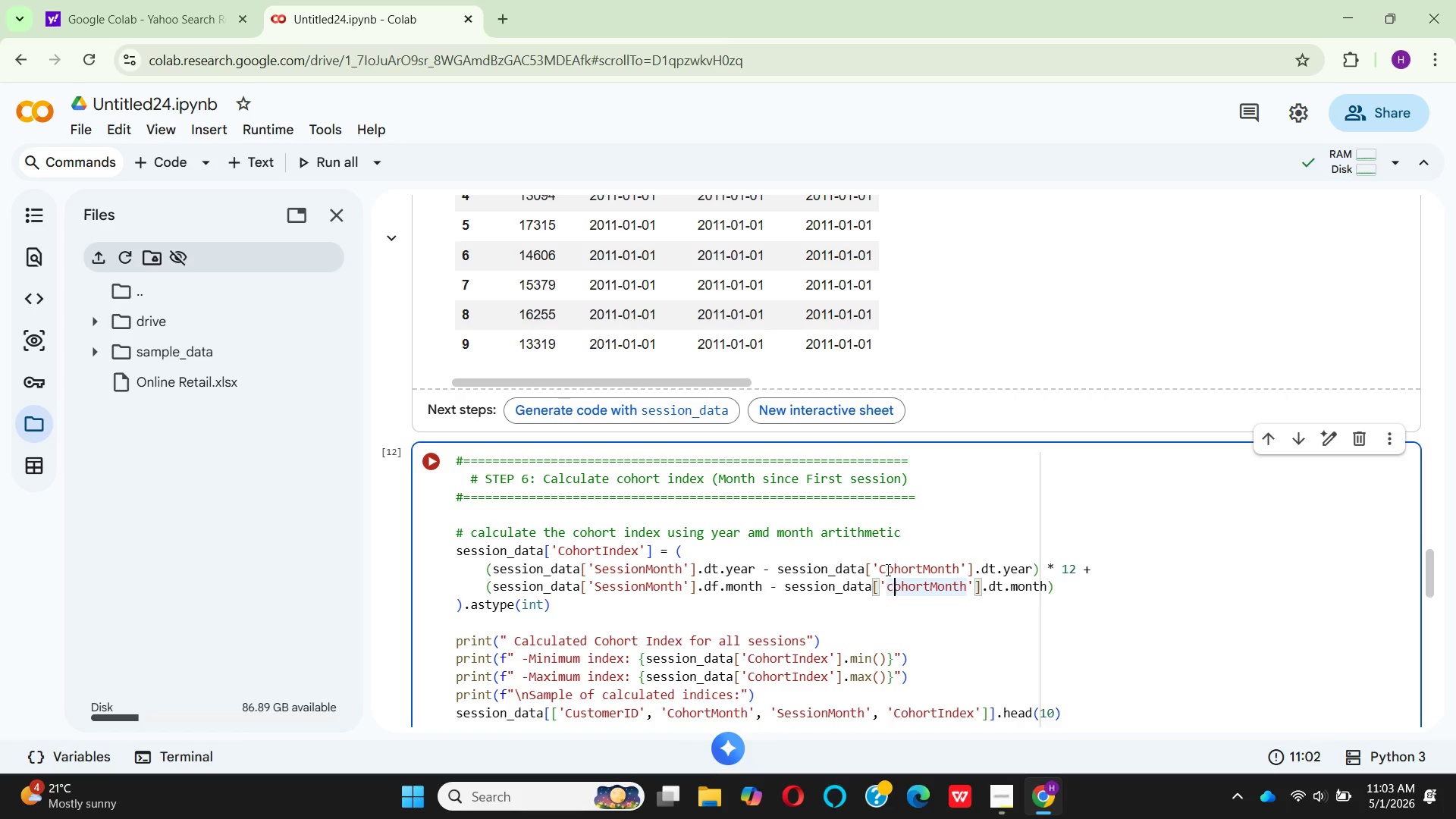 
key(ArrowRight)
 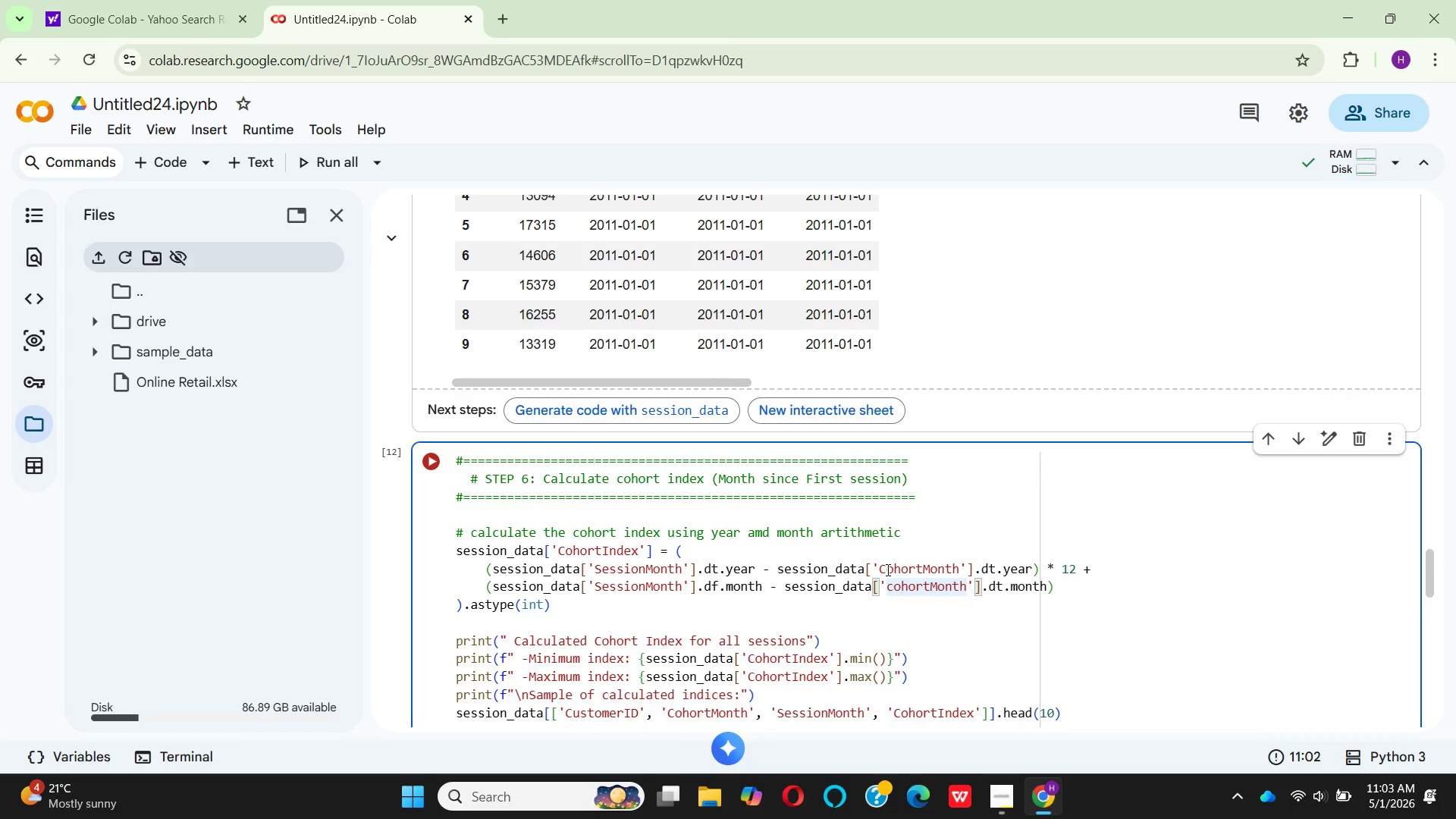 
key(Backspace)
 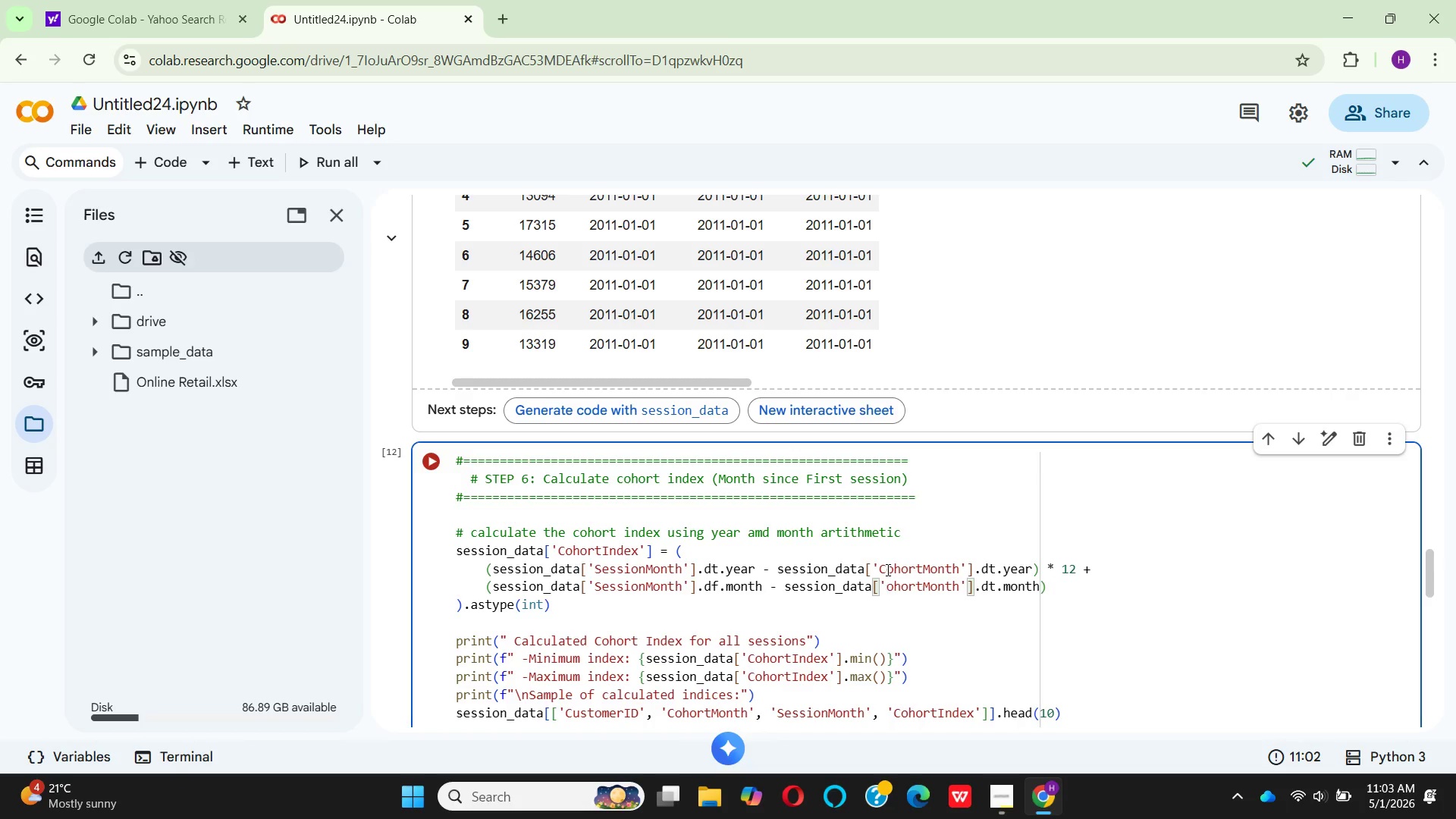 
key(C)
 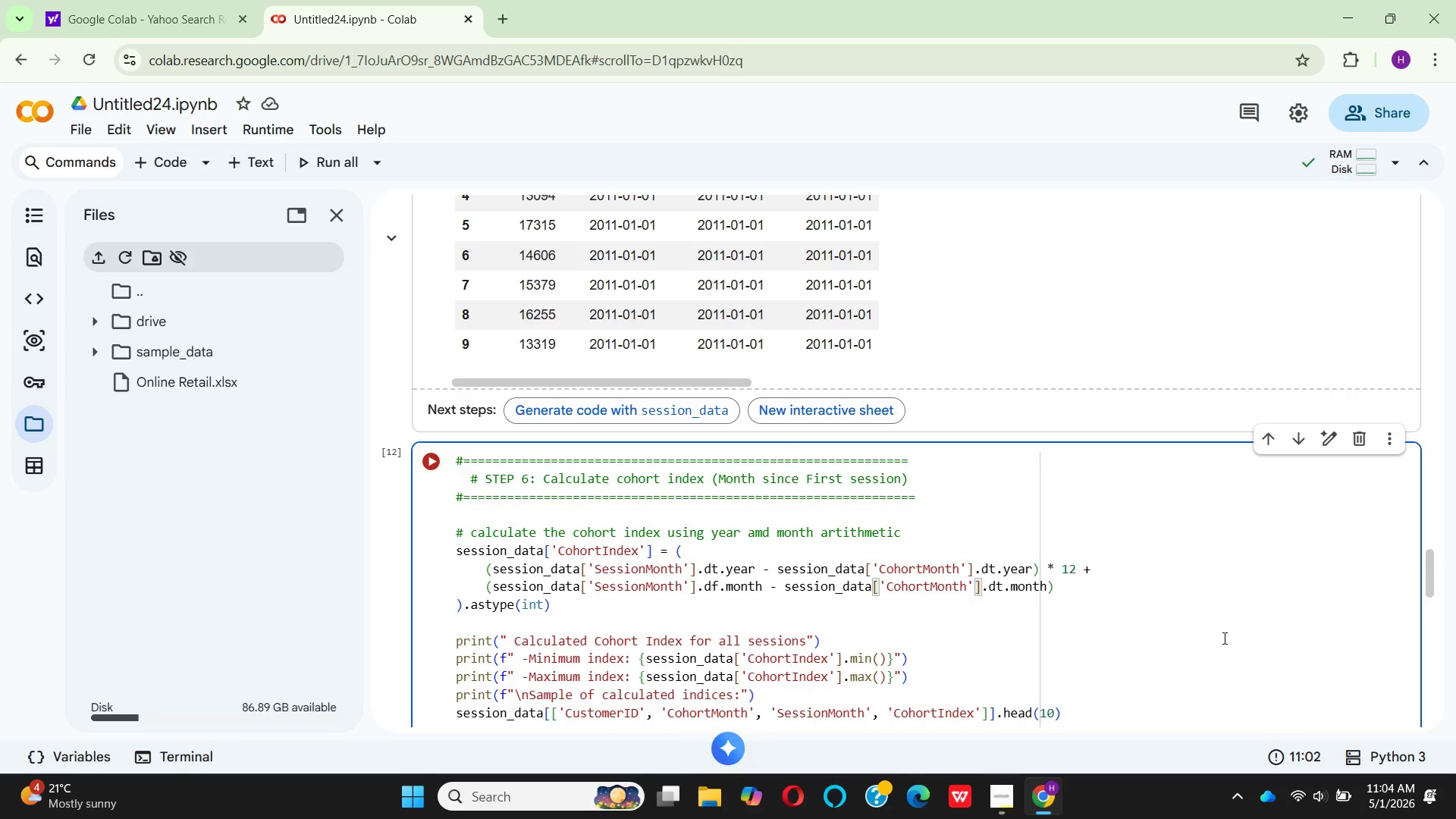 
wait(55.84)
 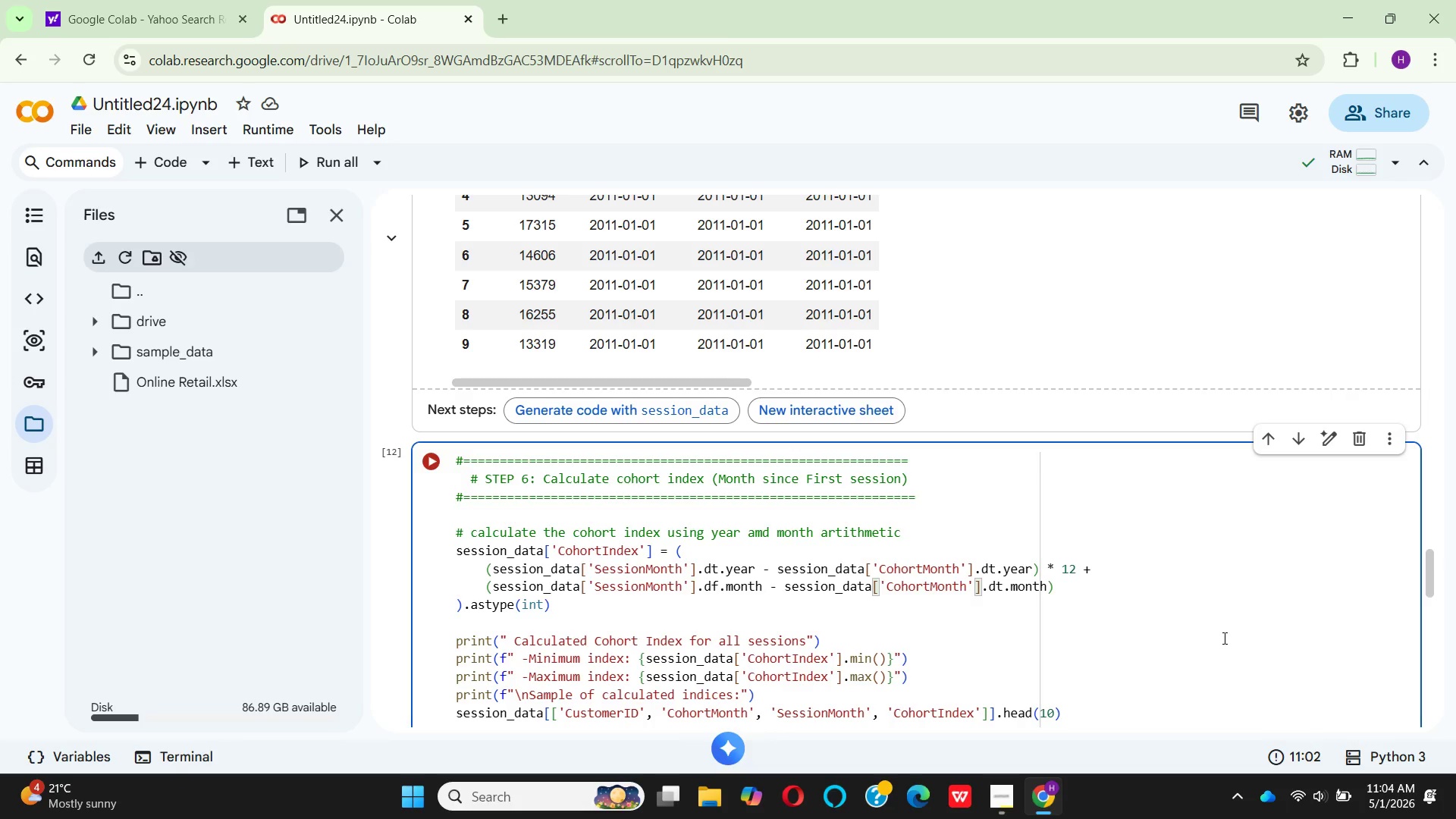 
scroll: coordinate [524, 575], scroll_direction: up, amount: 7.0
 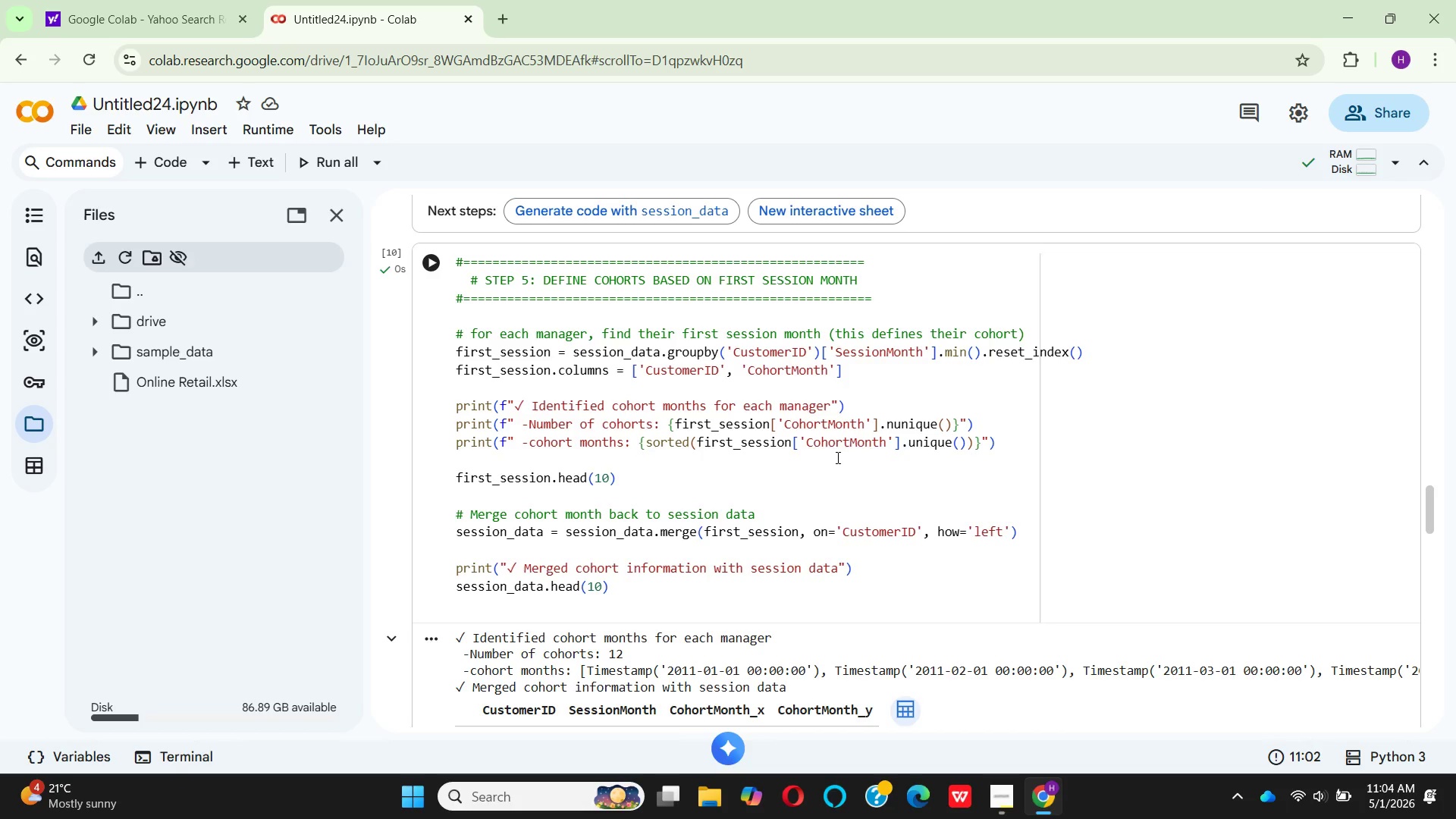 
wait(33.52)
 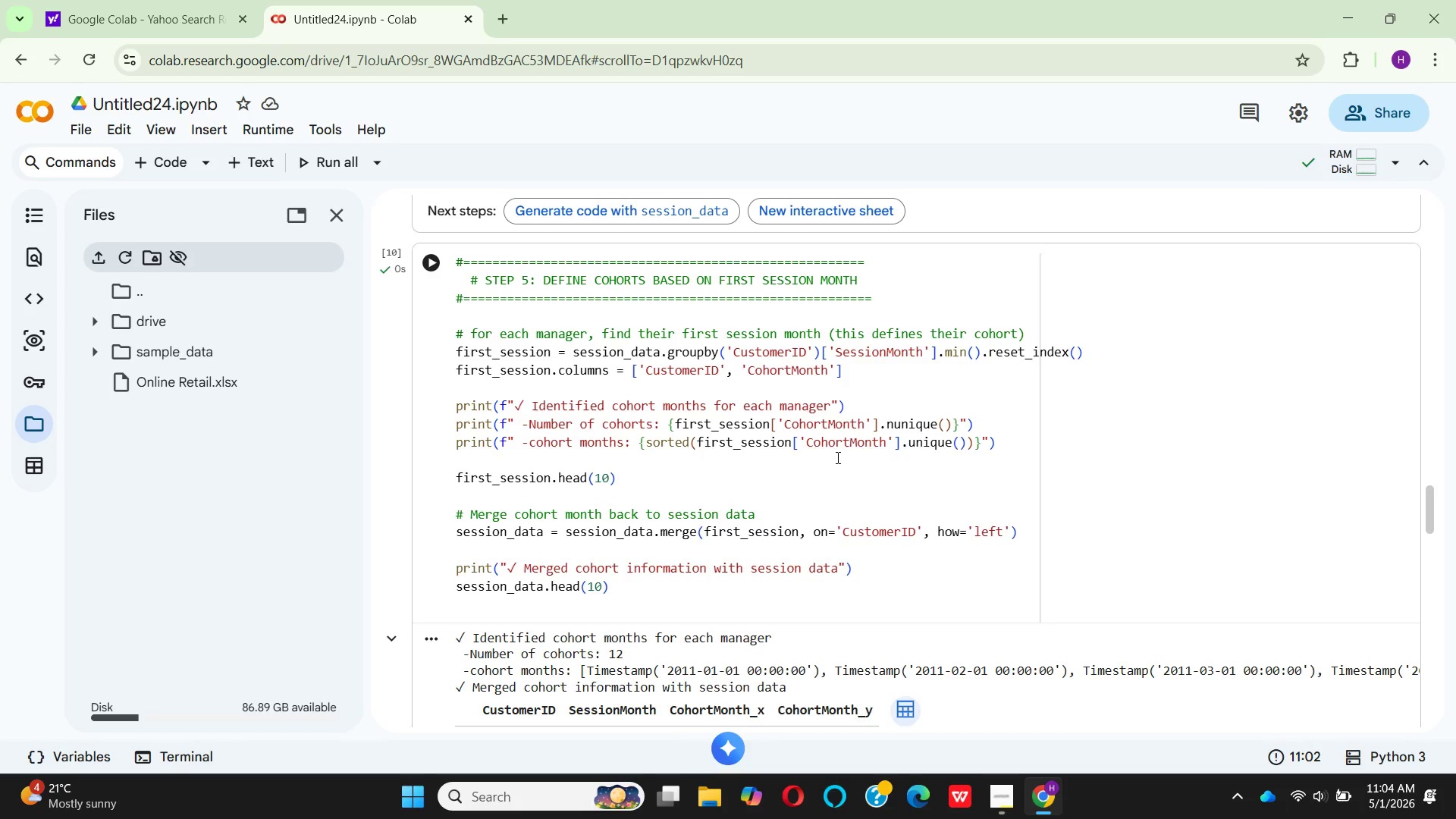 
scroll: coordinate [945, 489], scroll_direction: down, amount: 8.0
 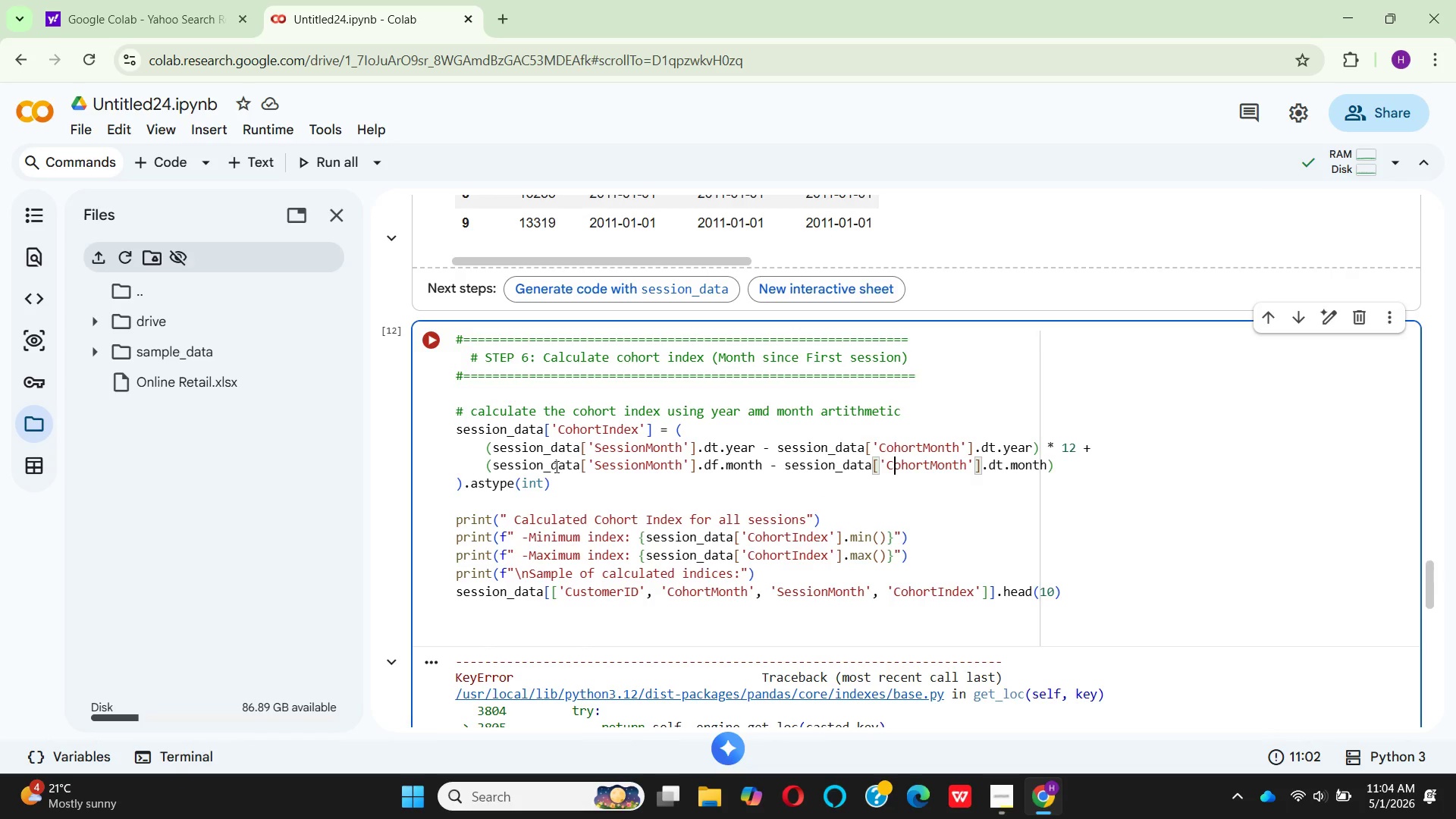 
left_click([620, 488])
 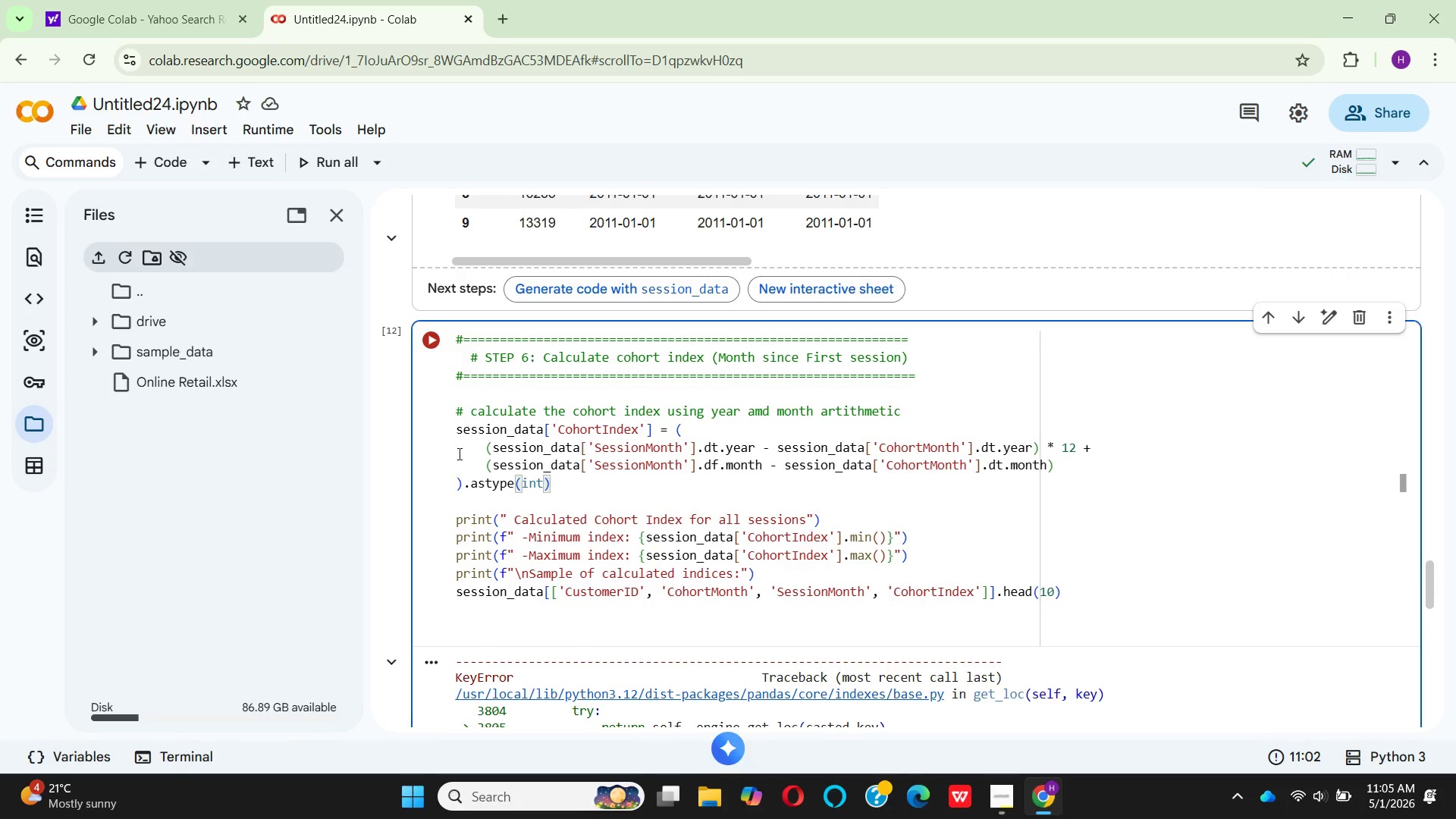 
wait(19.42)
 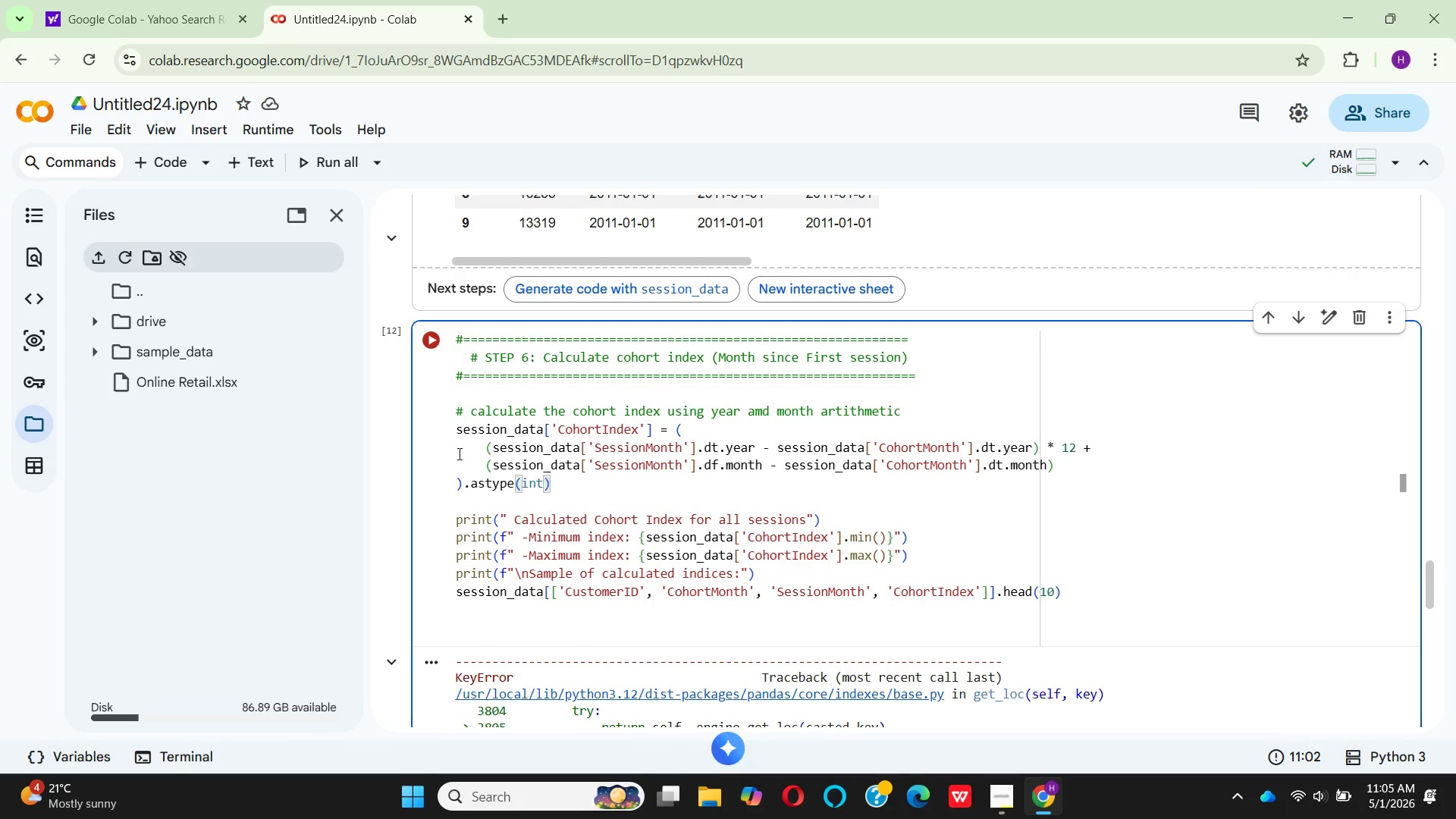 
mouse_move([808, 457])
 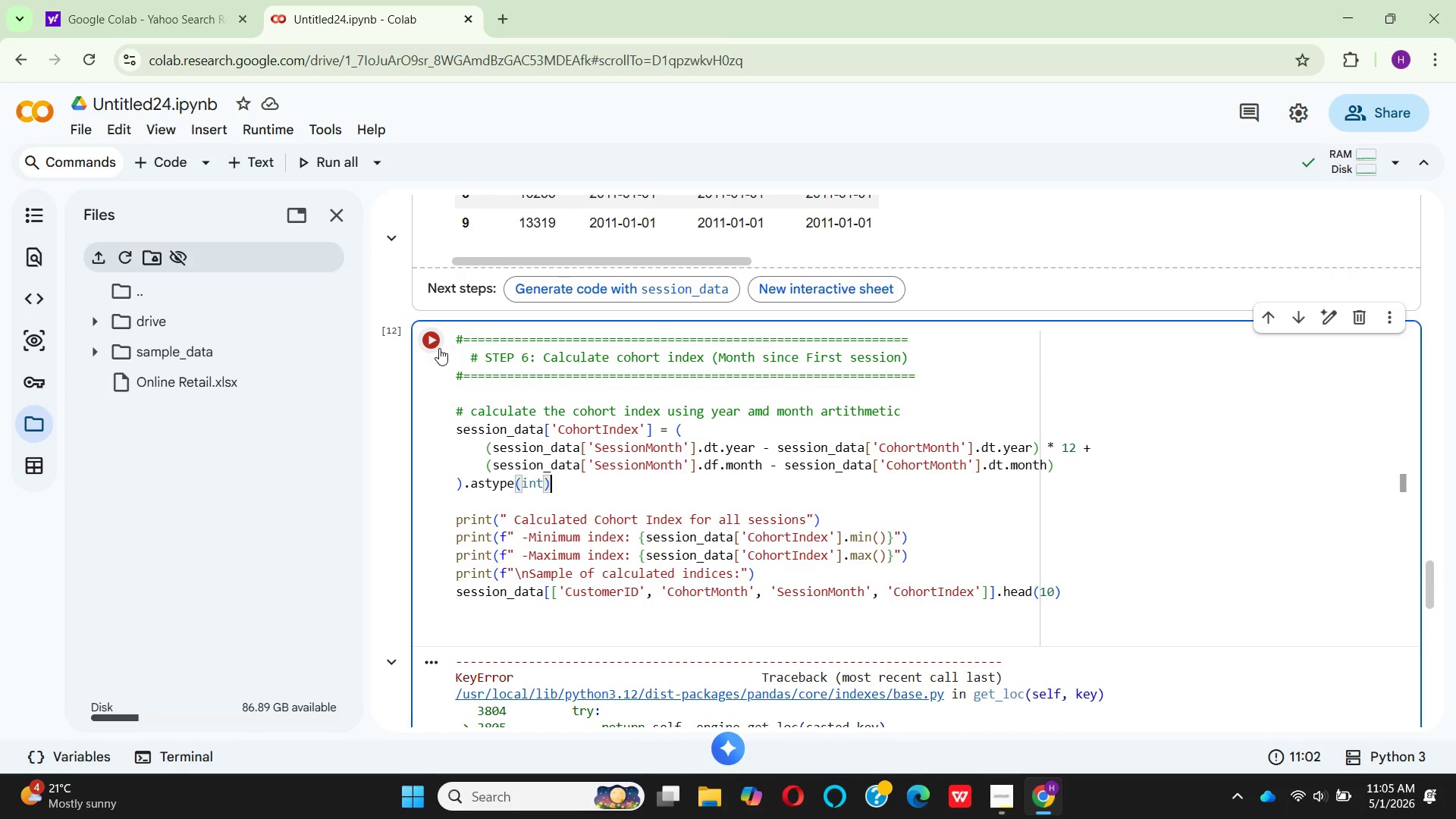 
left_click([439, 348])
 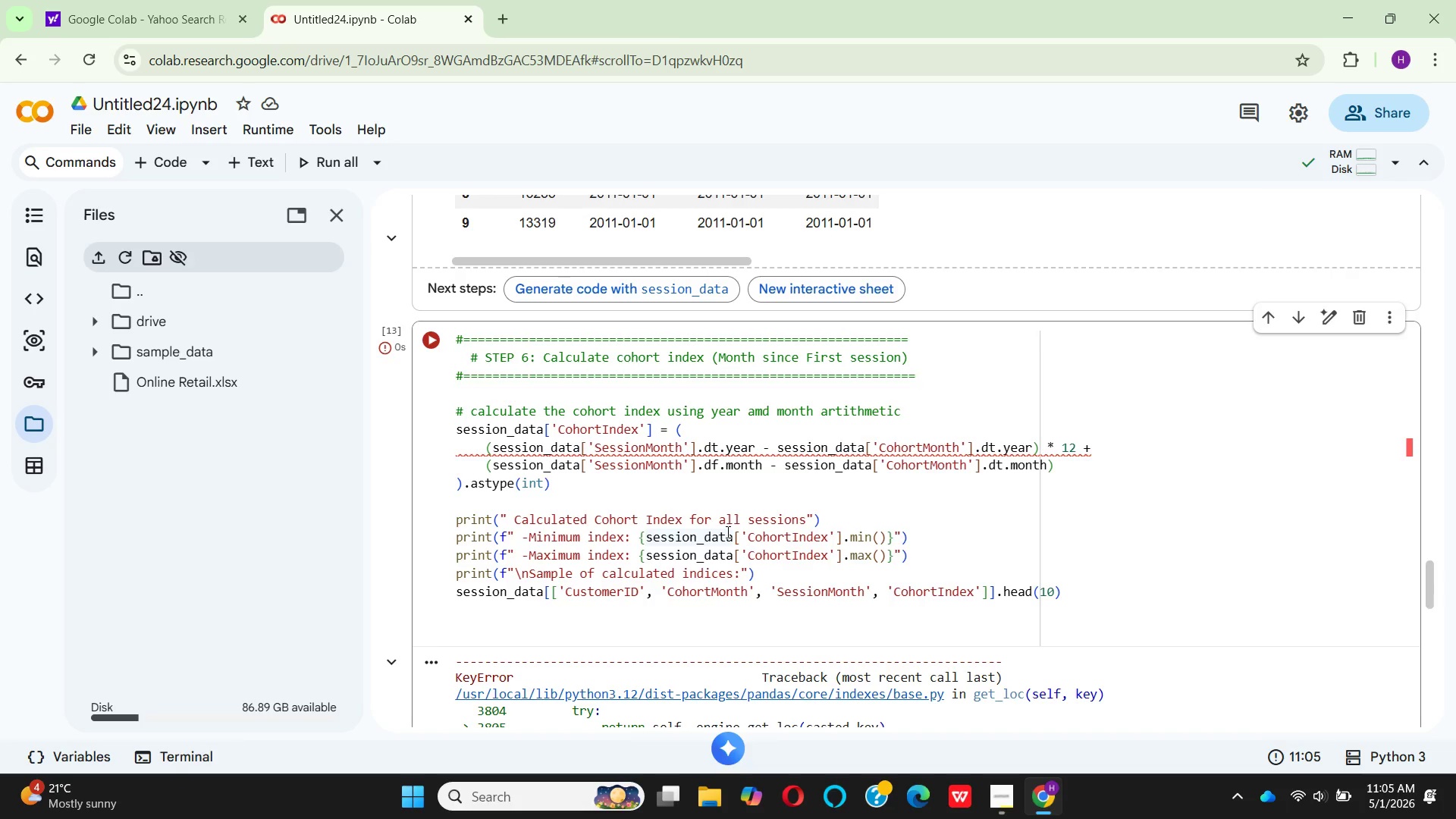 
wait(32.47)
 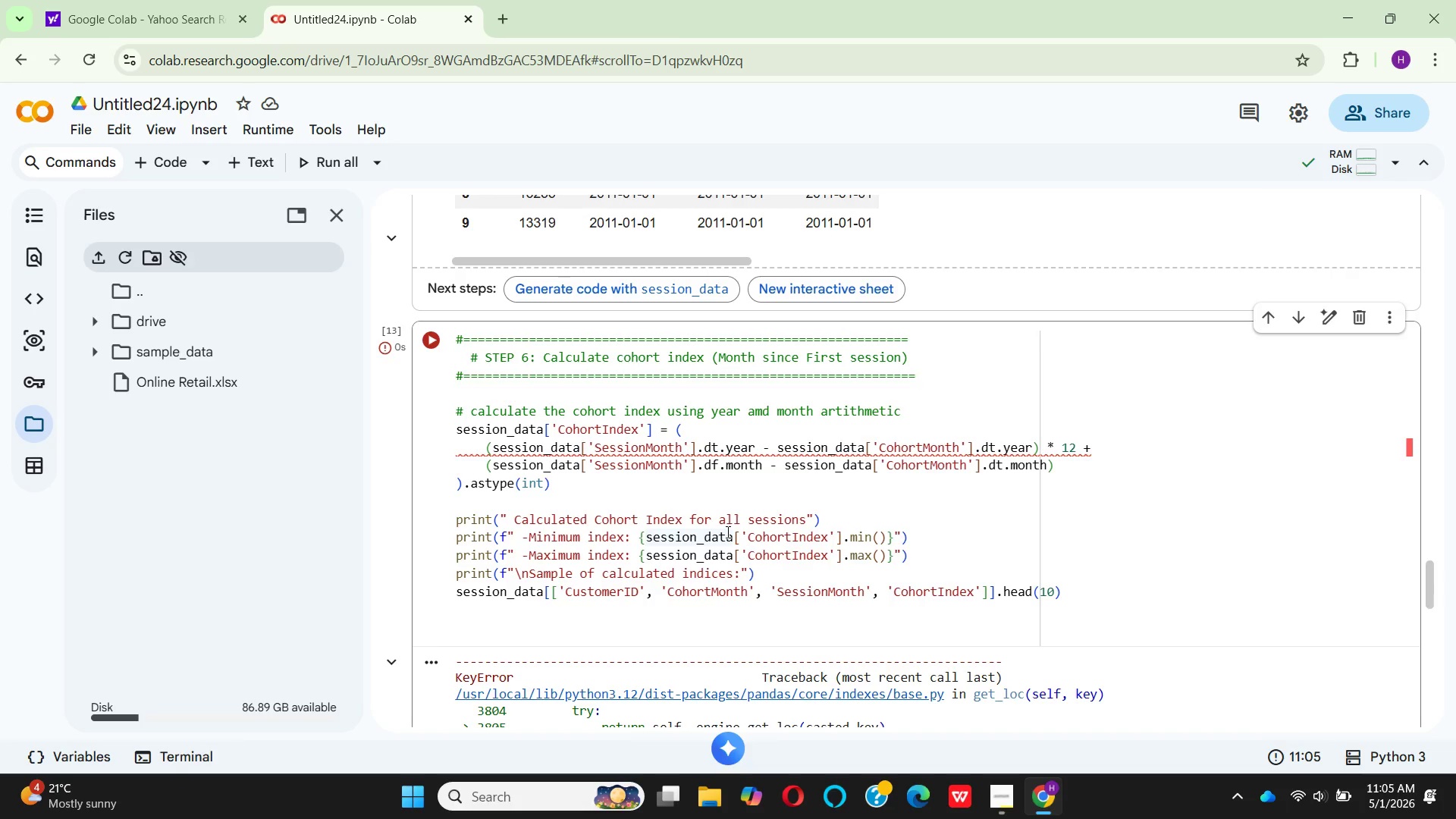 
left_click([721, 465])
 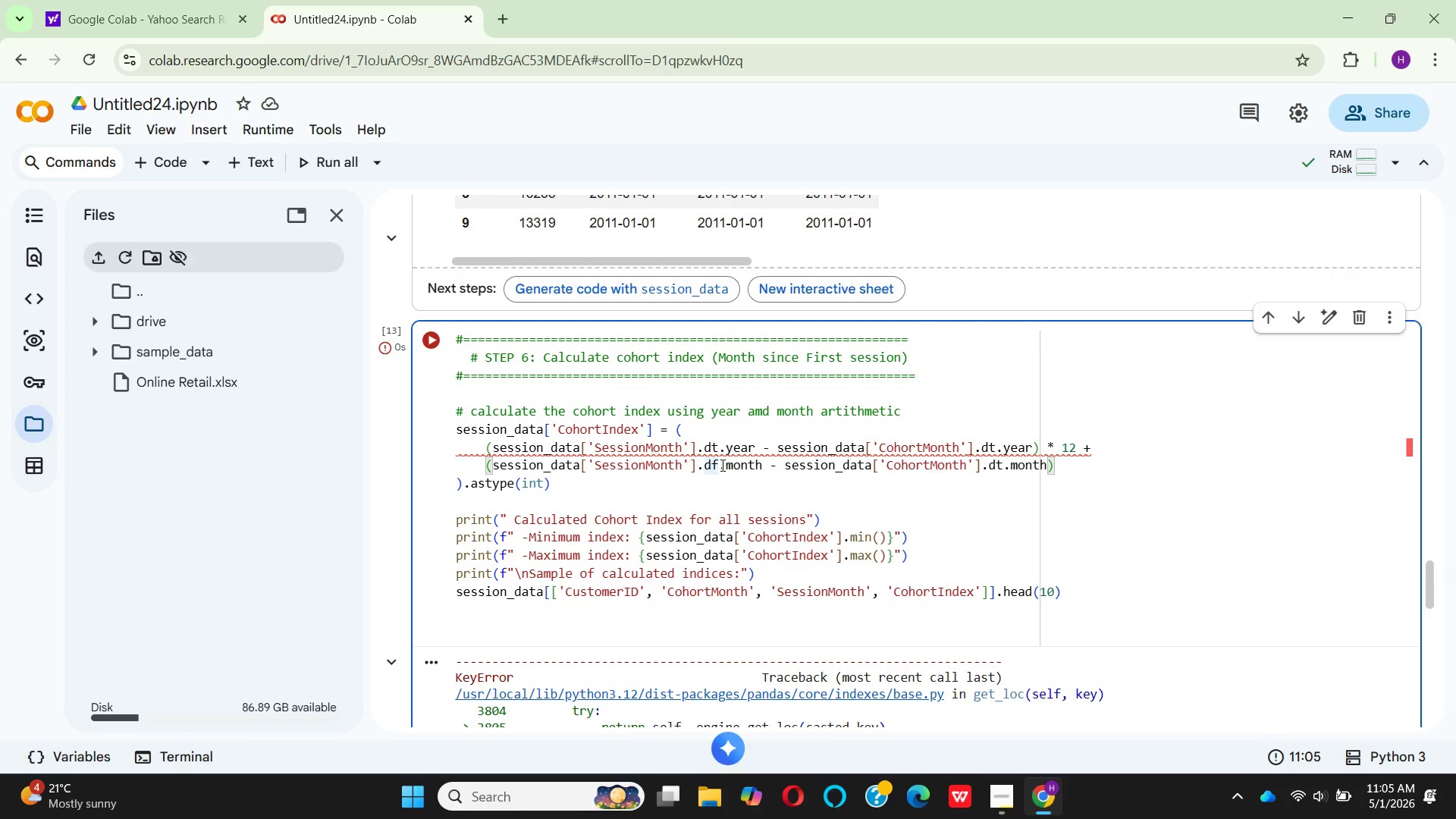 
key(Backspace)
 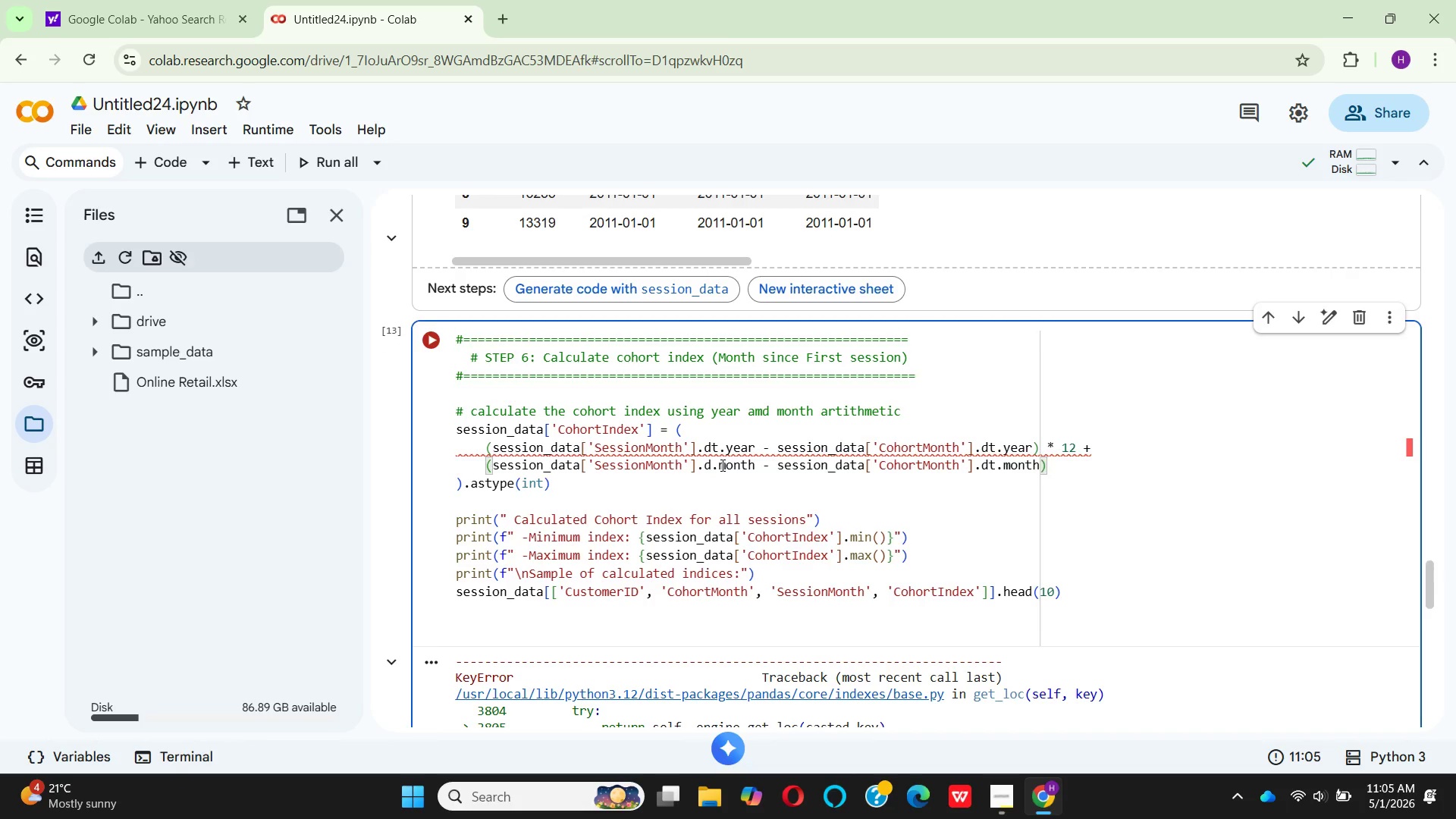 
key(T)
 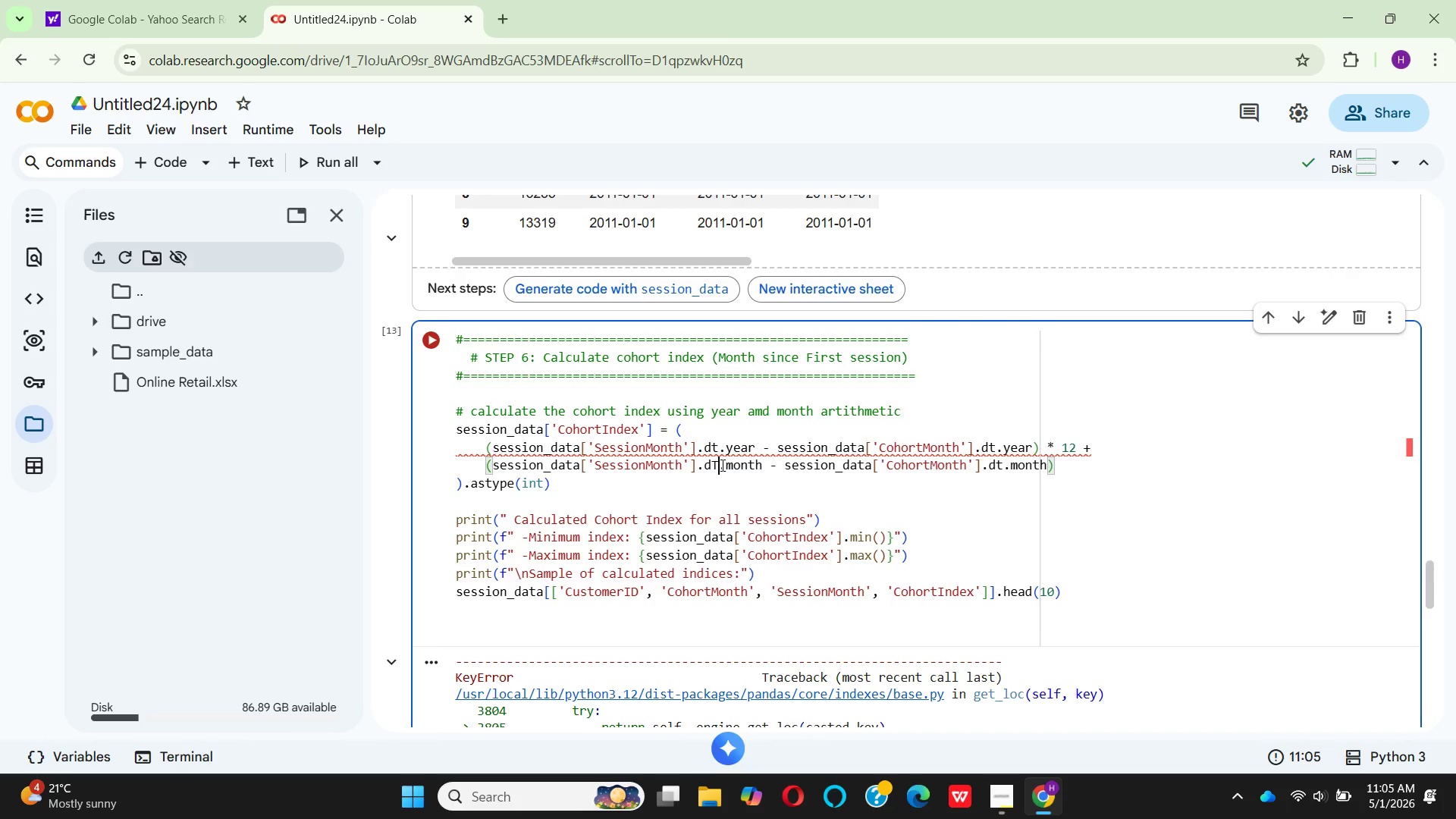 
key(Backspace)
 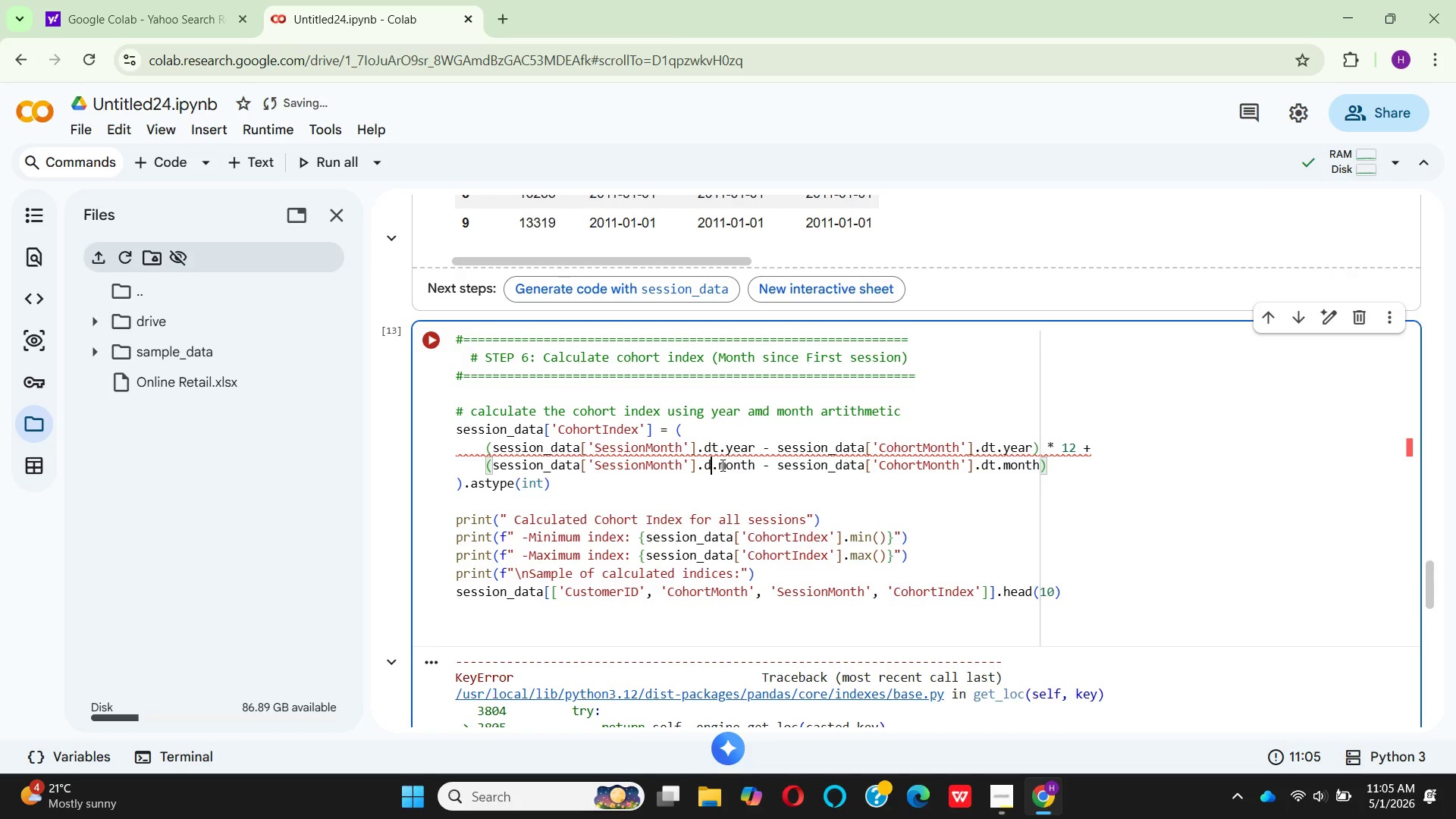 
key(CapsLock)
 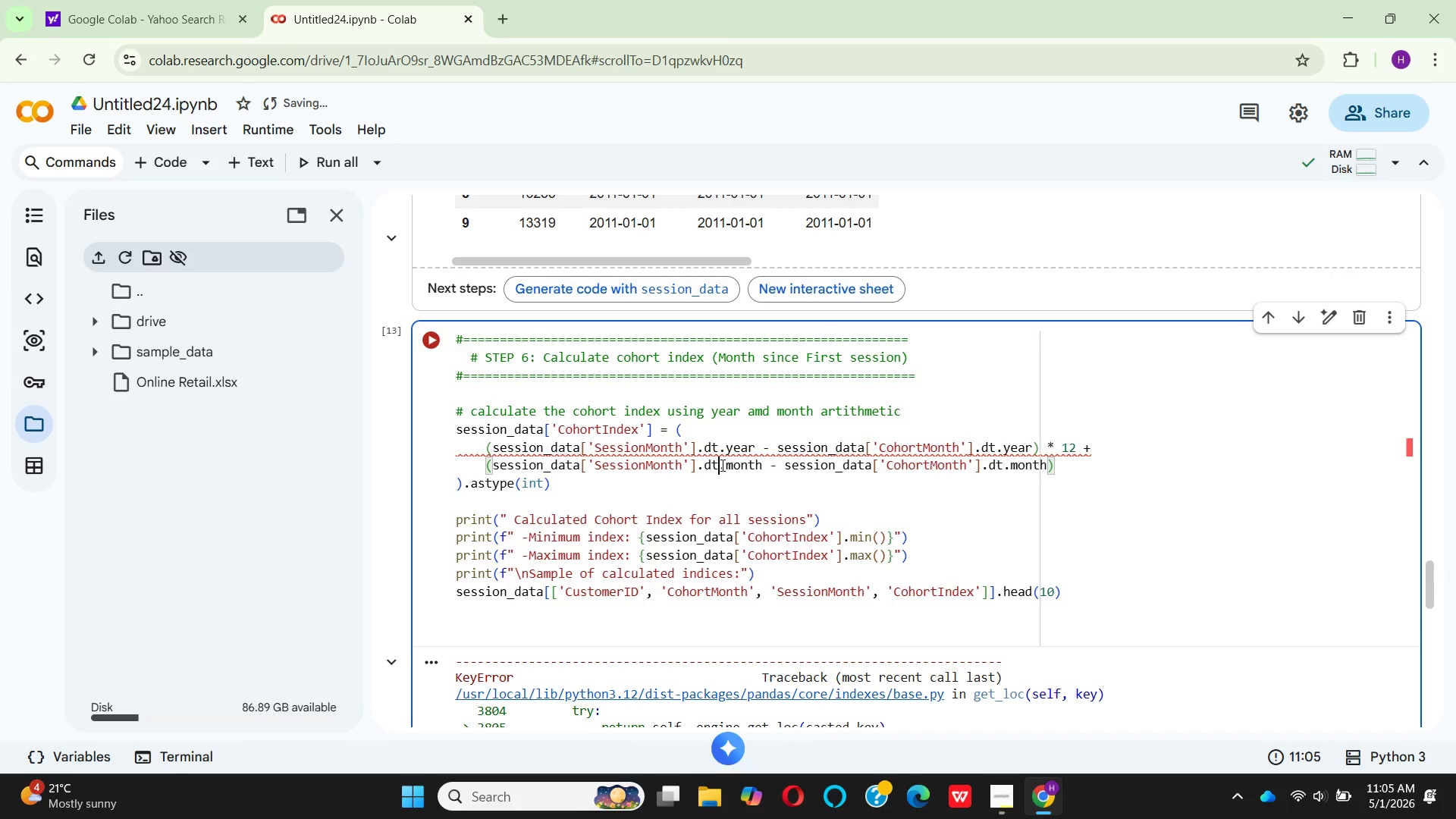 
key(T)
 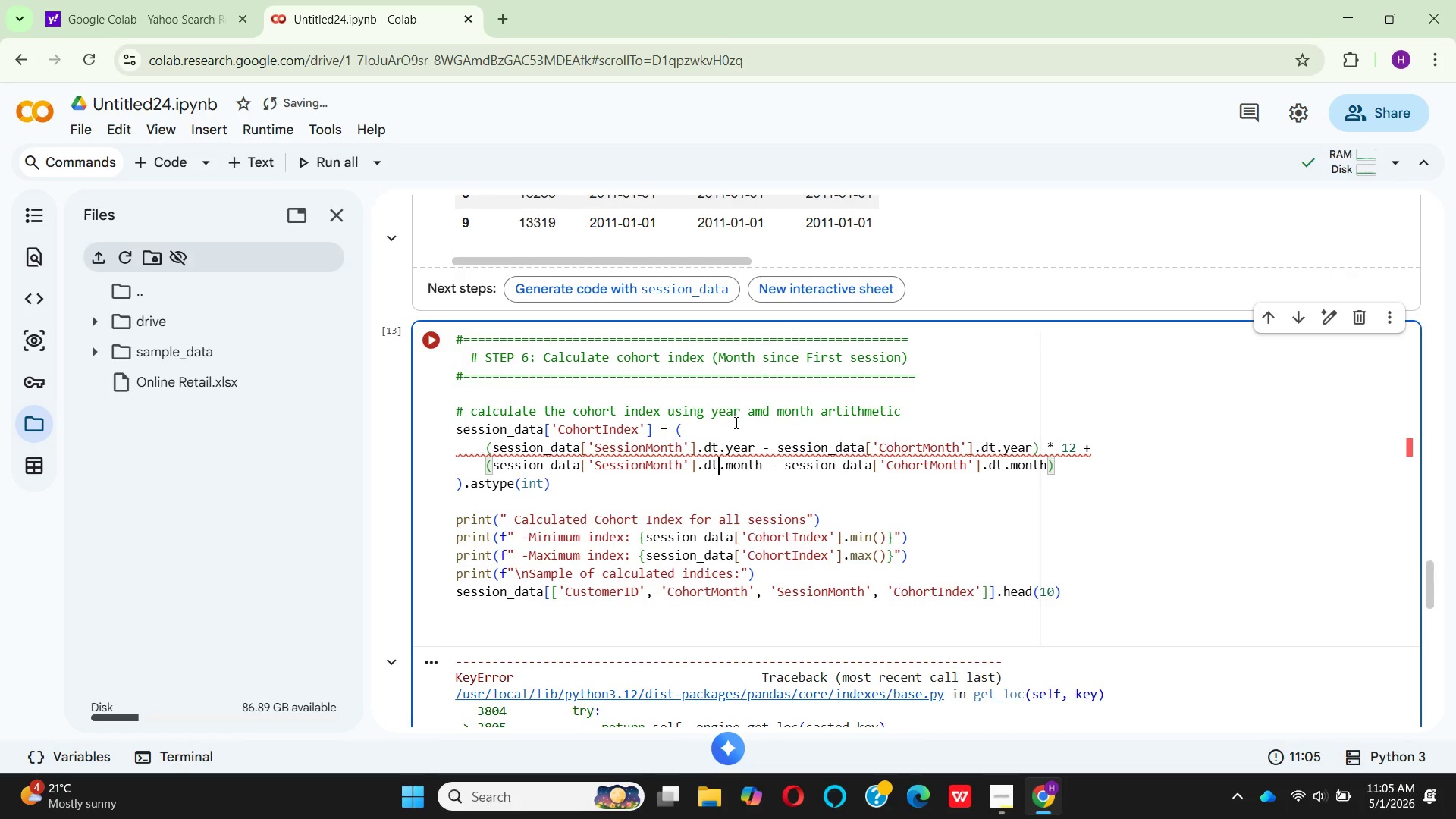 
mouse_move([742, 453])
 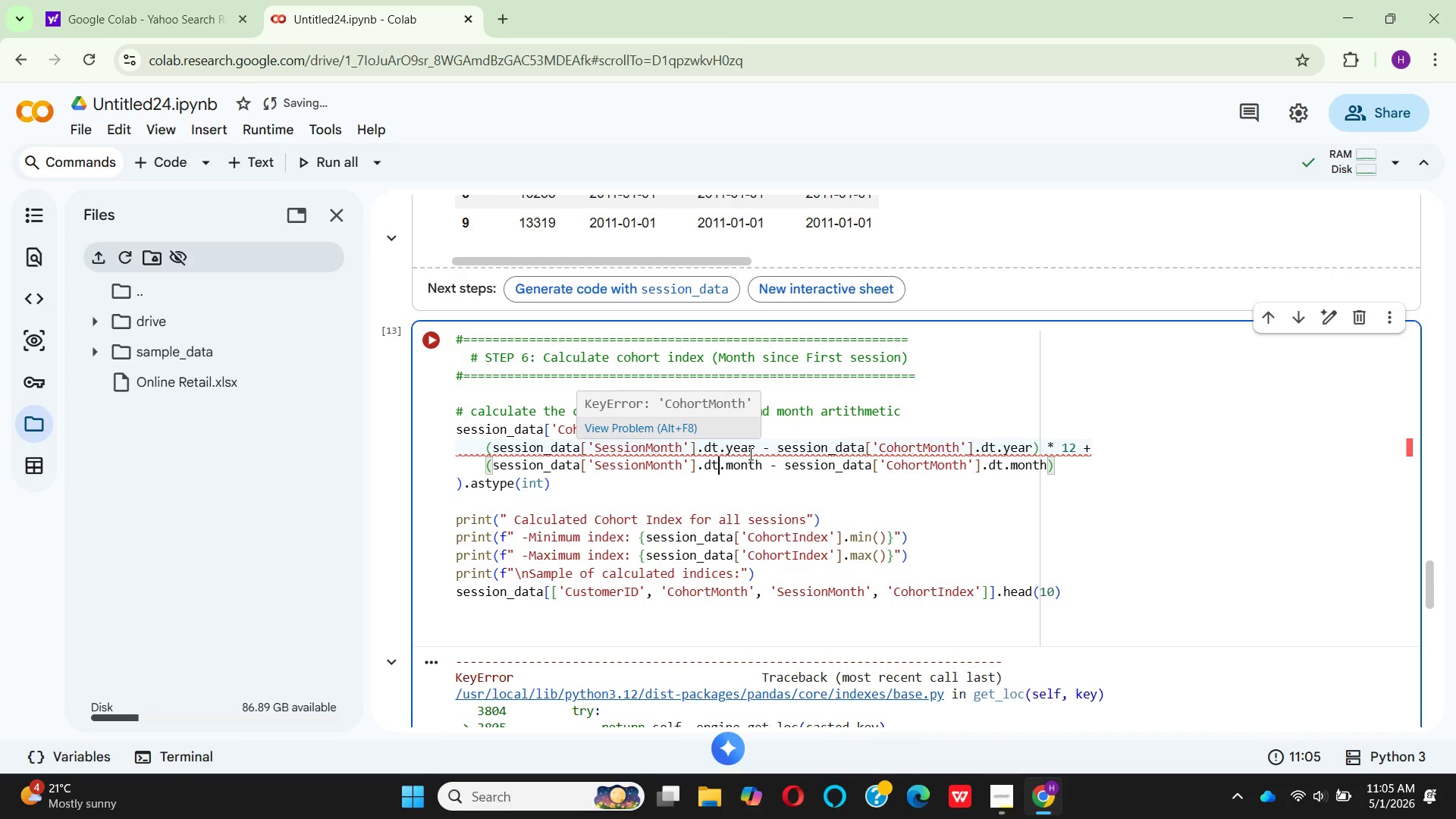 
mouse_move([676, 451])
 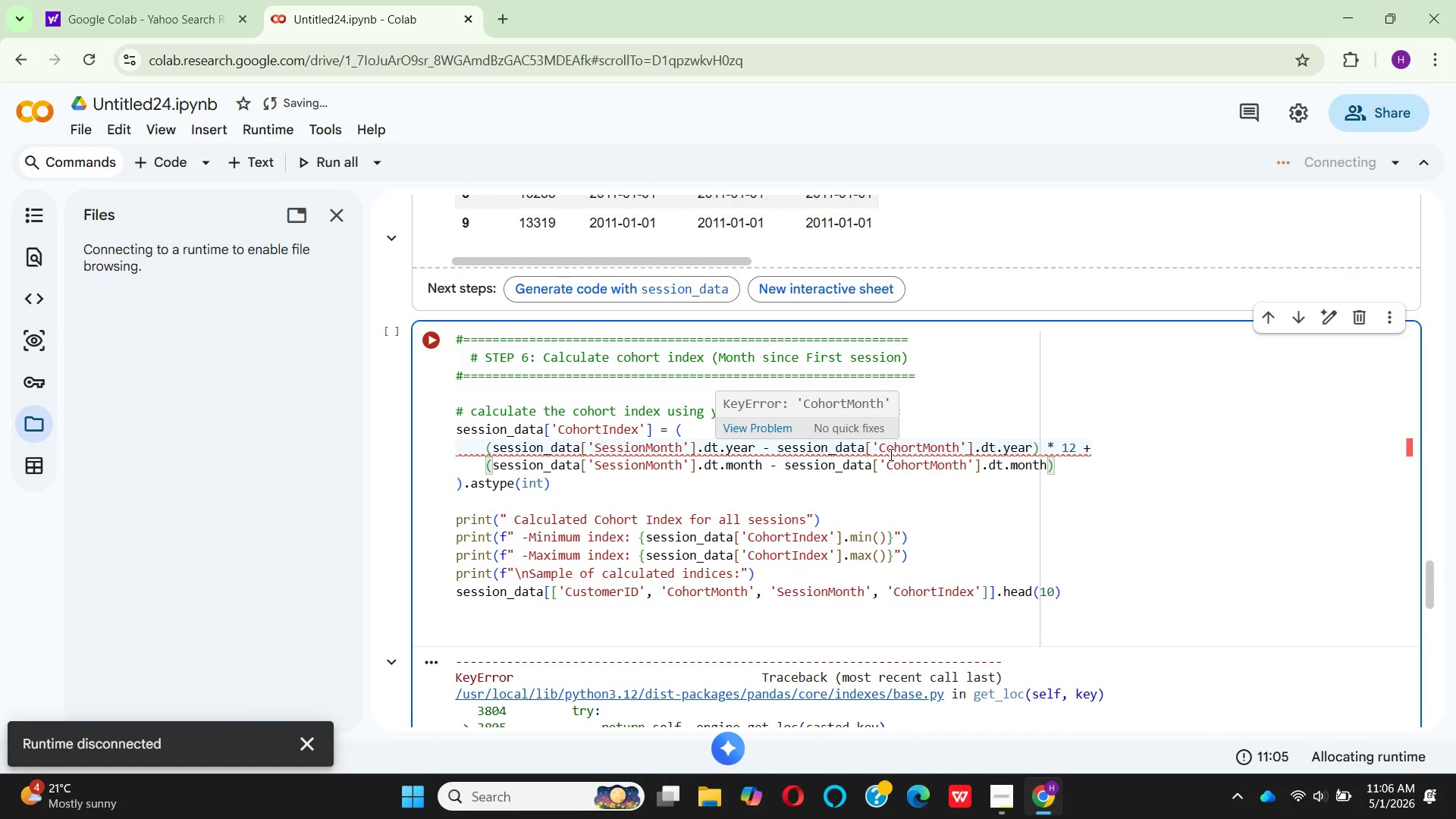 
wait(6.15)
 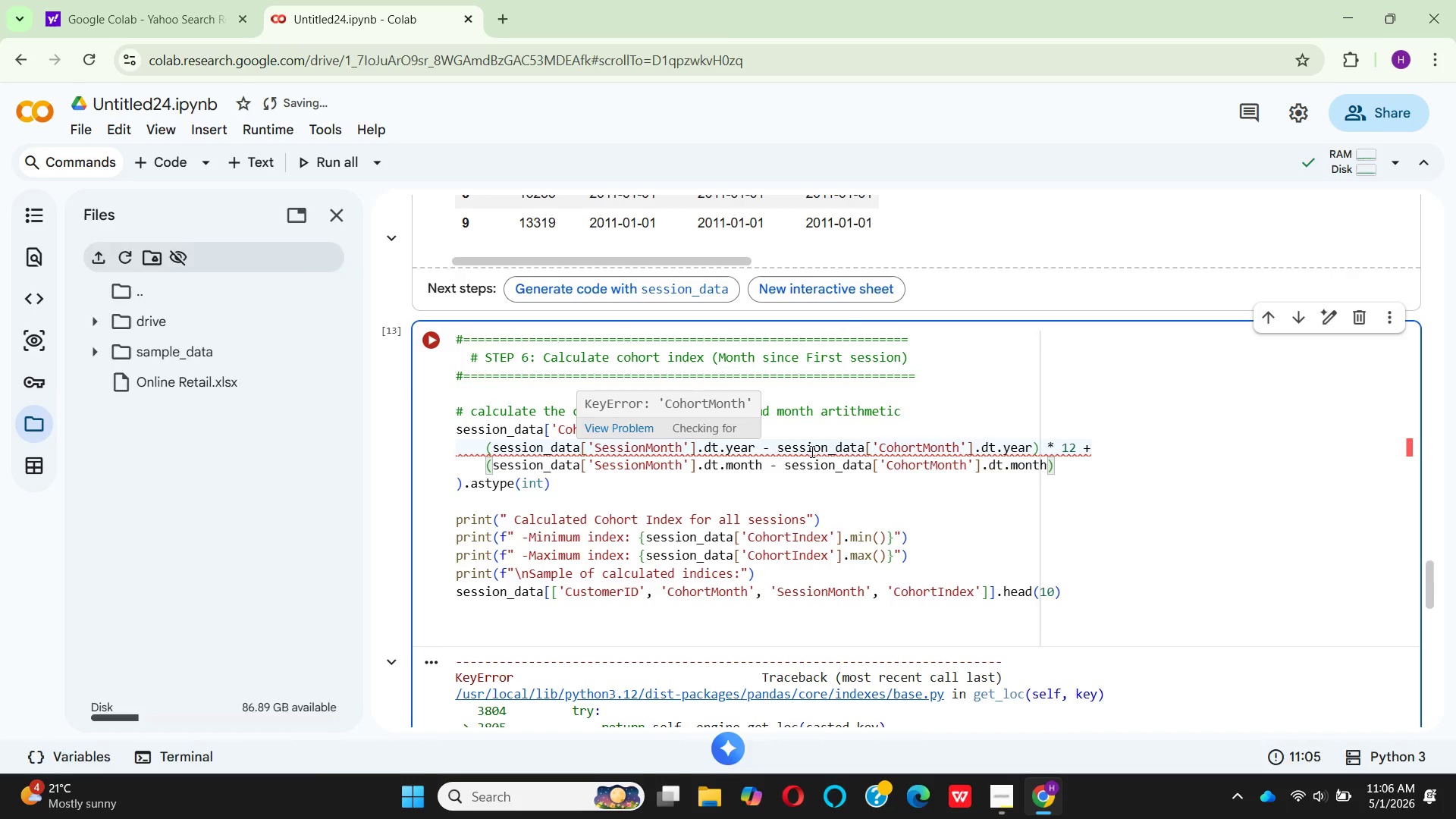 
mouse_move([1003, 453])
 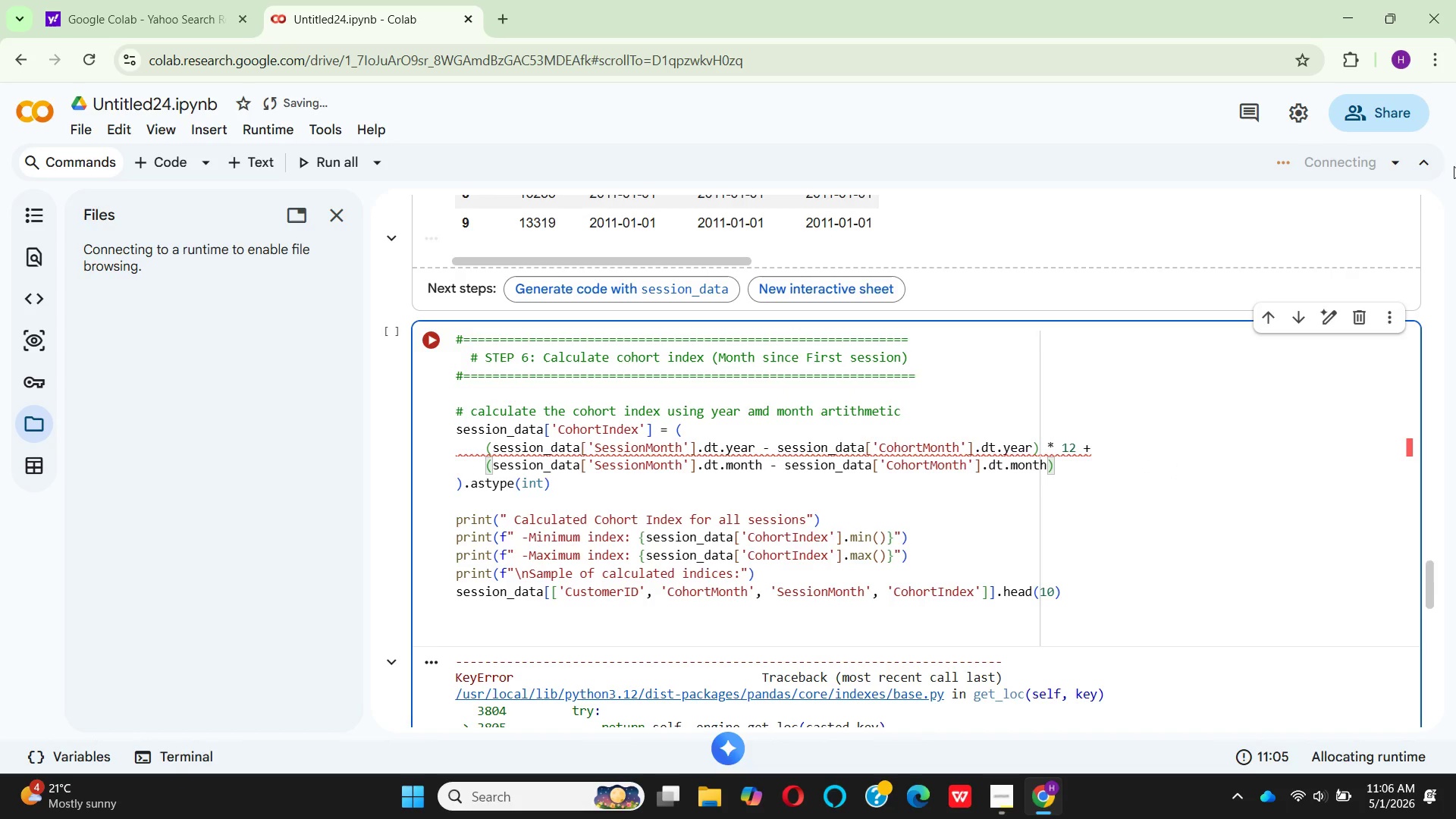 
wait(5.69)
 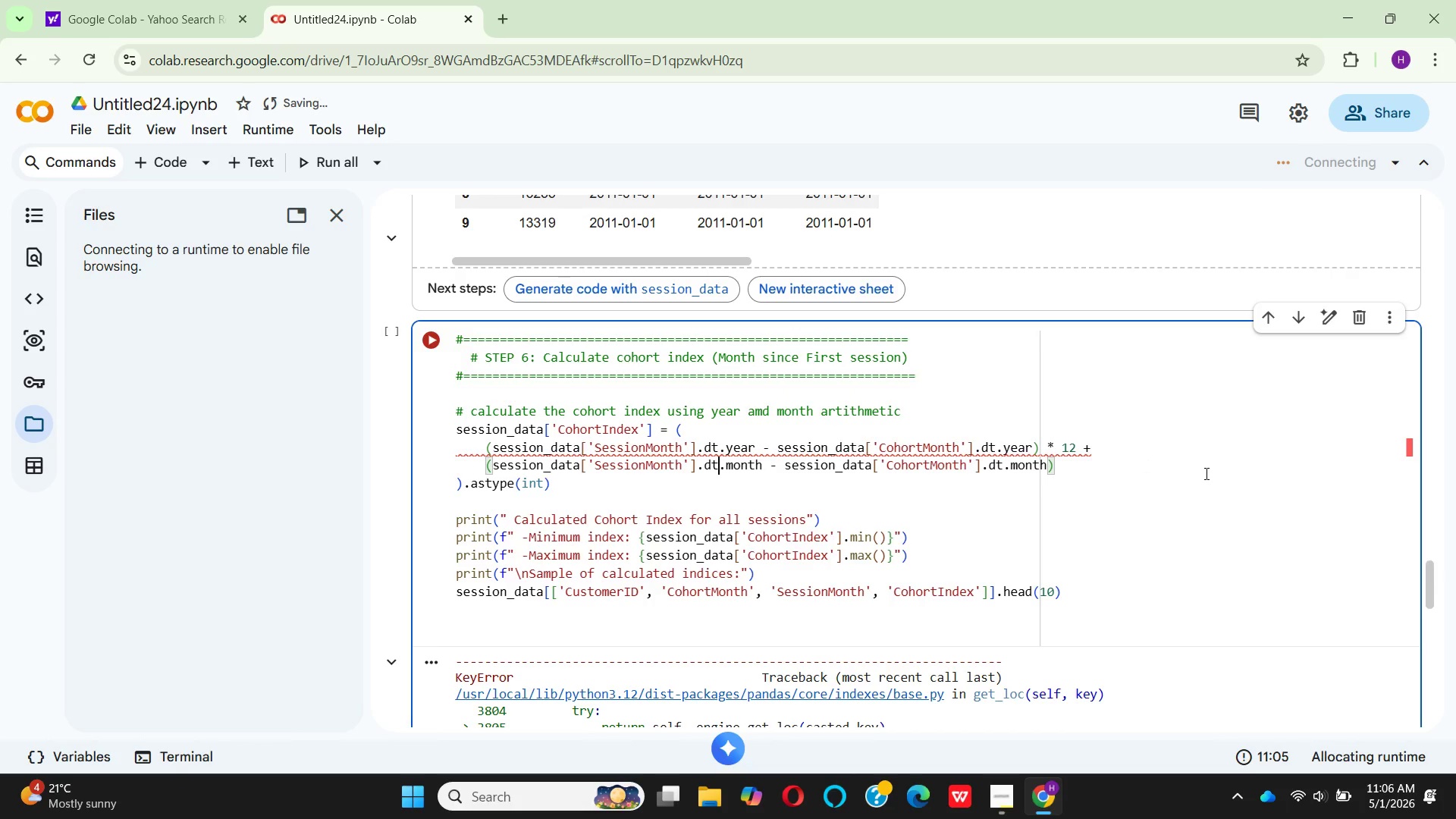 
left_click([1392, 160])
 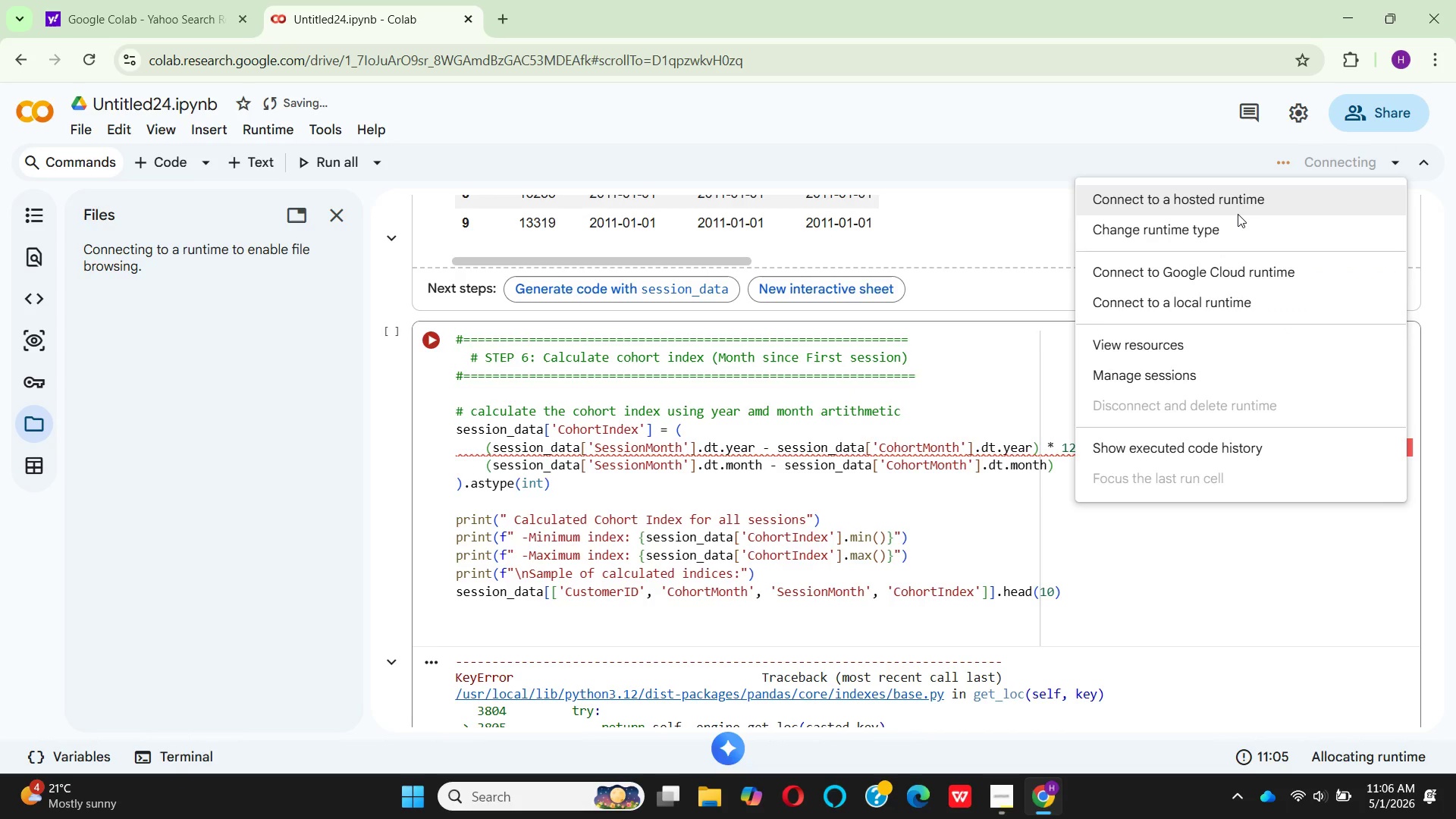 
left_click([1238, 214])
 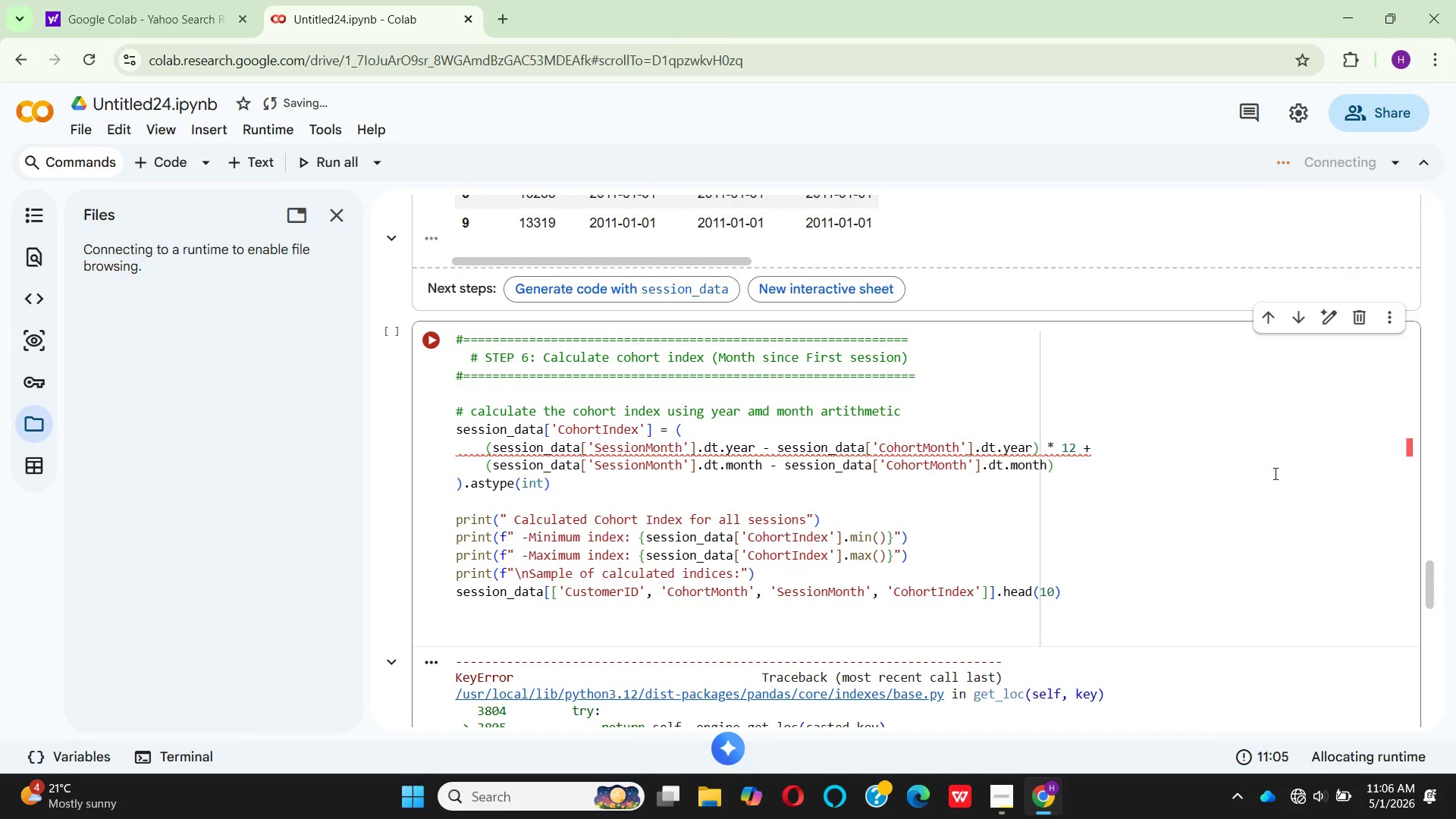 
left_click([1319, 818])
 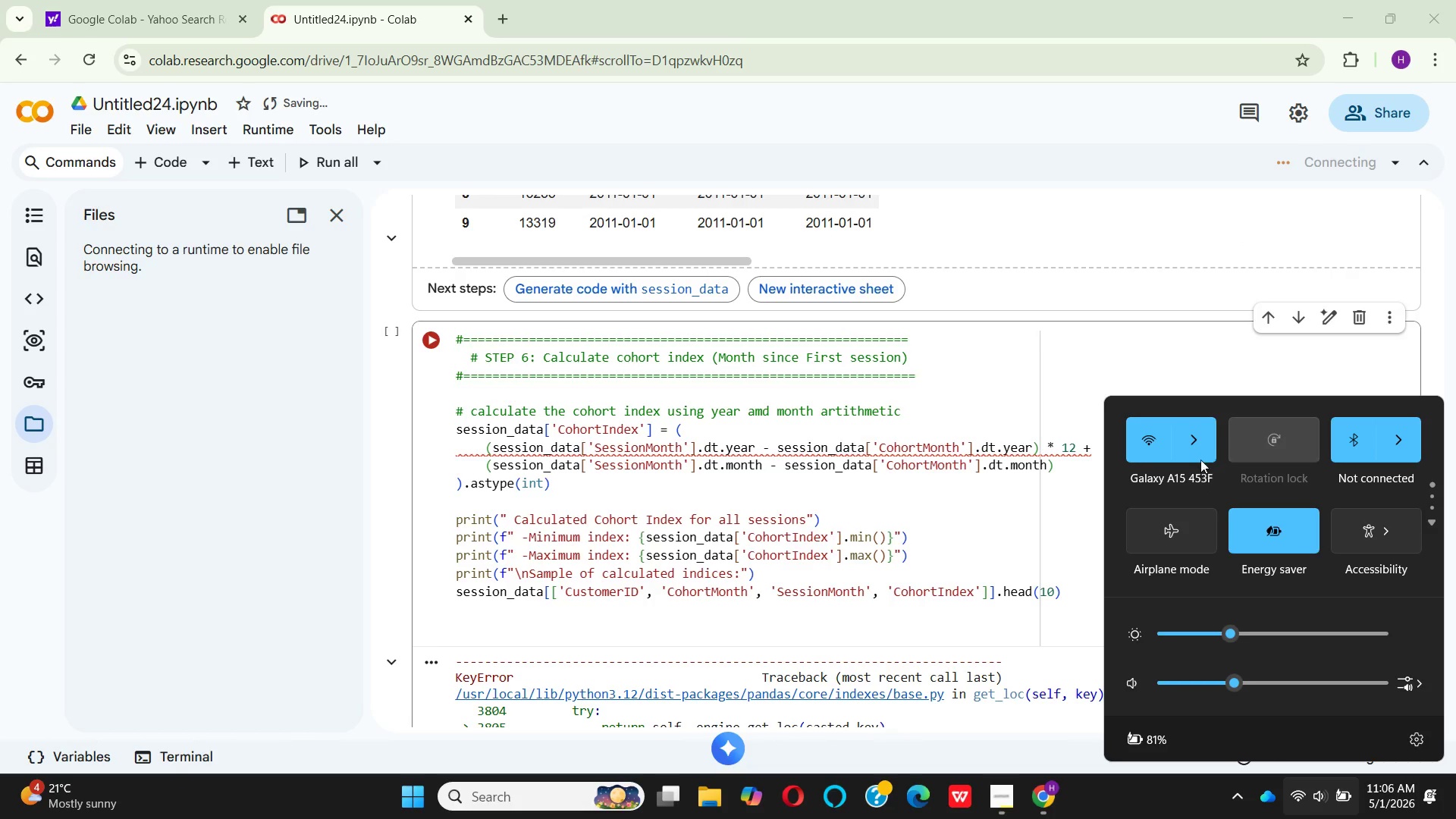 
left_click([1200, 449])
 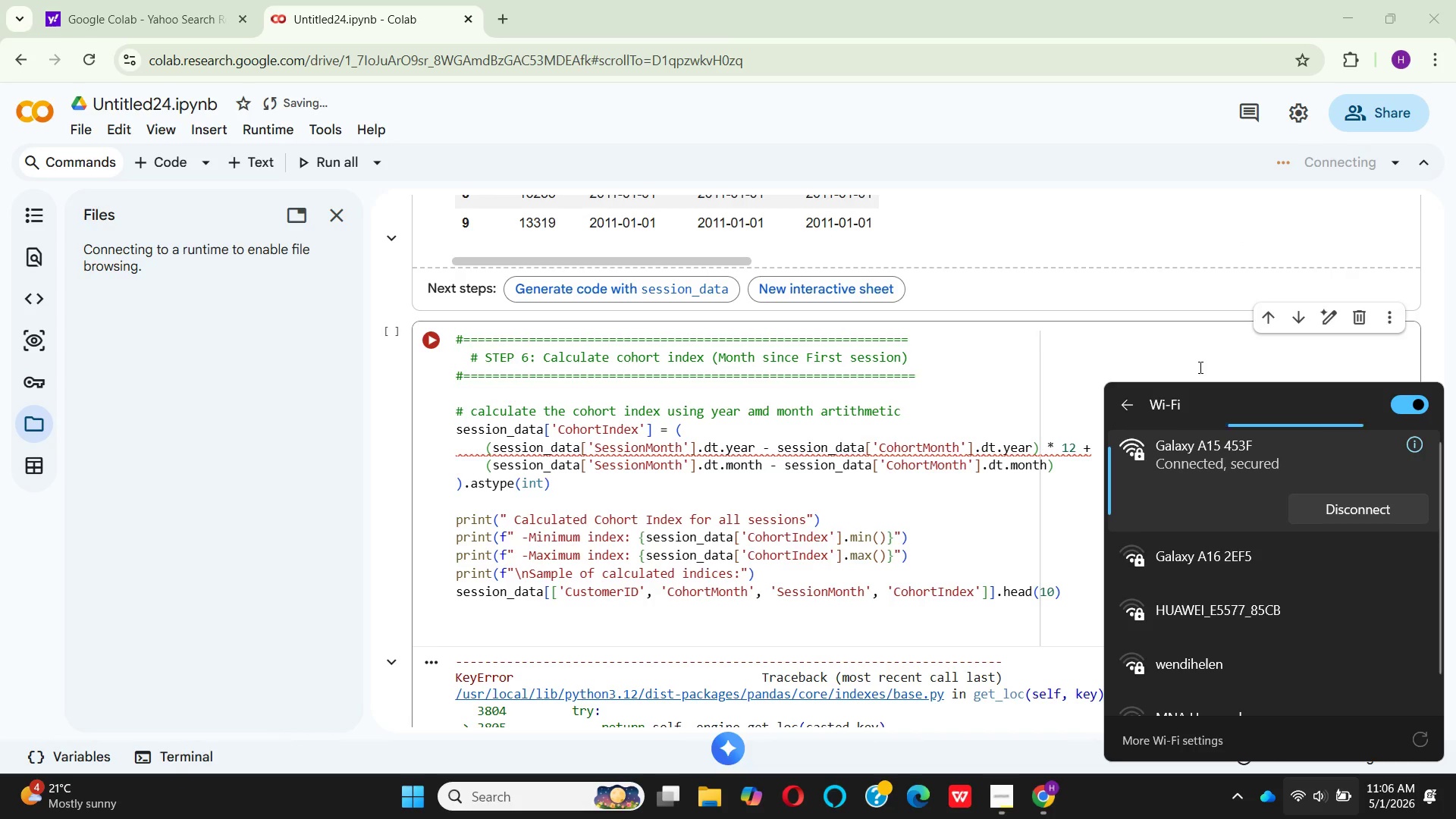 
left_click([1199, 367])
 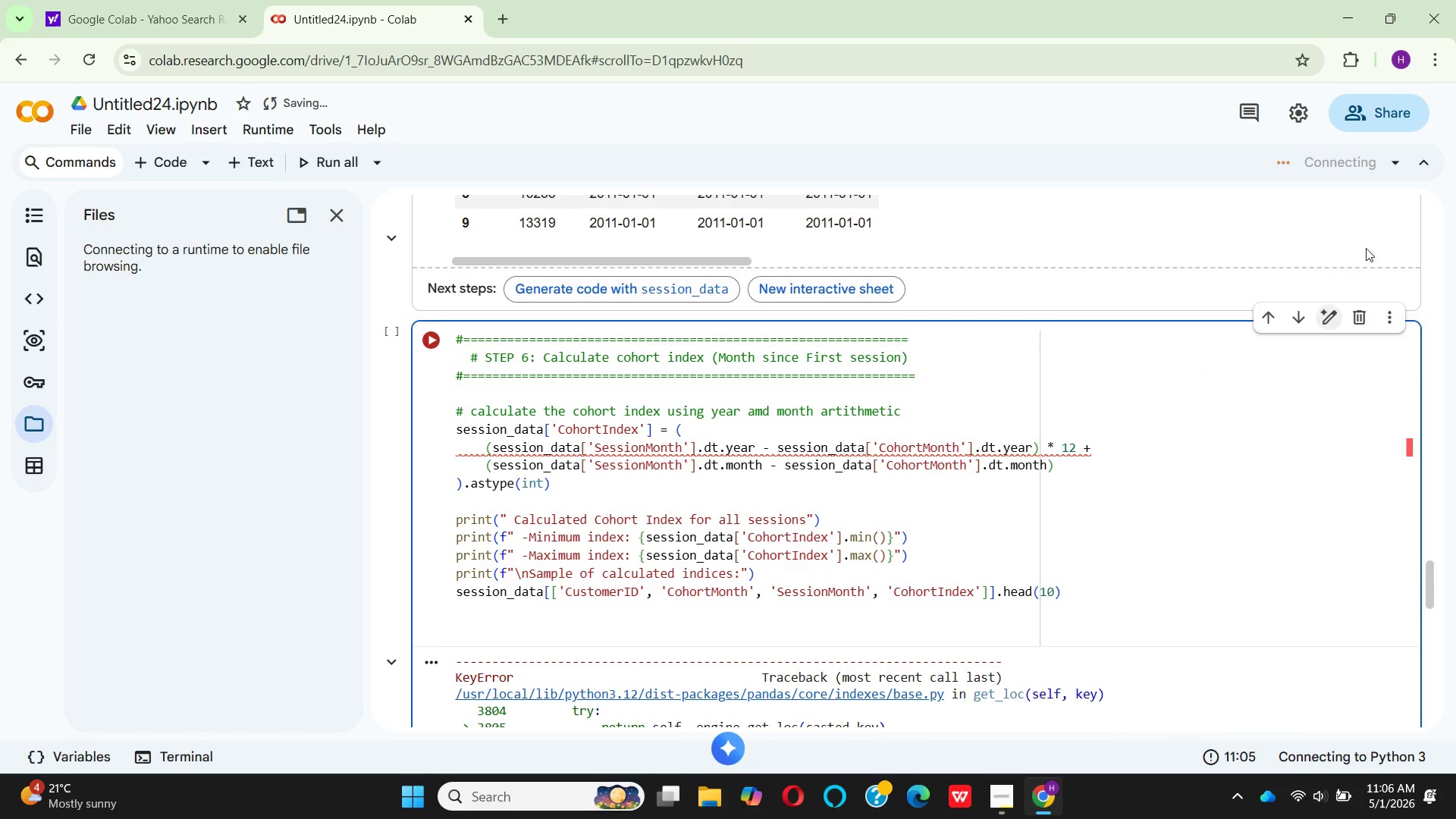 
left_click([1398, 154])
 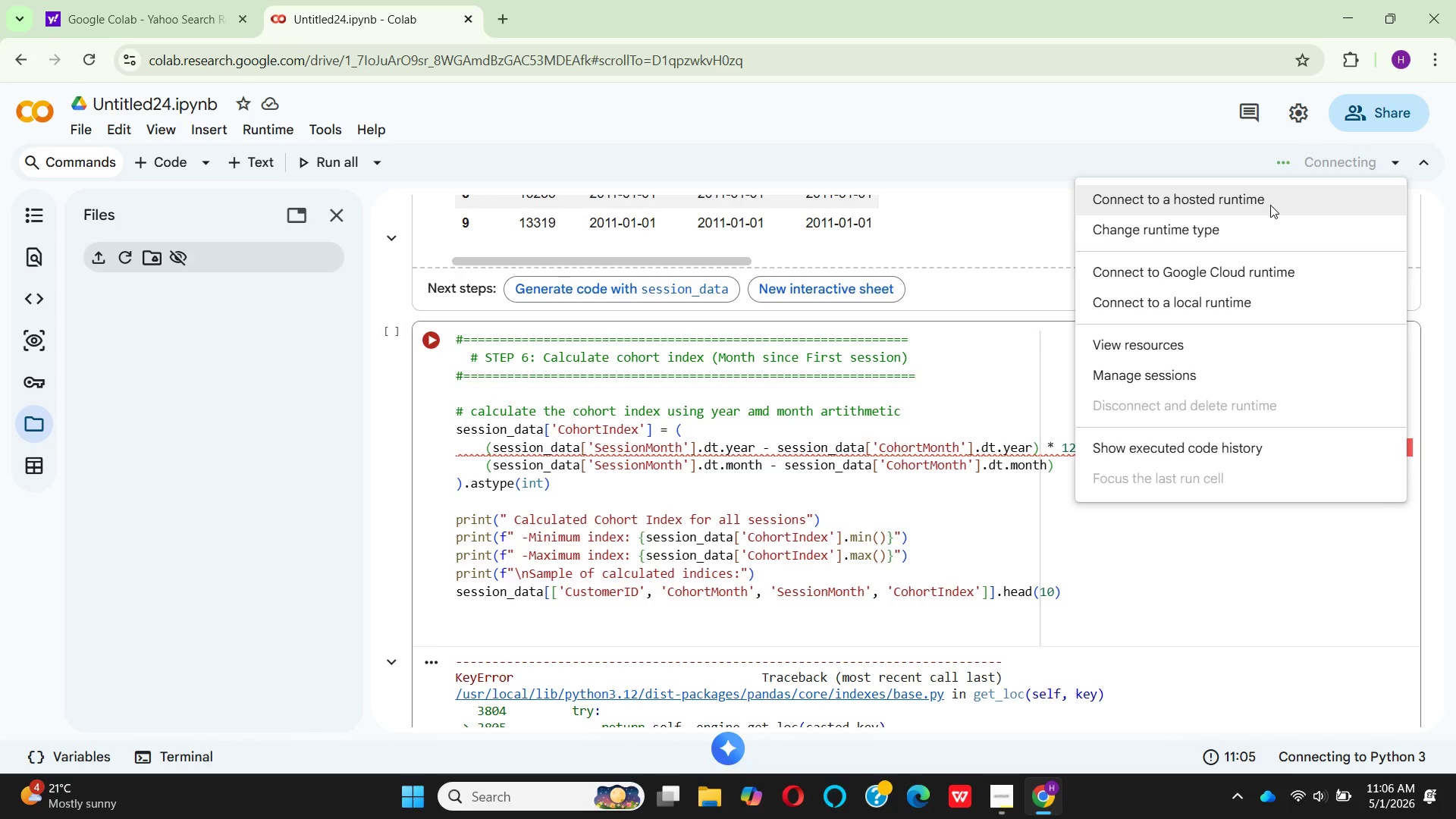 
left_click([1270, 205])
 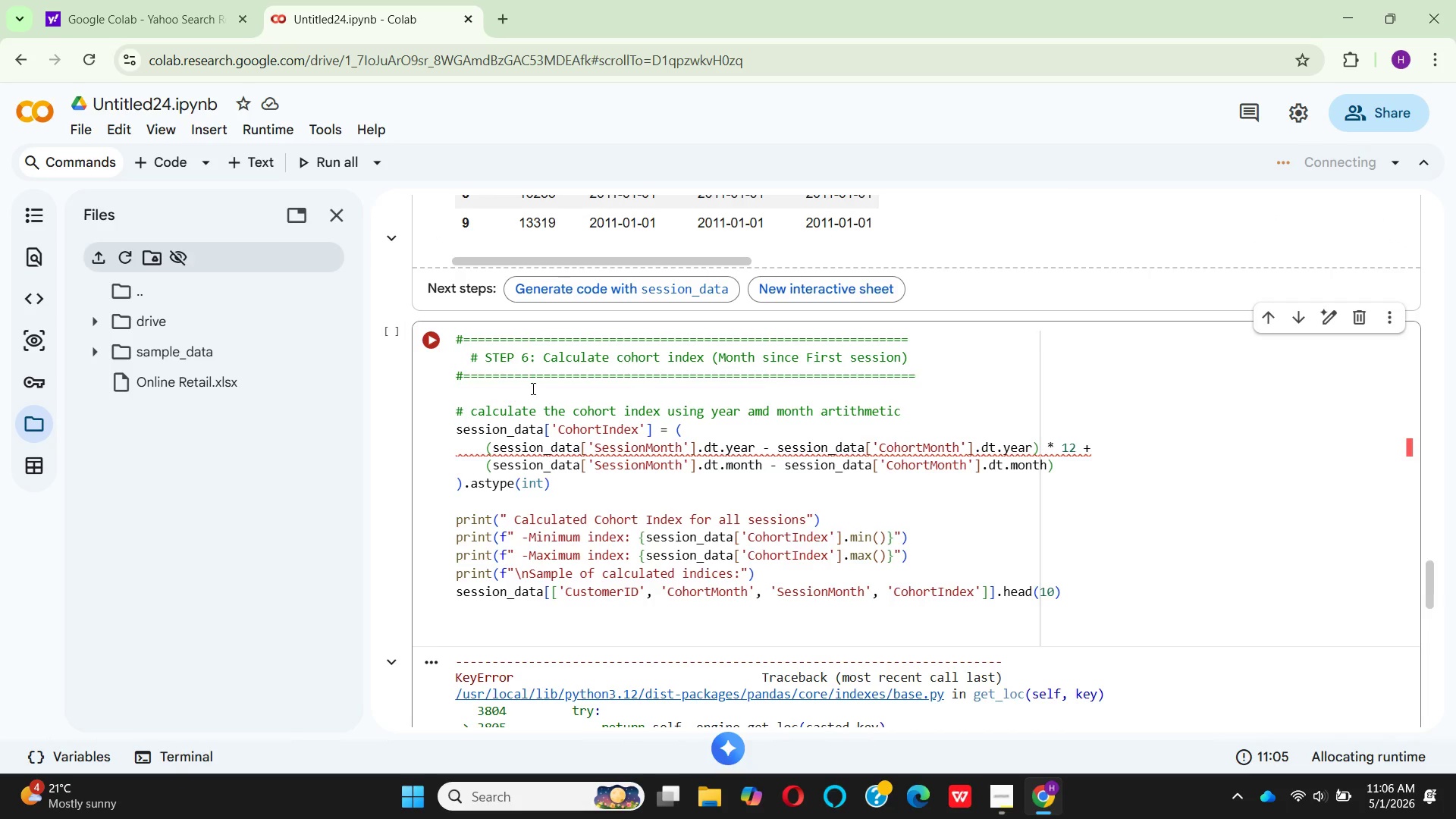 
mouse_move([455, 345])
 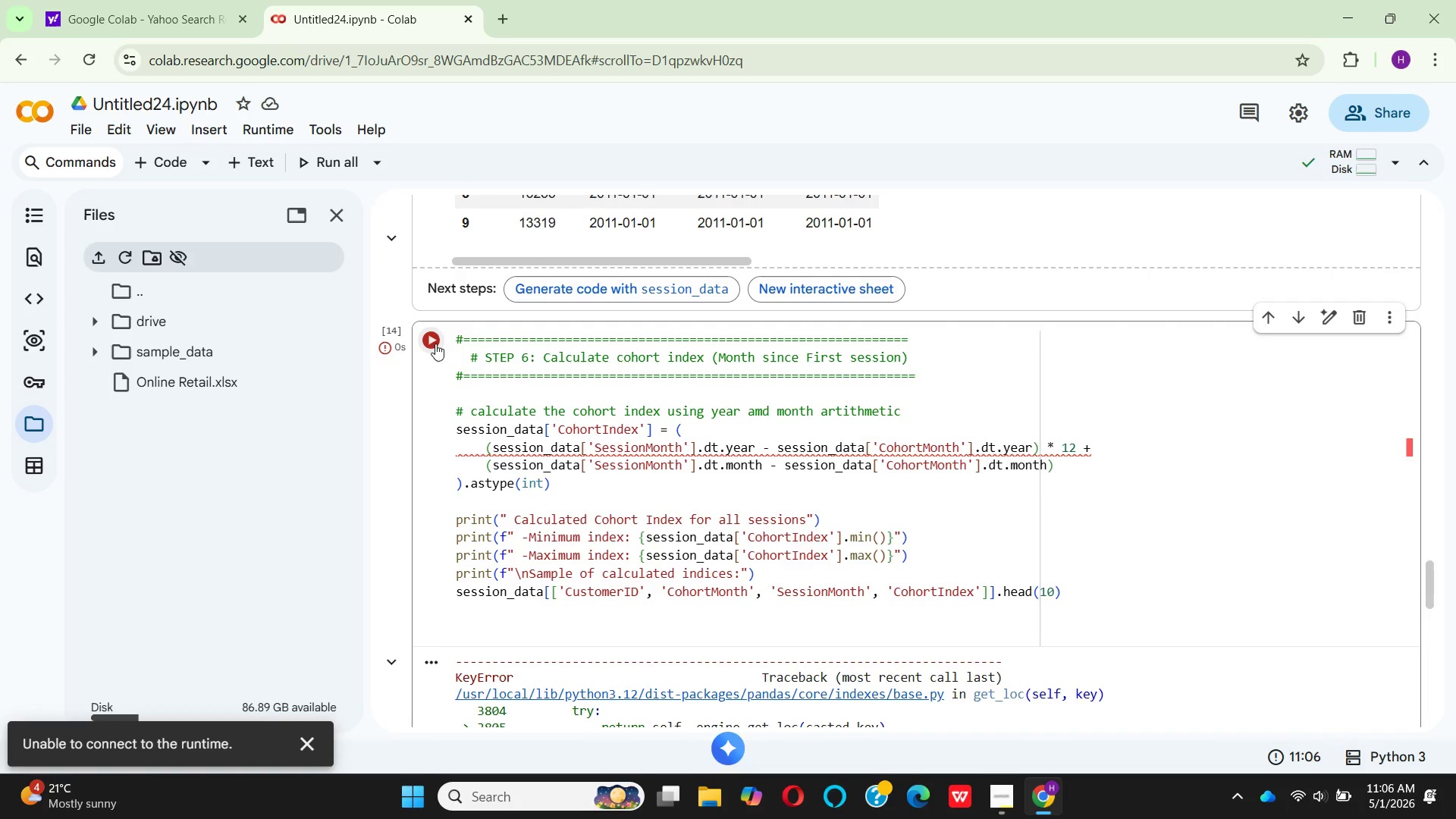 
scroll: coordinate [730, 529], scroll_direction: down, amount: 7.0
 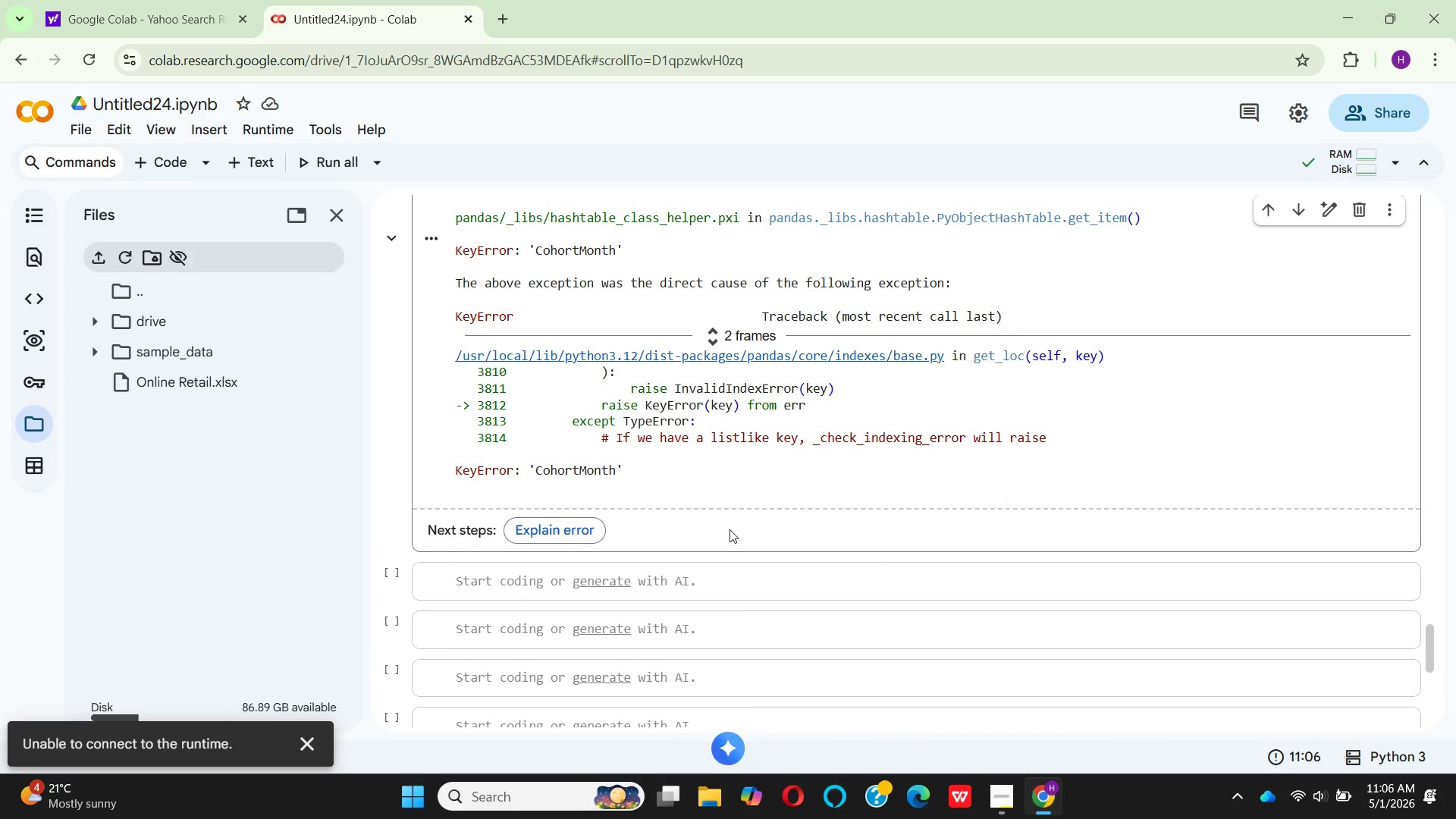 
scroll: coordinate [730, 529], scroll_direction: up, amount: 36.0
 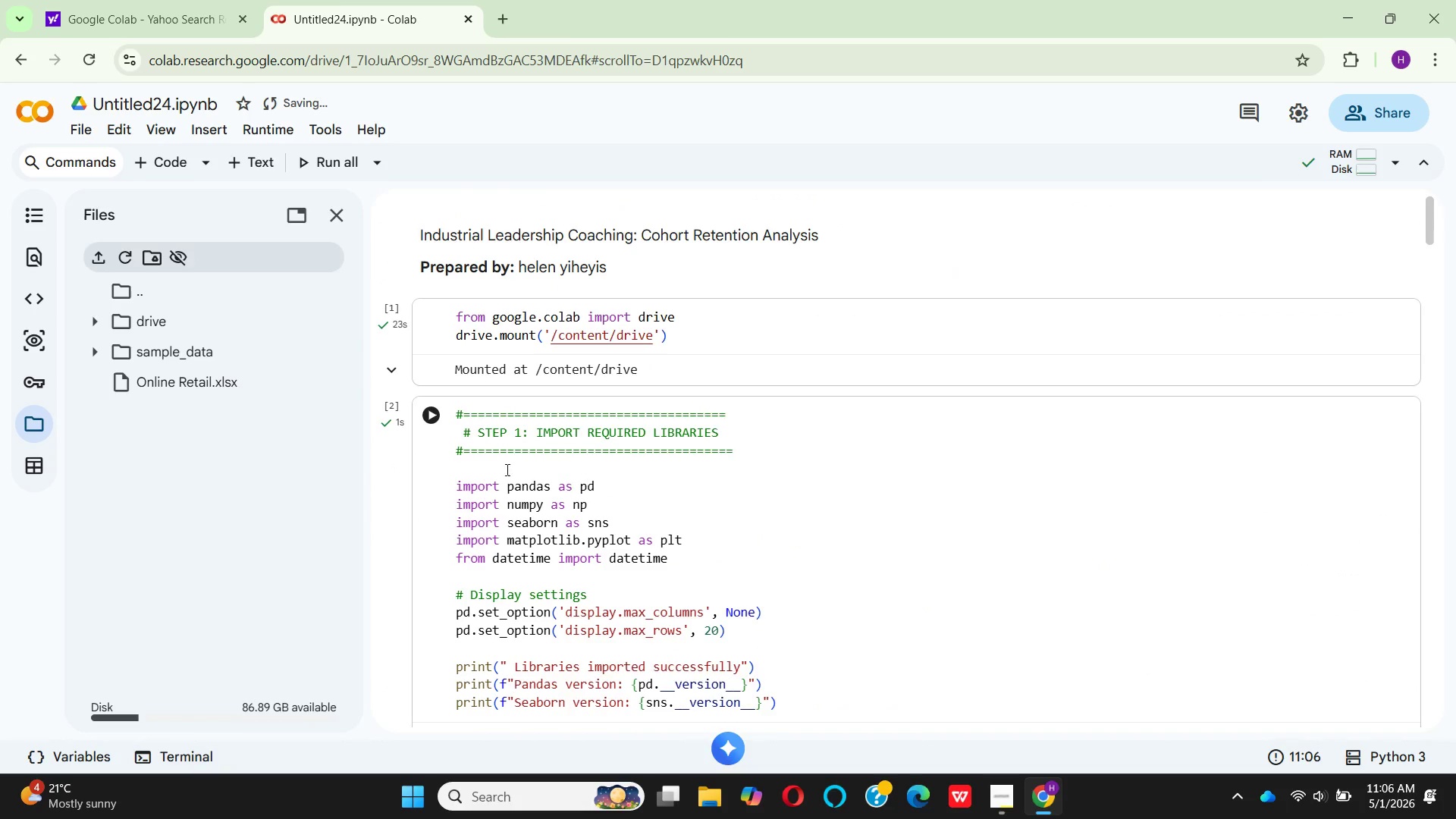 
left_click([430, 411])
 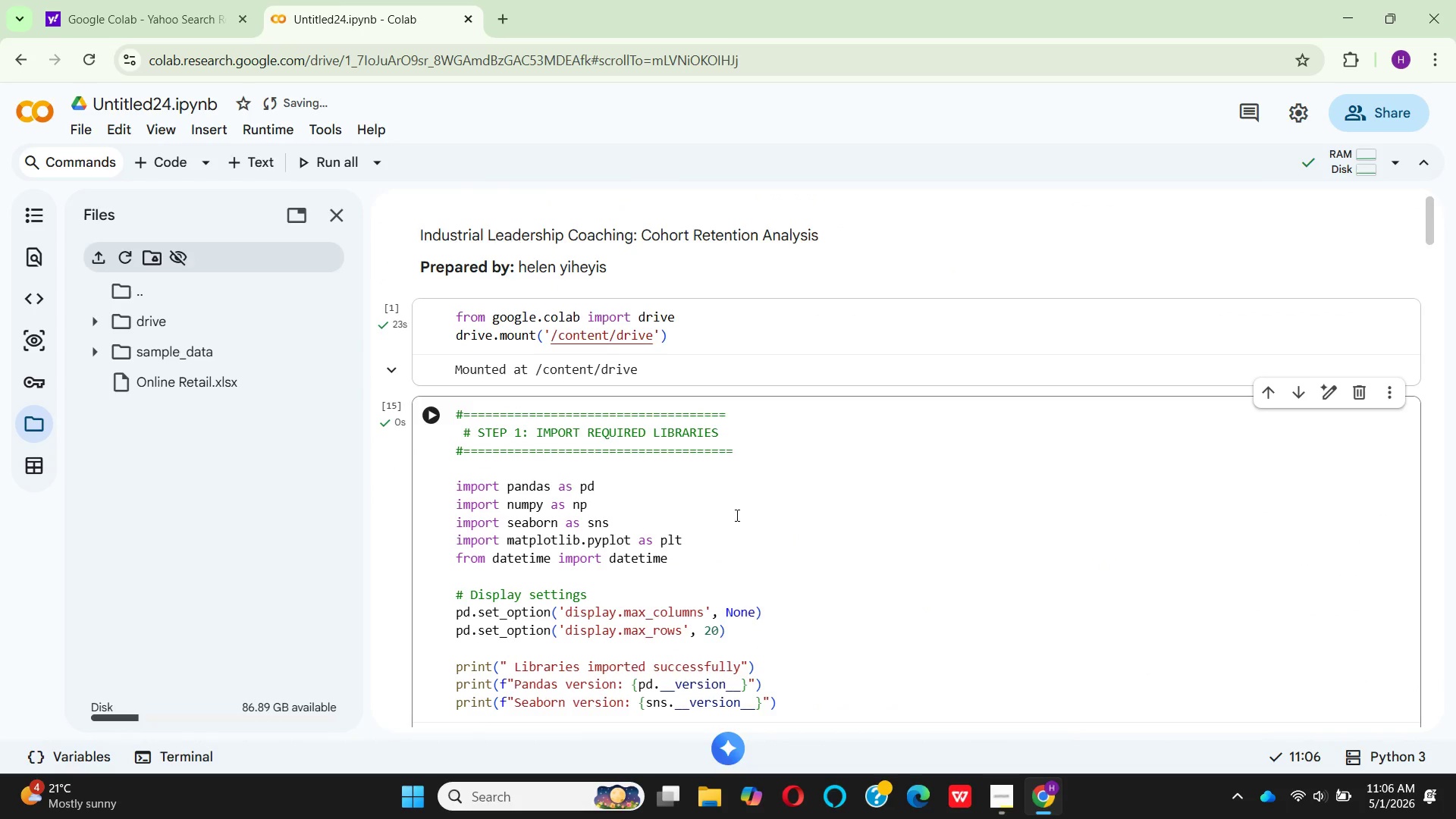 
scroll: coordinate [765, 519], scroll_direction: down, amount: 5.0
 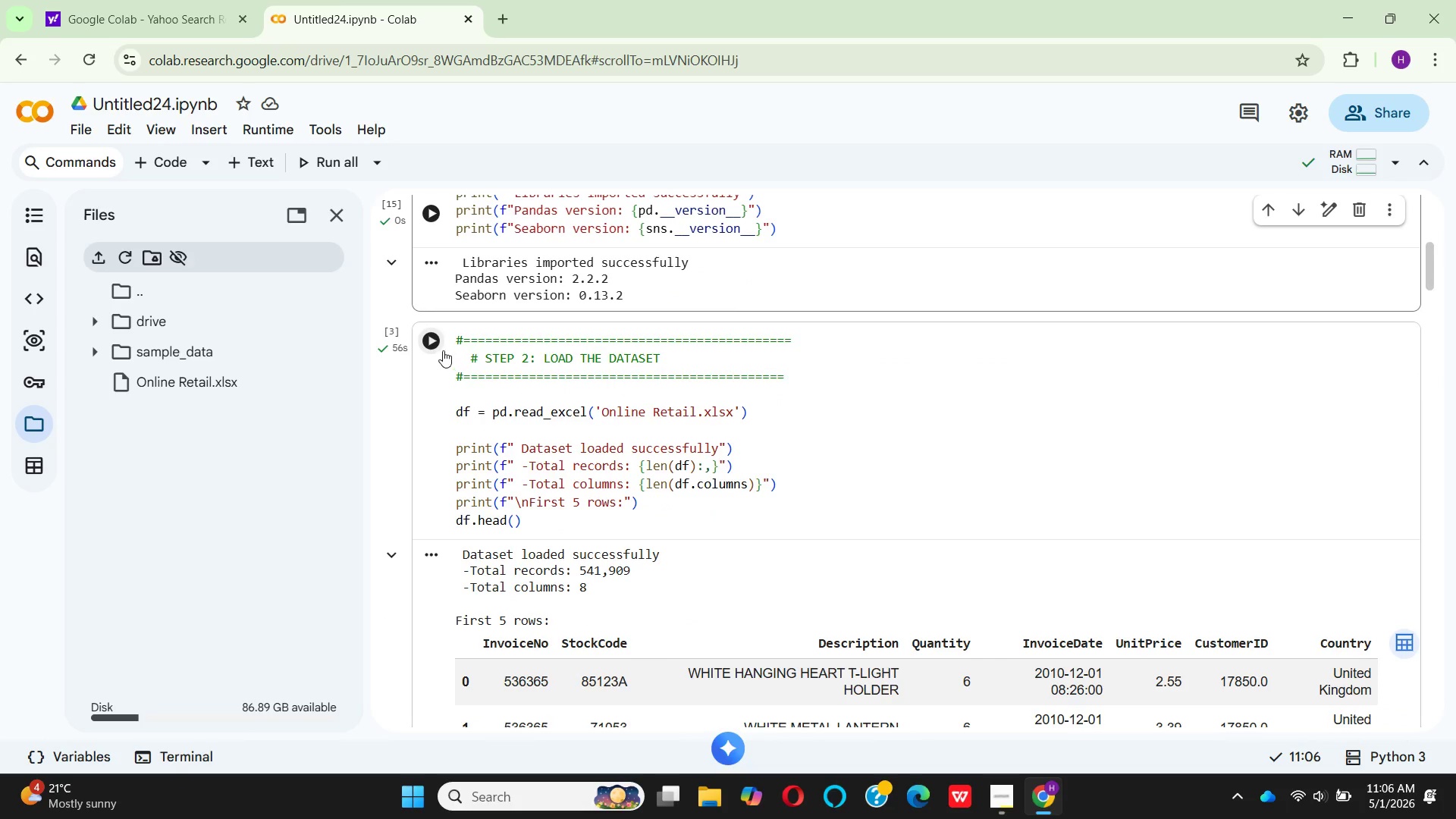 
left_click([436, 345])
 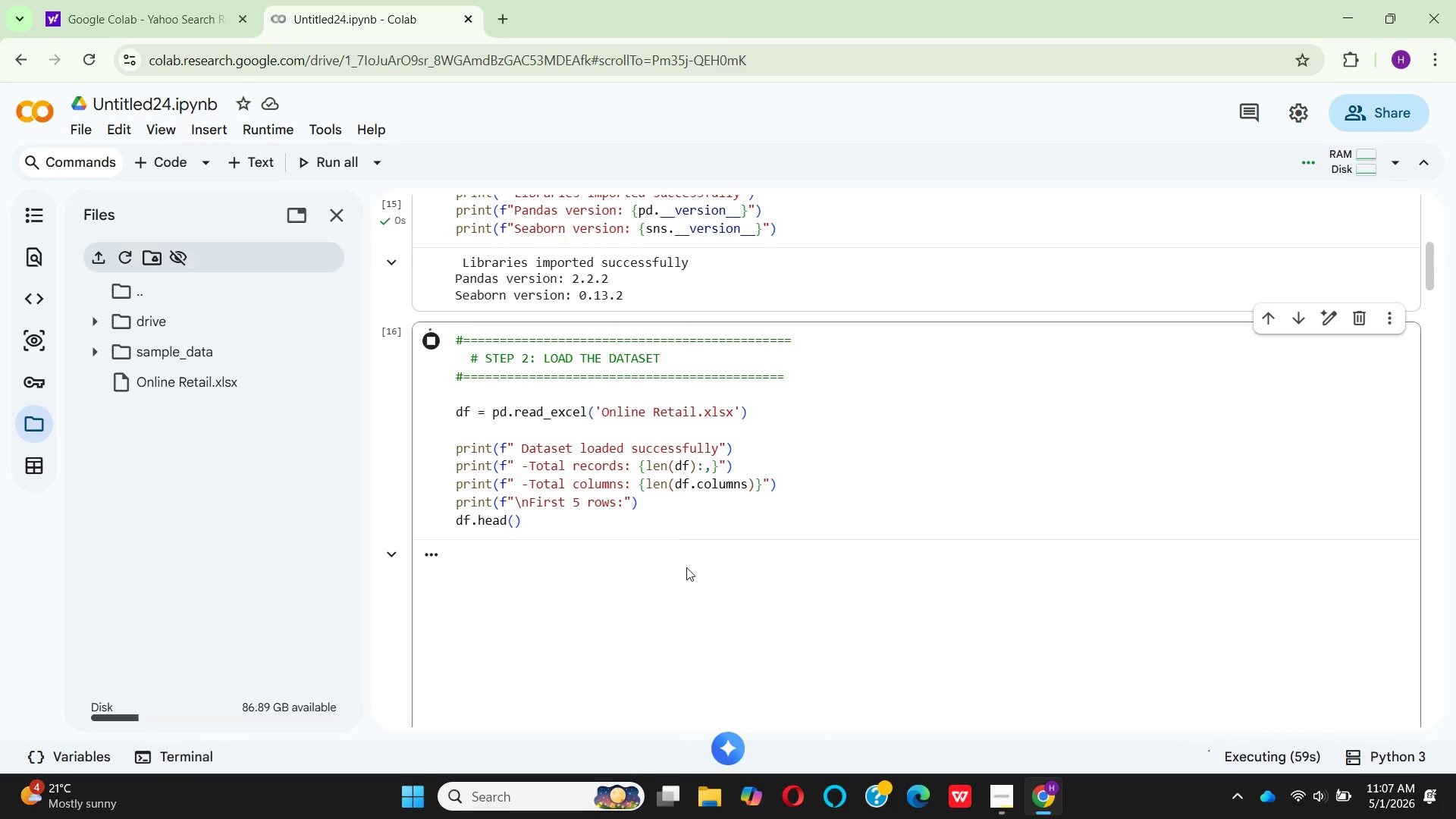 
wait(67.09)
 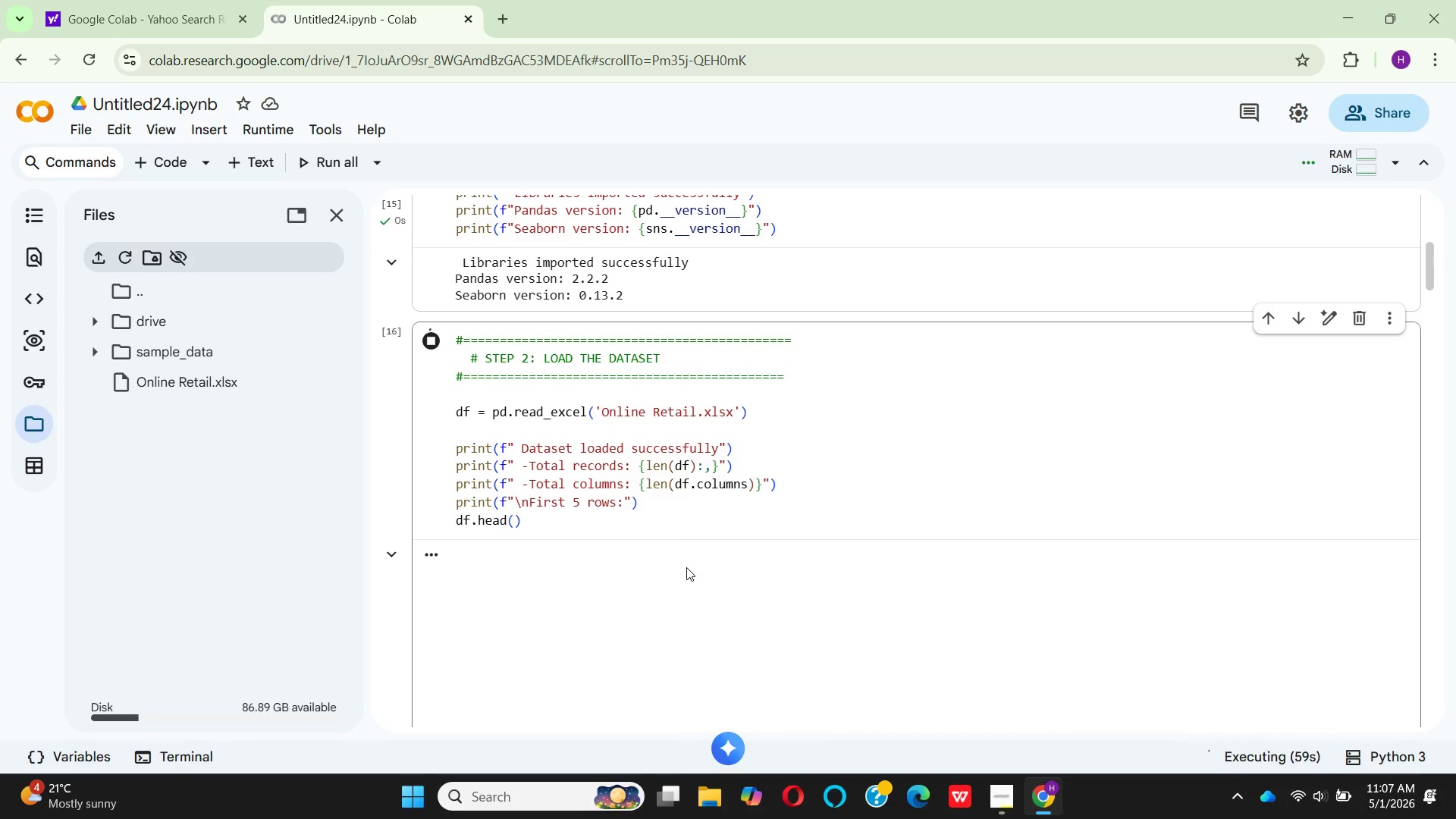 
left_click([1345, 168])
 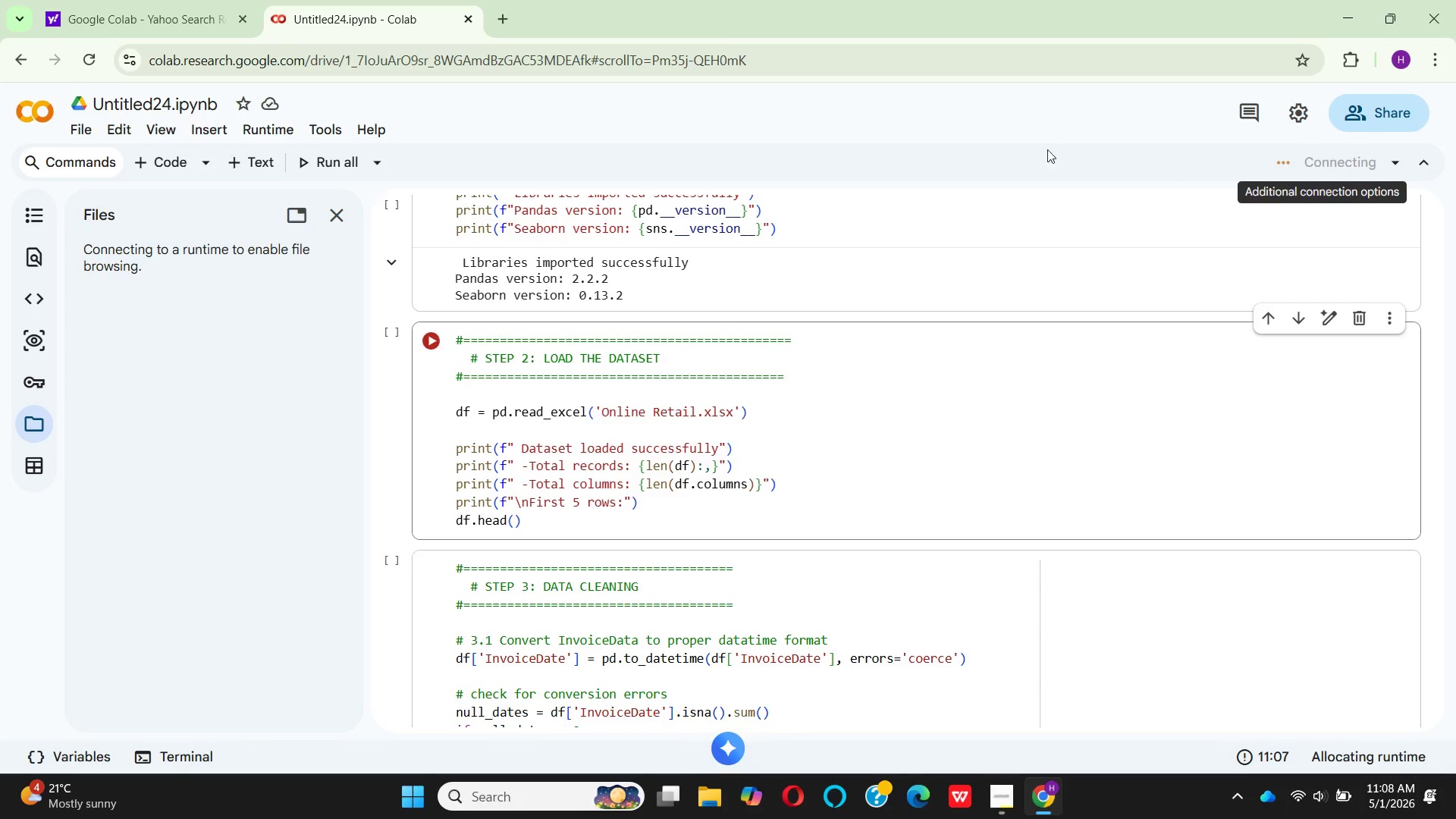 
wait(15.03)
 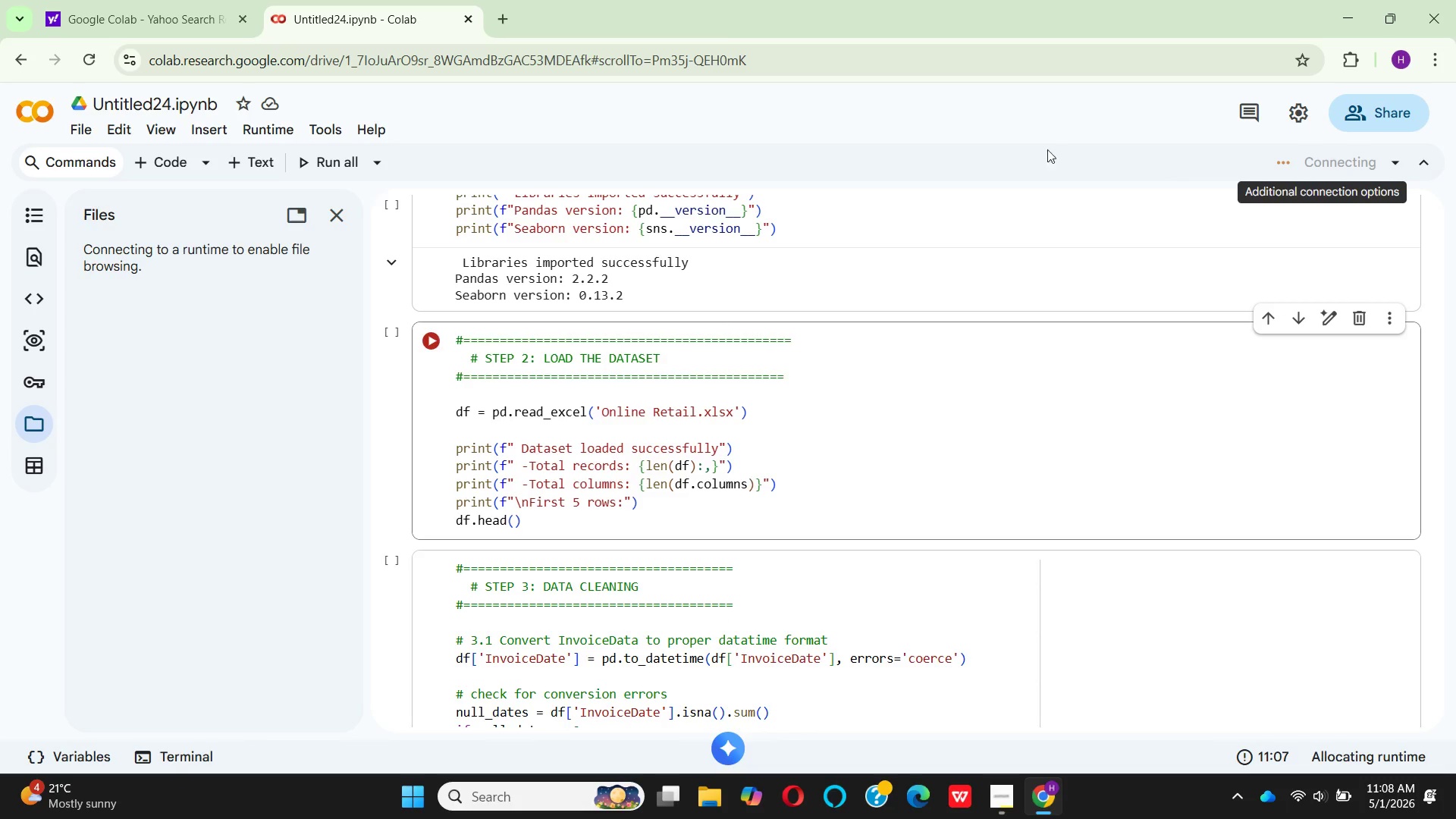 
left_click([1376, 158])
 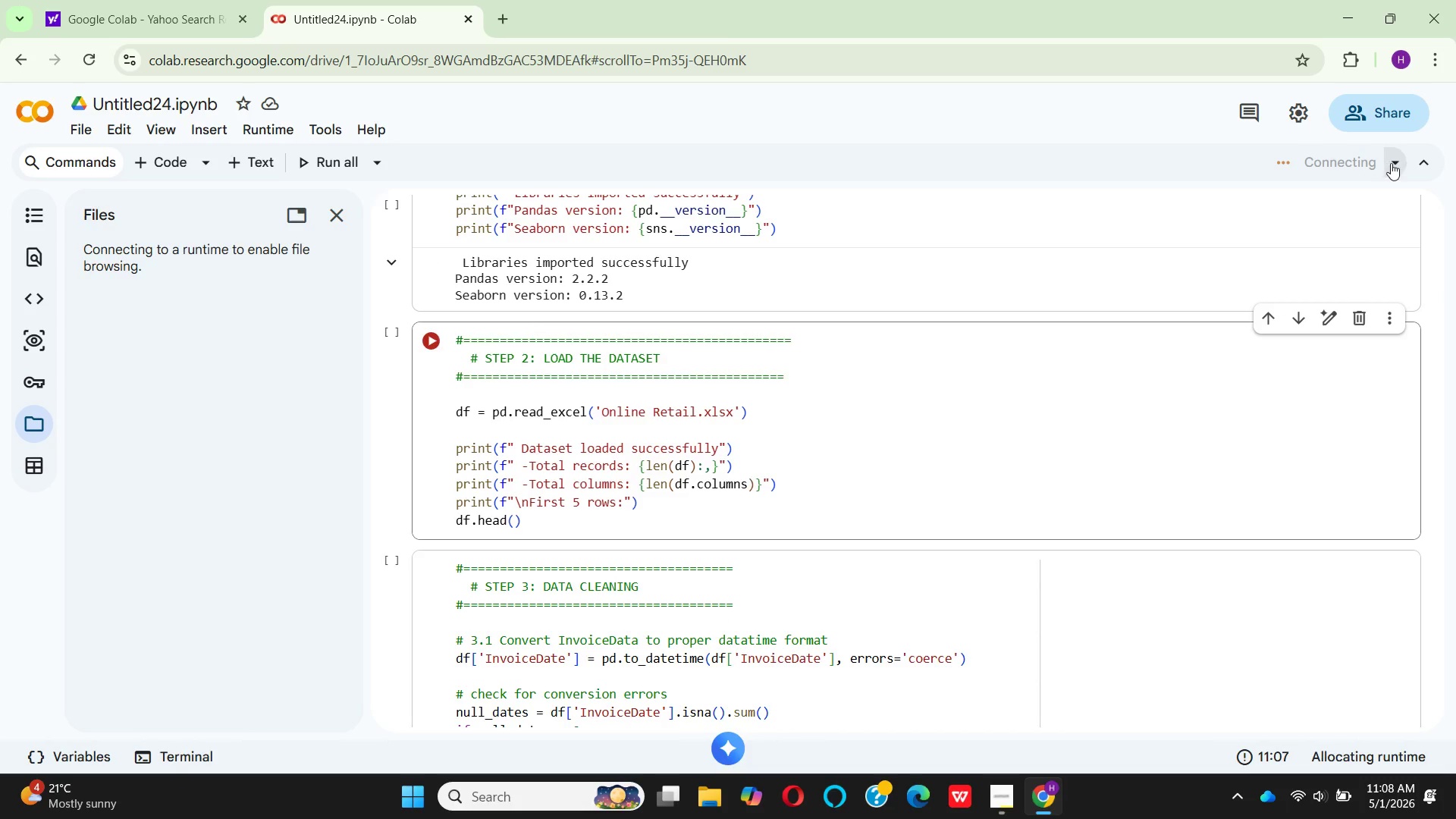 
left_click([1397, 163])
 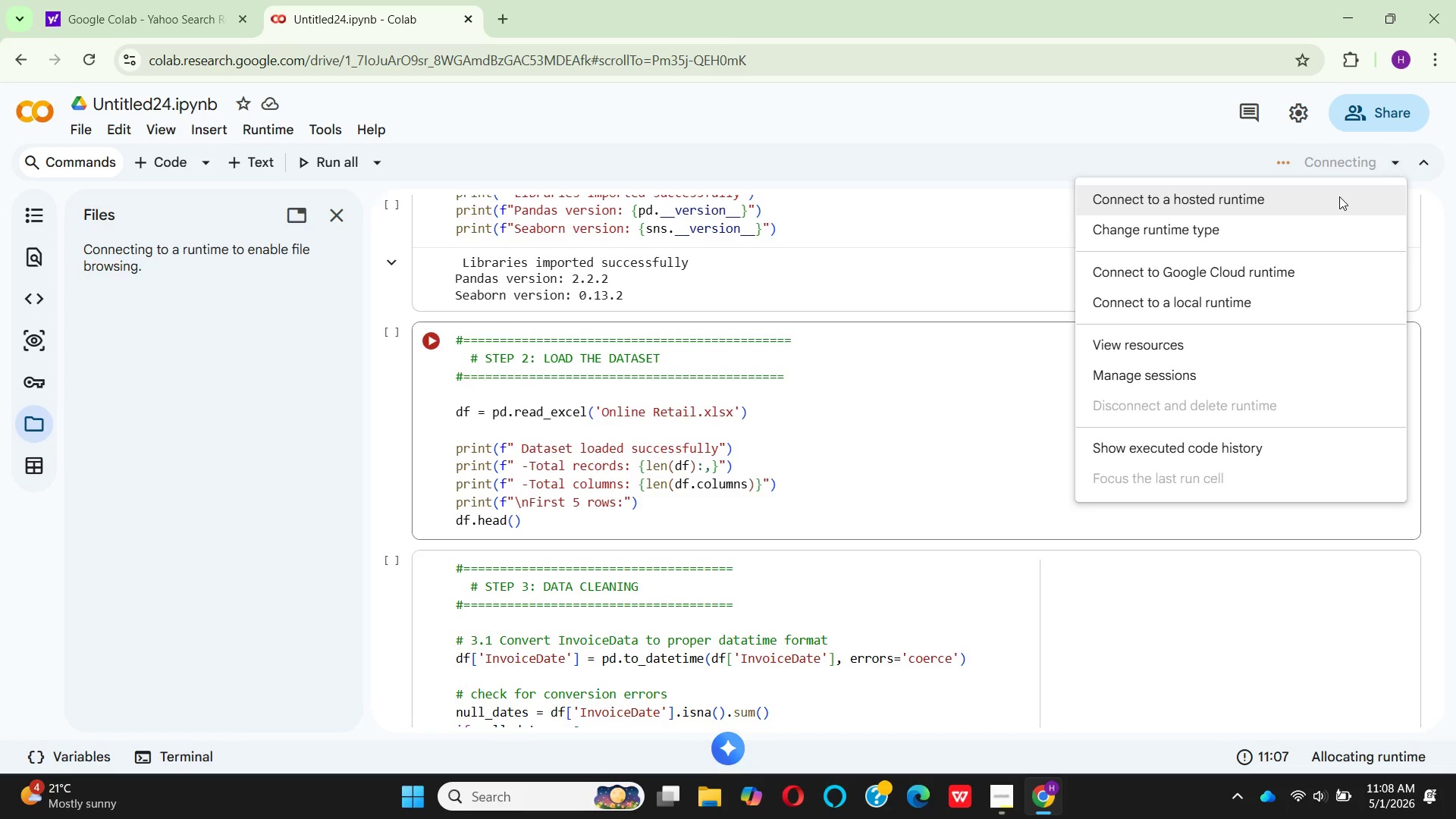 
left_click([1339, 196])
 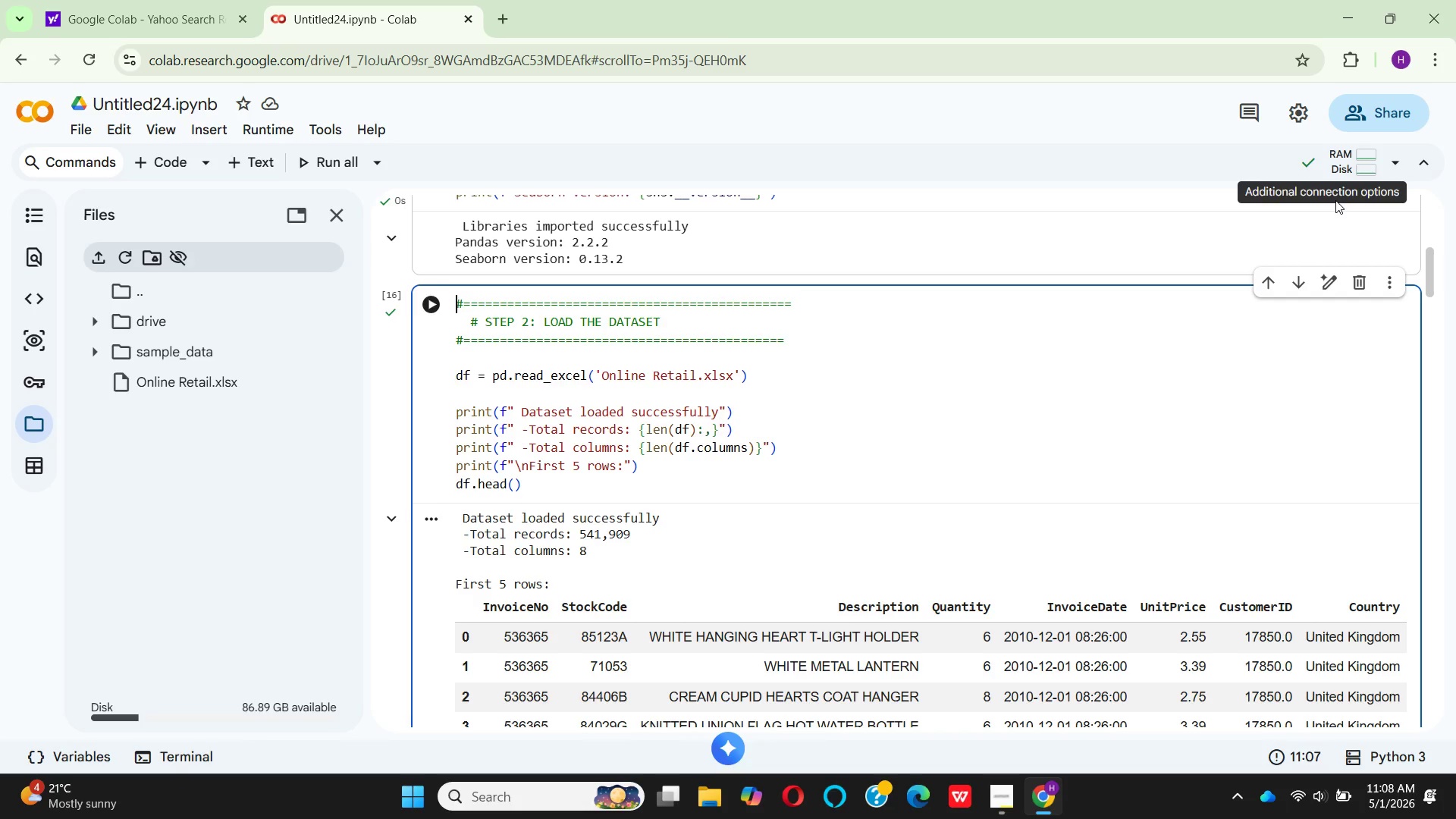 
wait(17.97)
 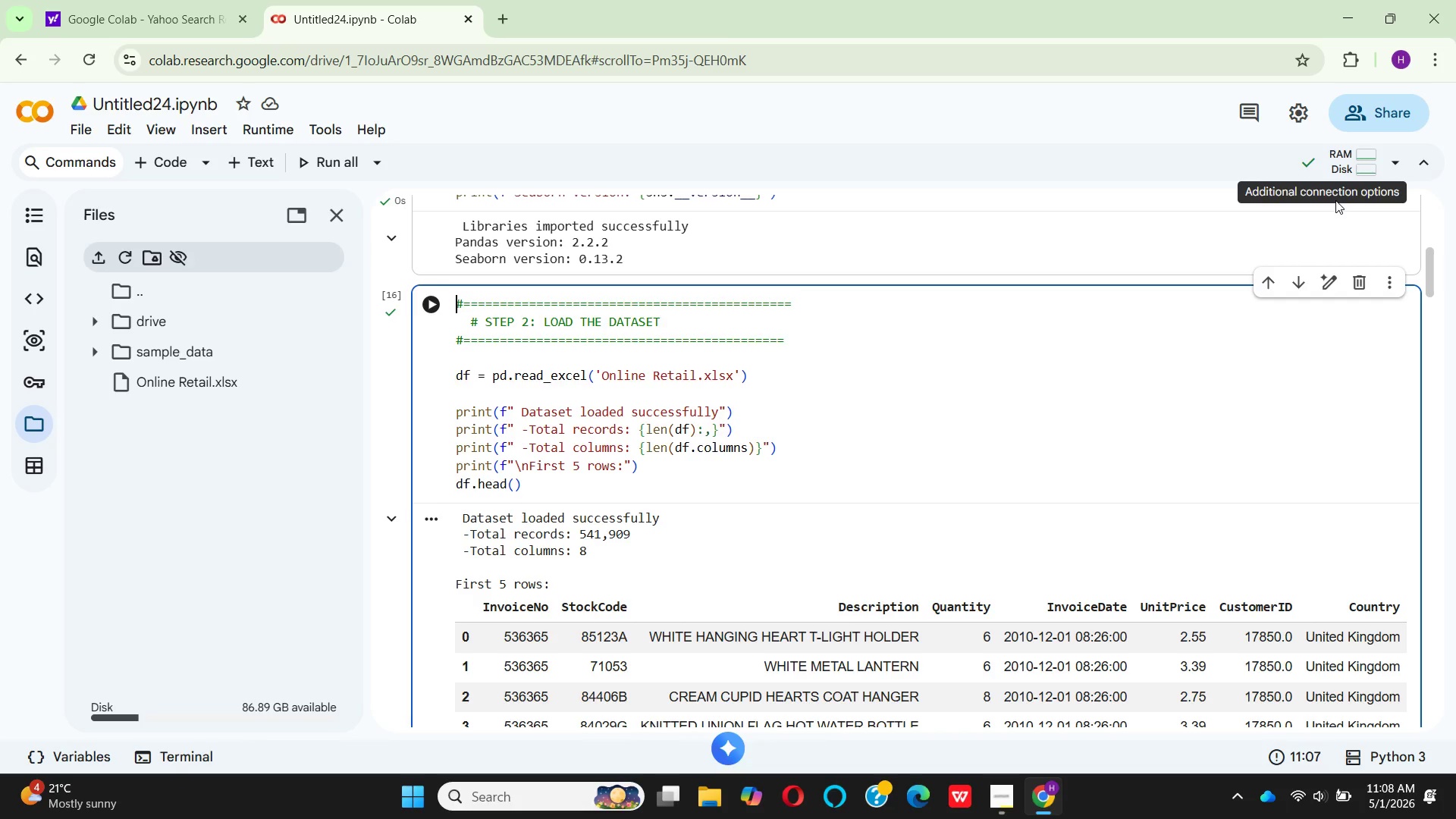 
scroll: coordinate [498, 416], scroll_direction: down, amount: 5.0
 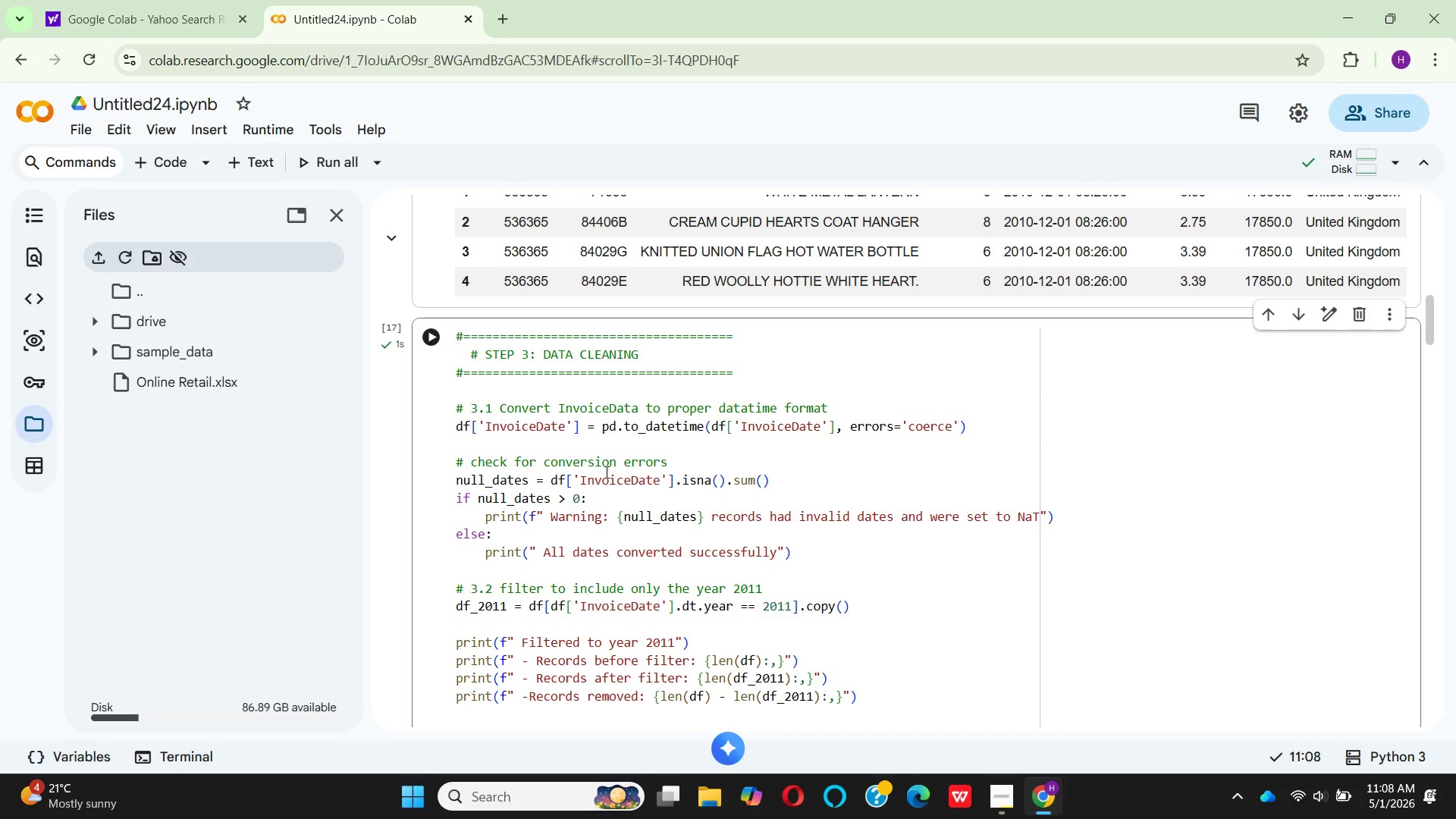 
wait(8.73)
 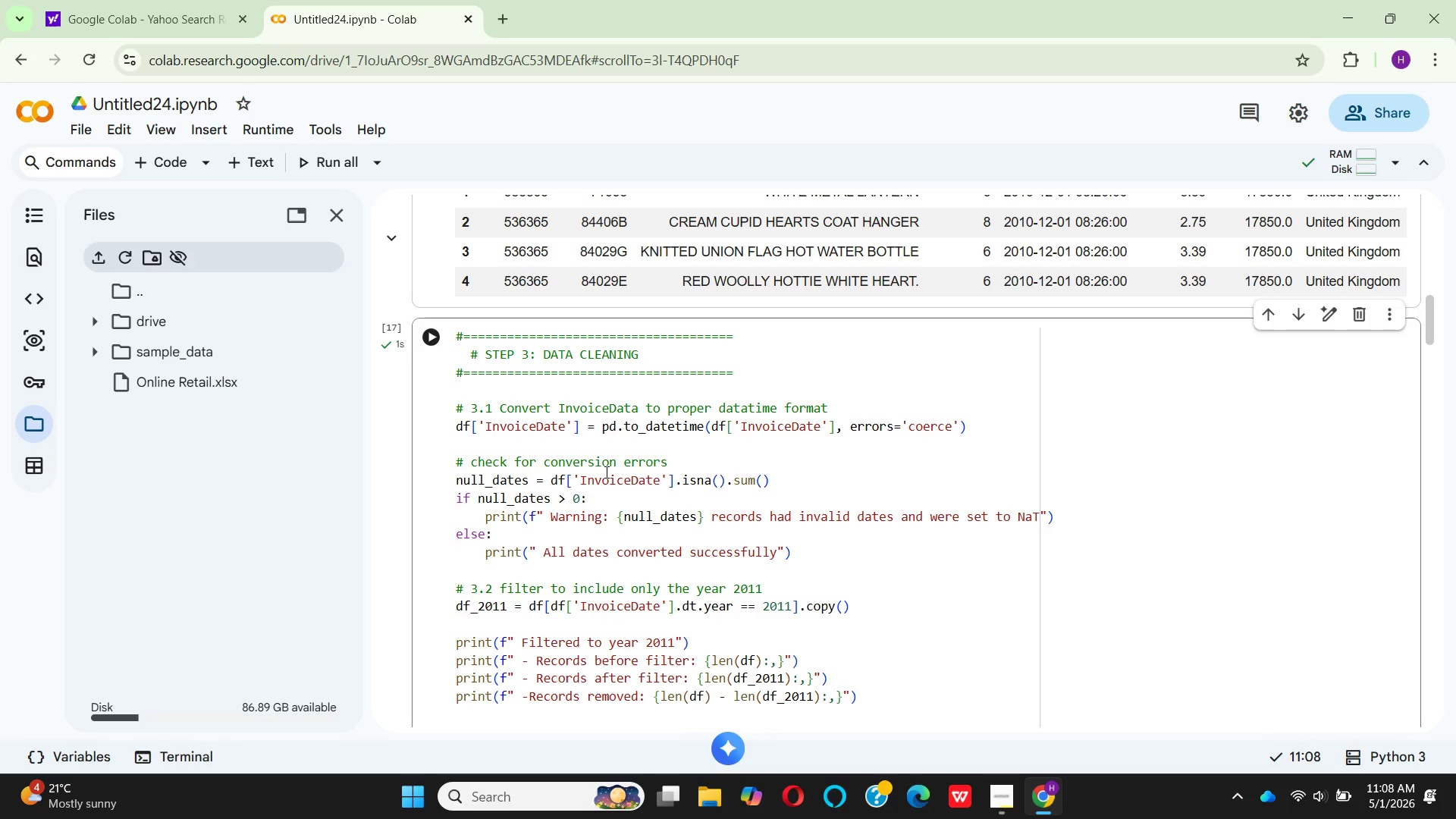 
scroll: coordinate [537, 474], scroll_direction: down, amount: 11.0
 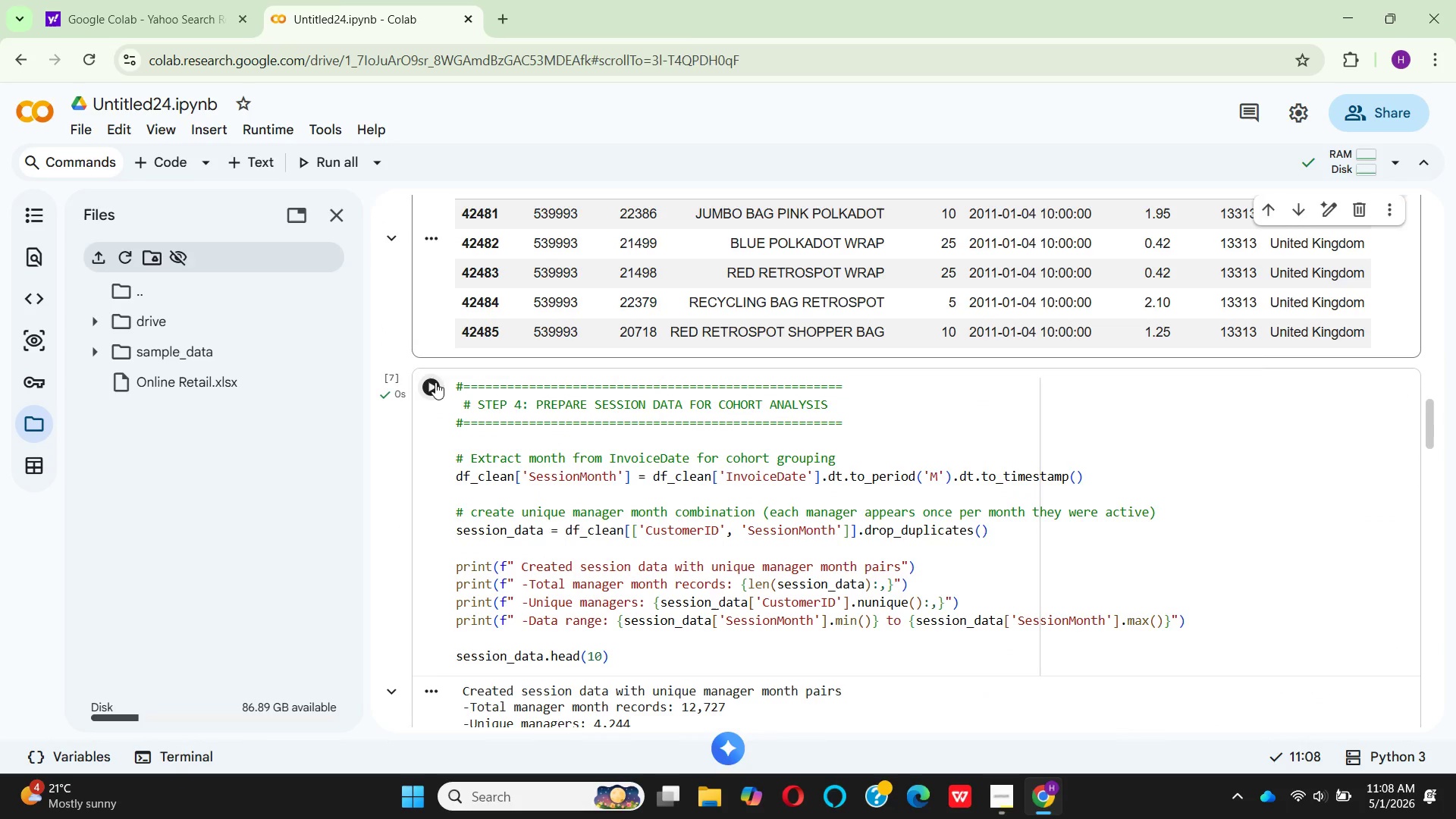 
left_click([435, 381])
 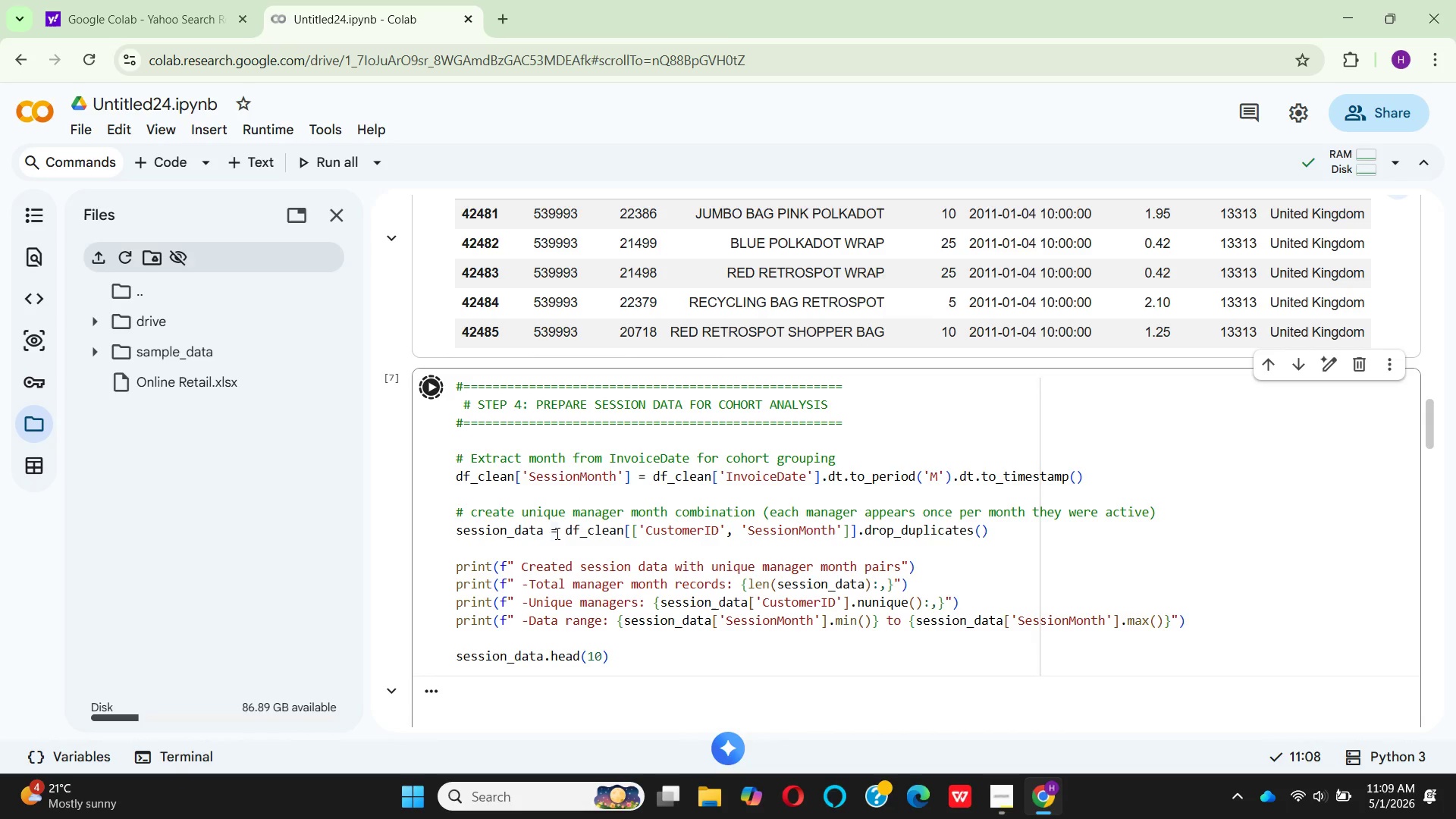 
wait(16.91)
 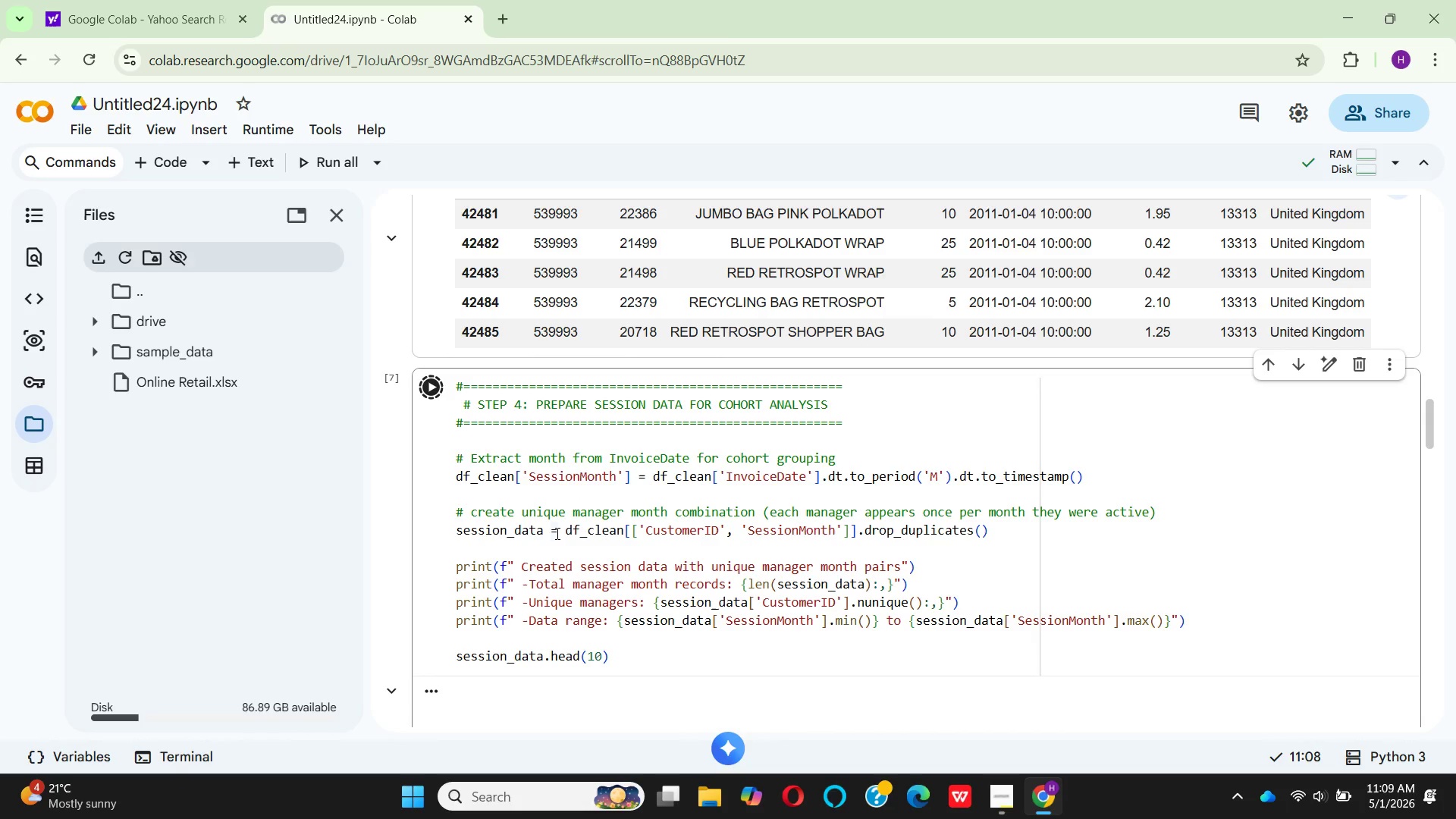 
scroll: coordinate [731, 602], scroll_direction: down, amount: 8.0
 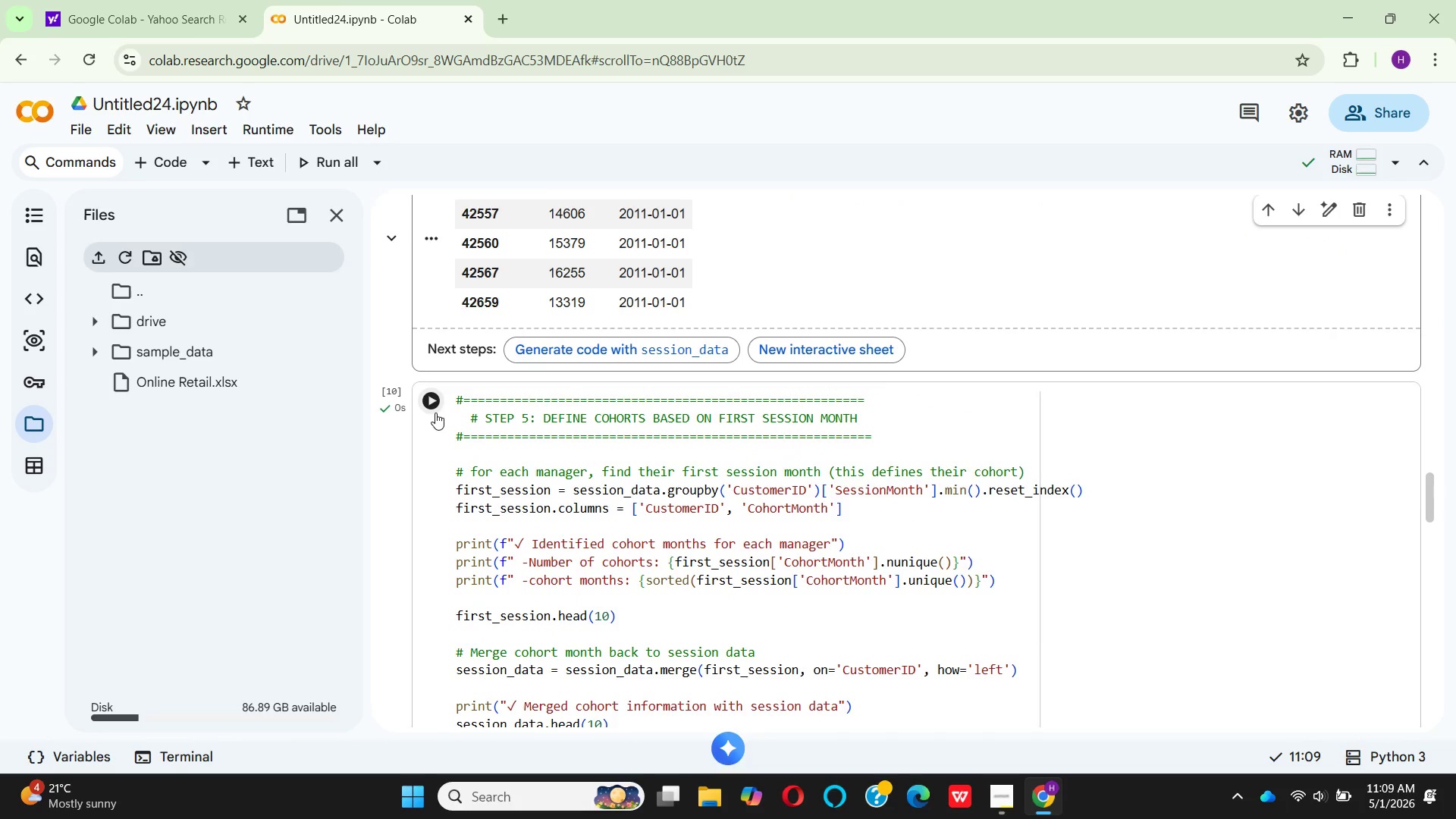 
left_click([435, 412])
 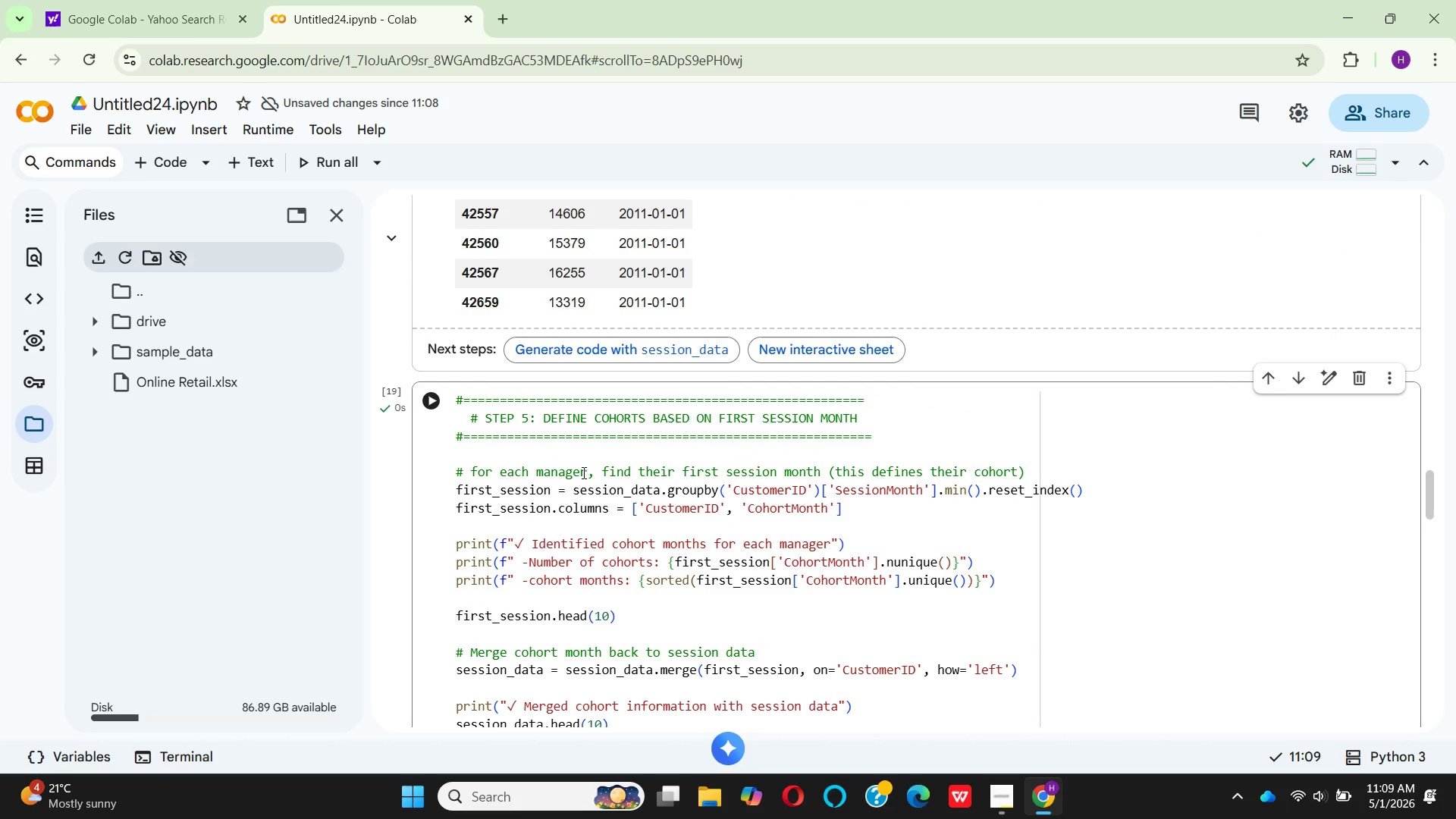 
scroll: coordinate [610, 510], scroll_direction: down, amount: 10.0
 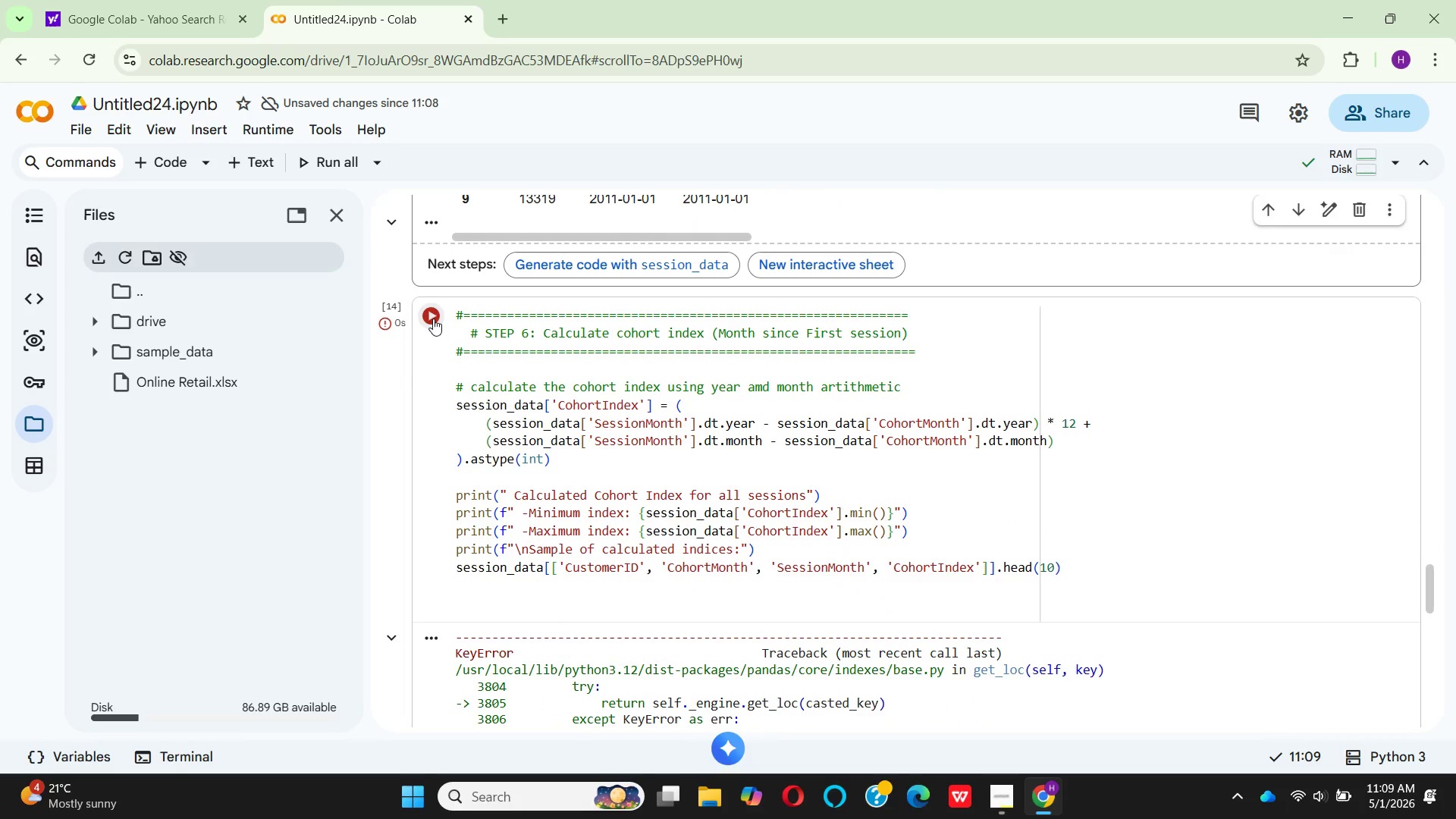 
left_click([433, 318])
 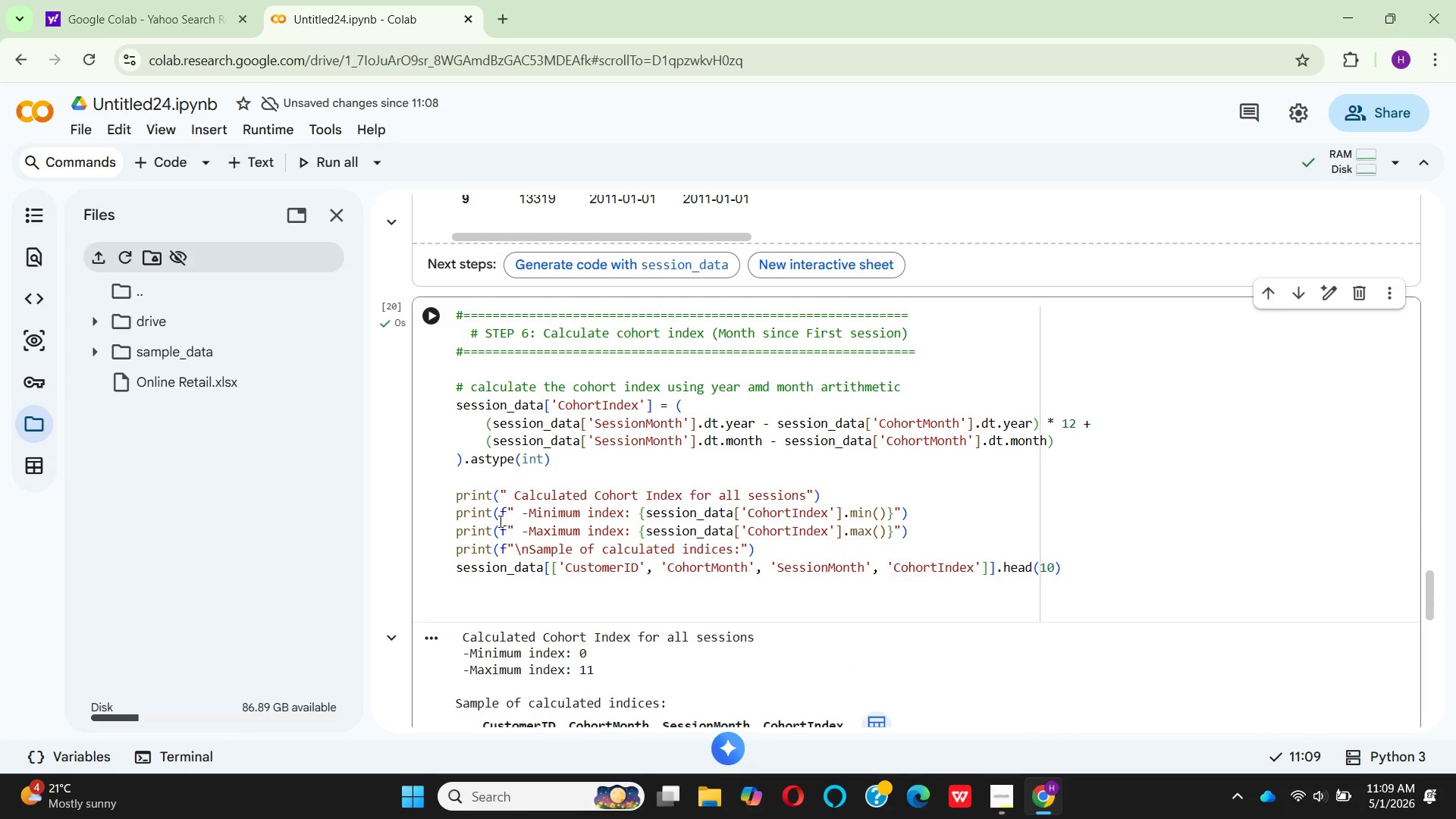 
wait(5.86)
 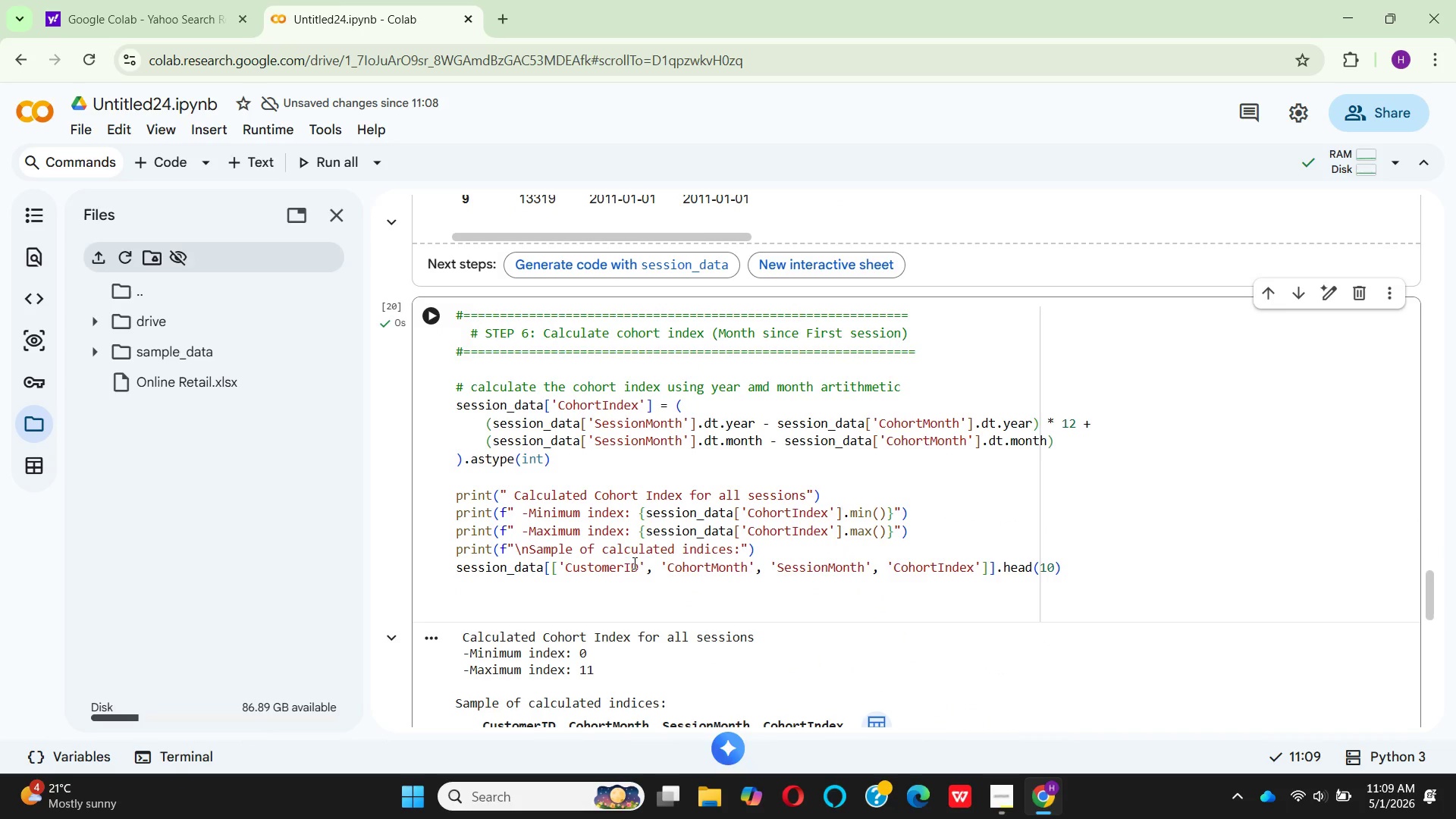 
left_click([89, 130])
 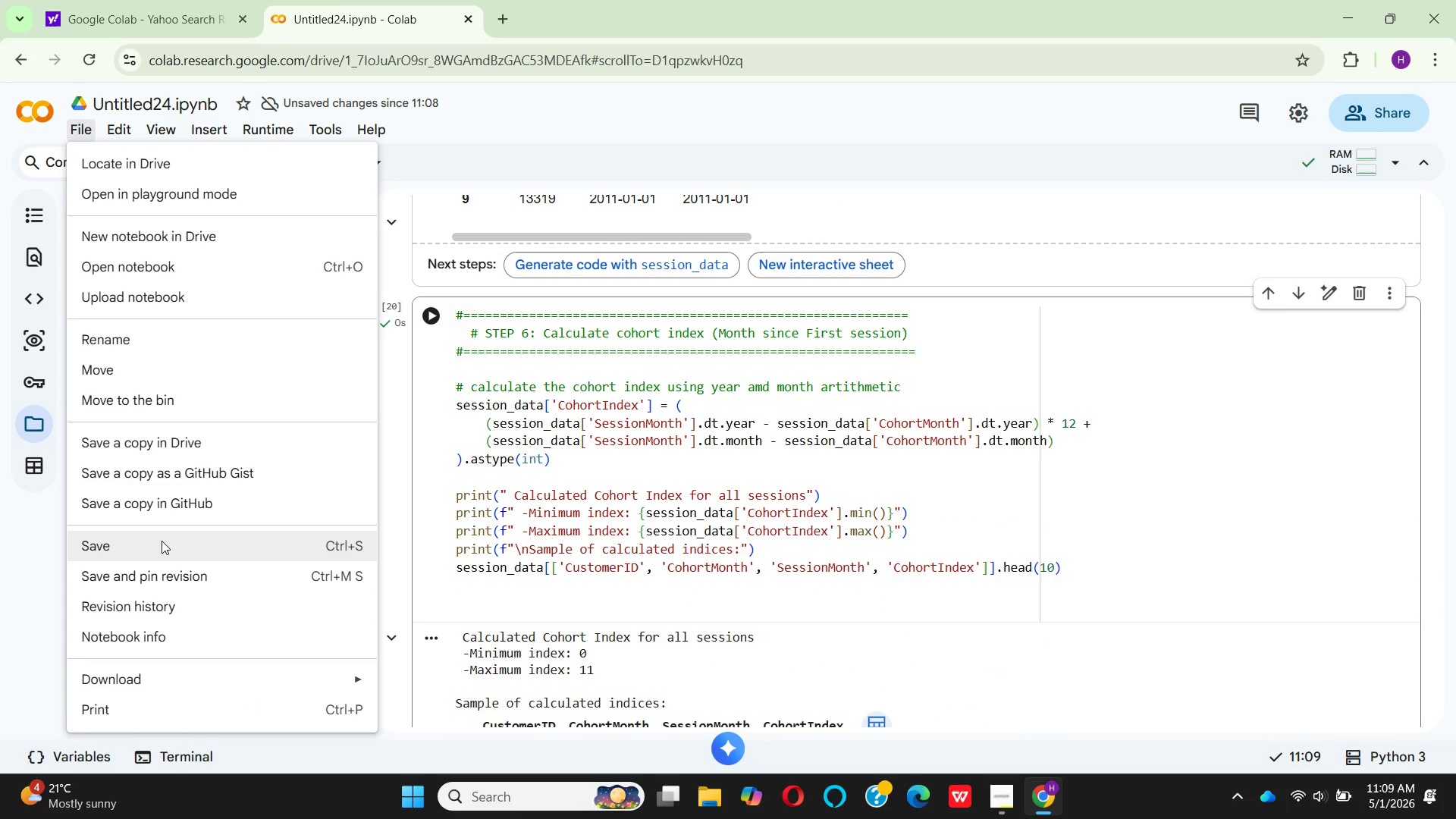 
left_click([162, 541])
 